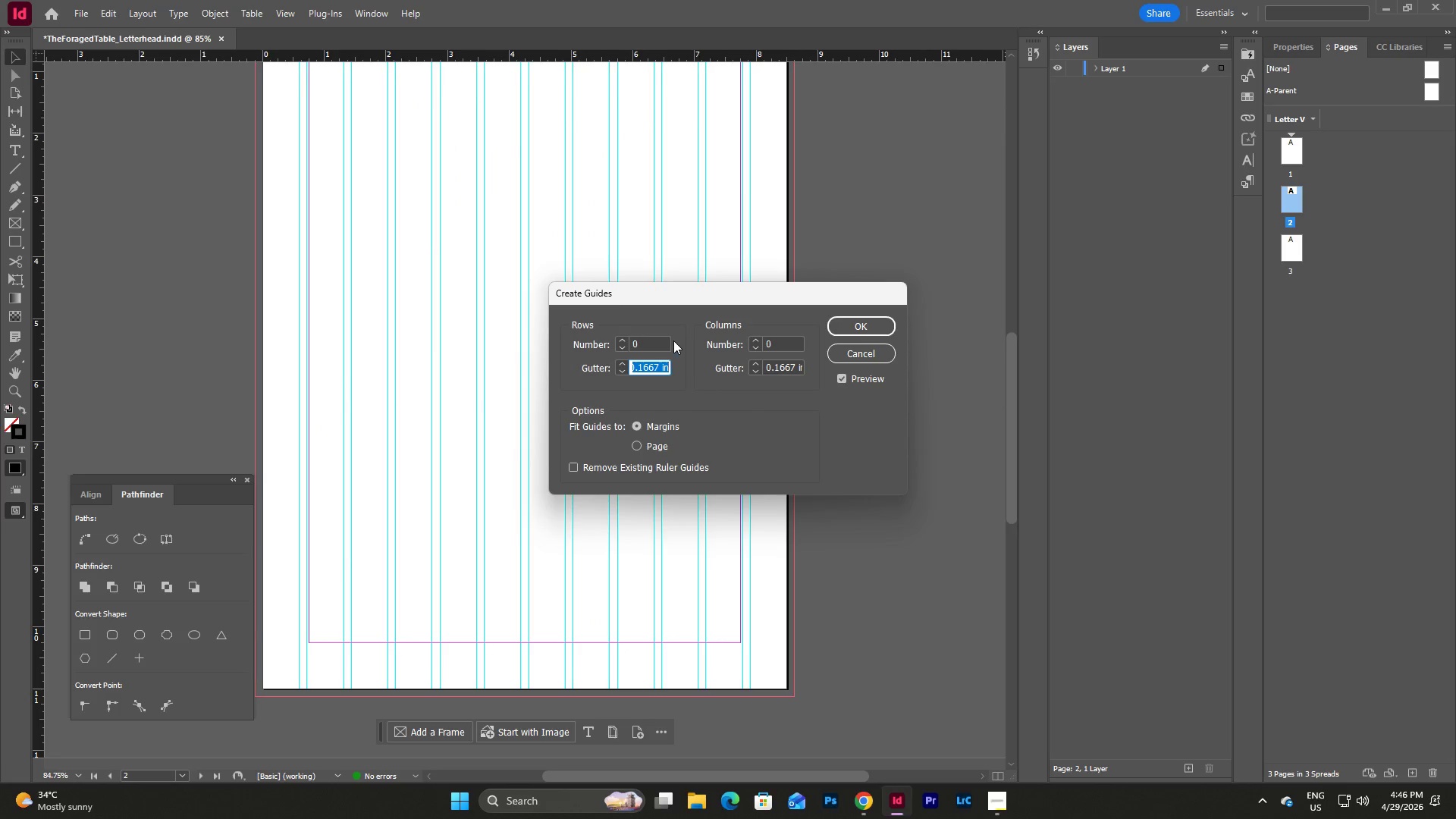 
key(Numpad0)
 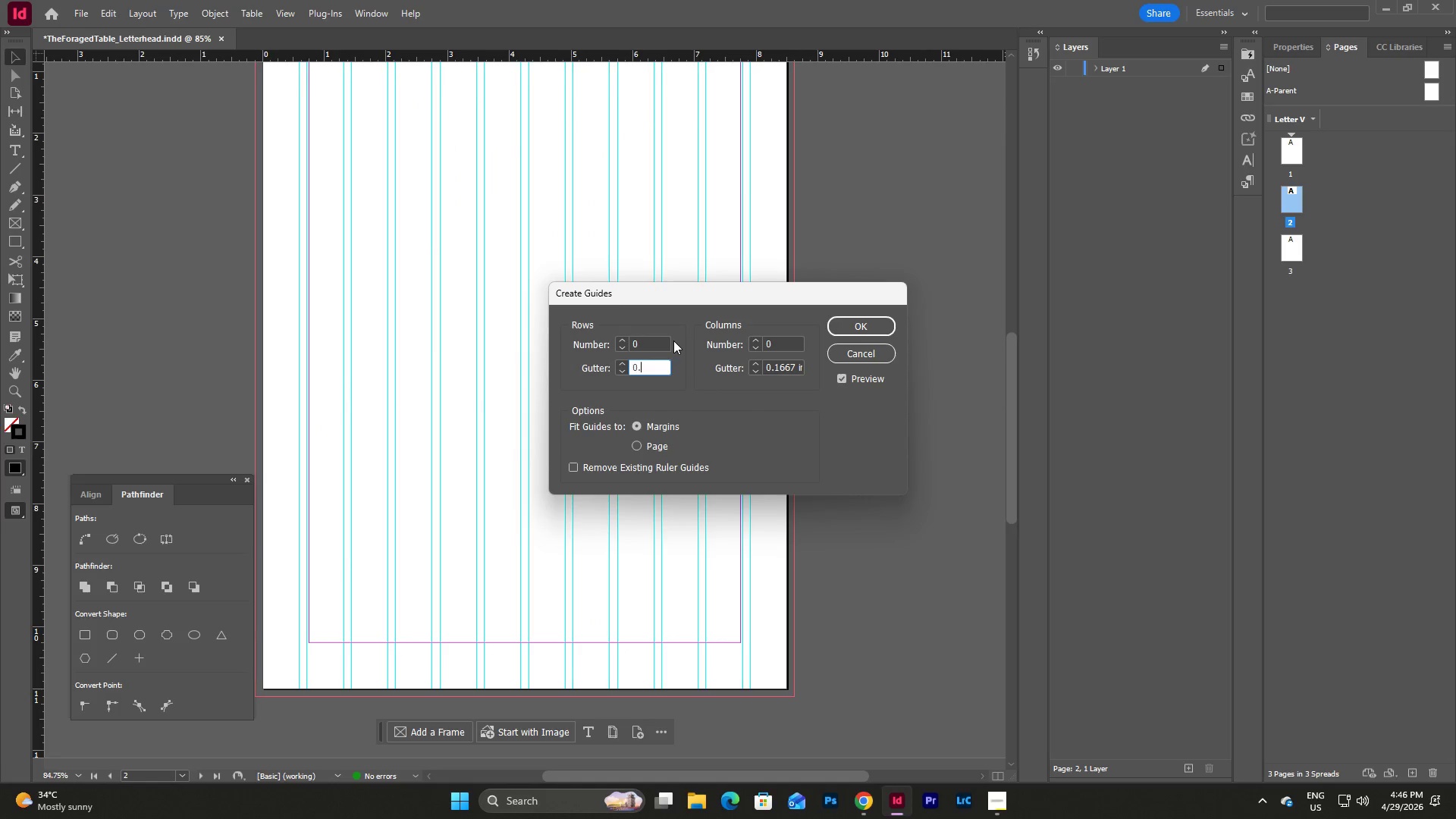 
key(NumpadDecimal)
 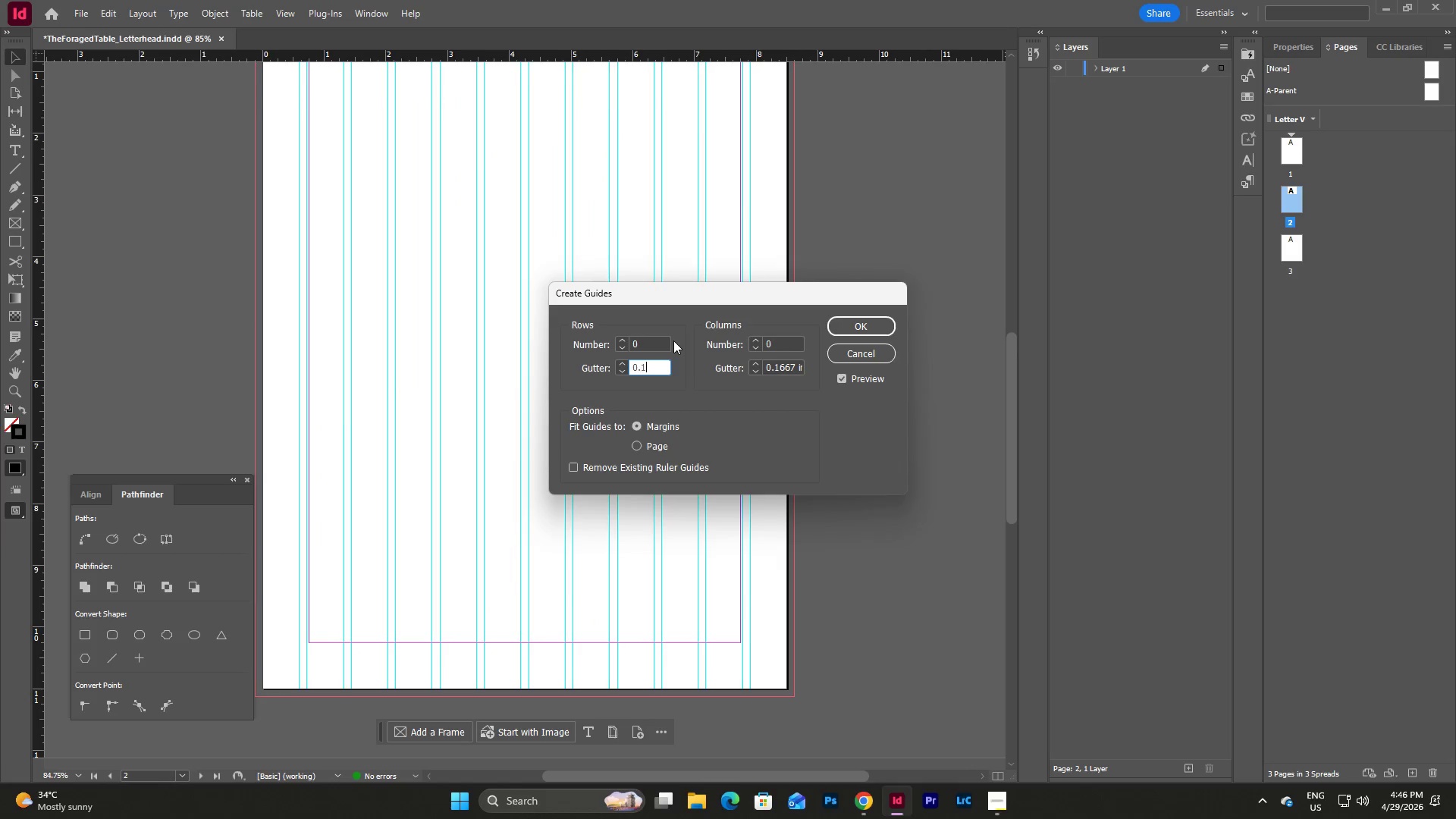 
key(Numpad1)
 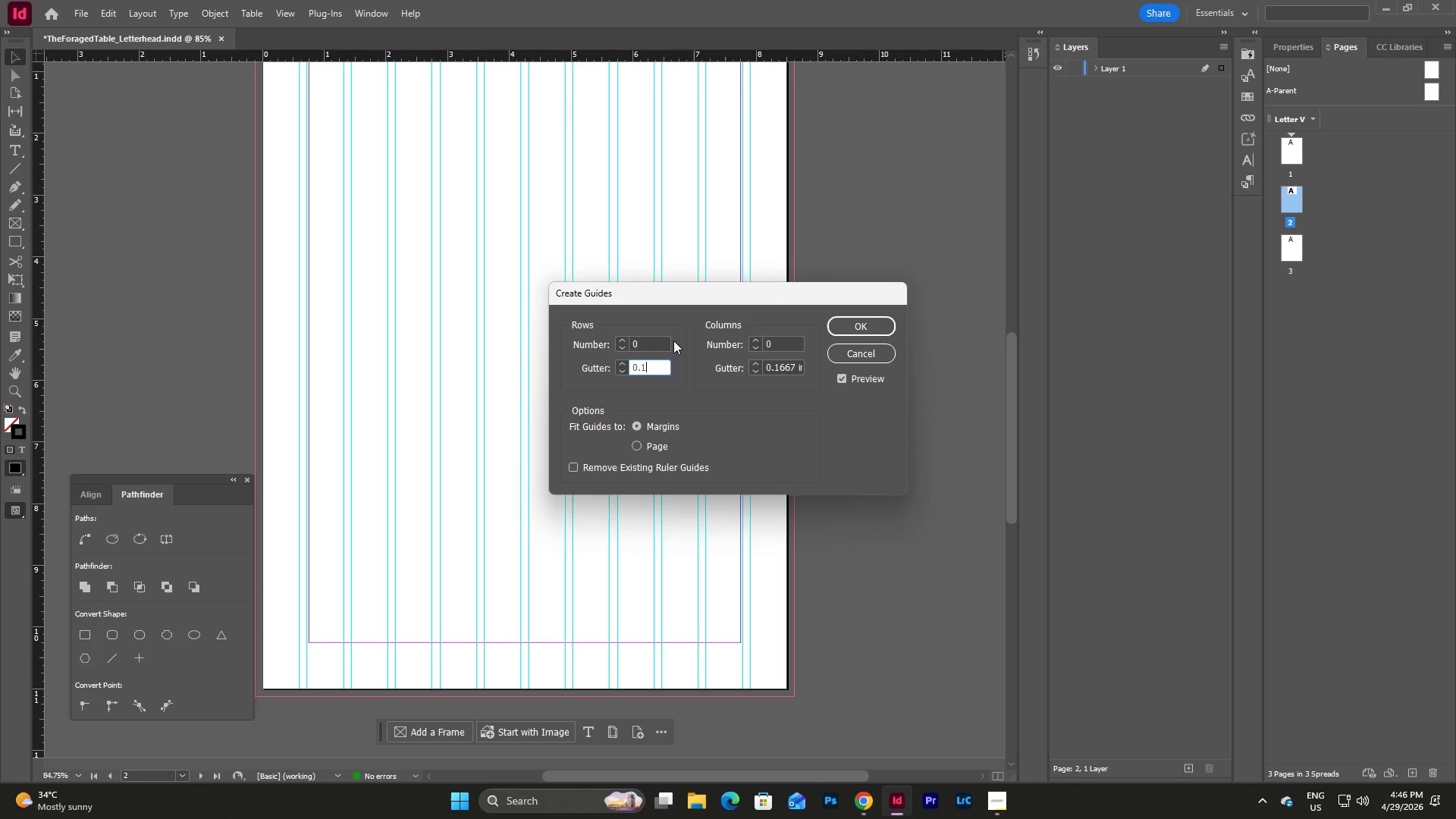 
key(Numpad2)
 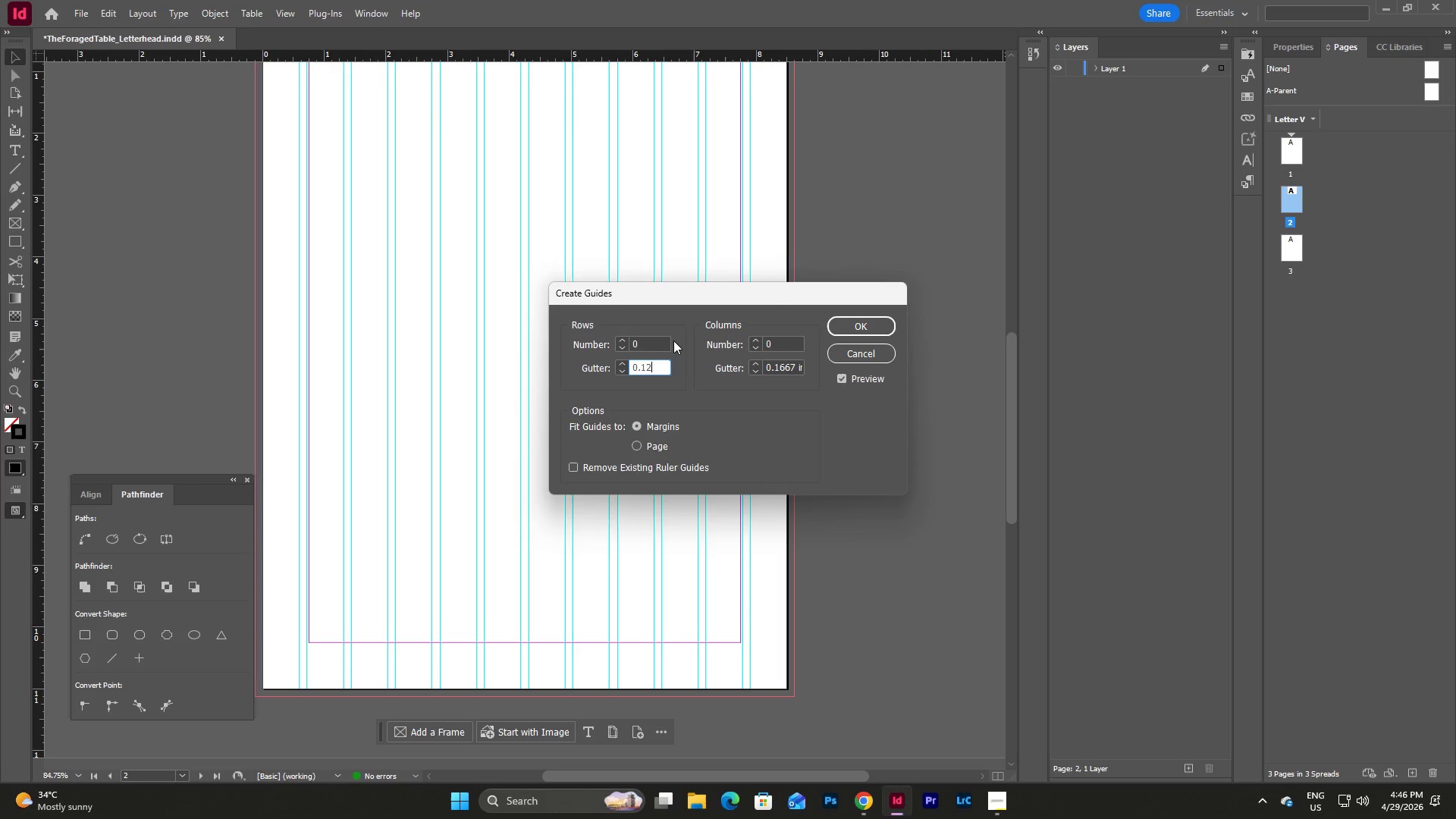 
key(Numpad5)
 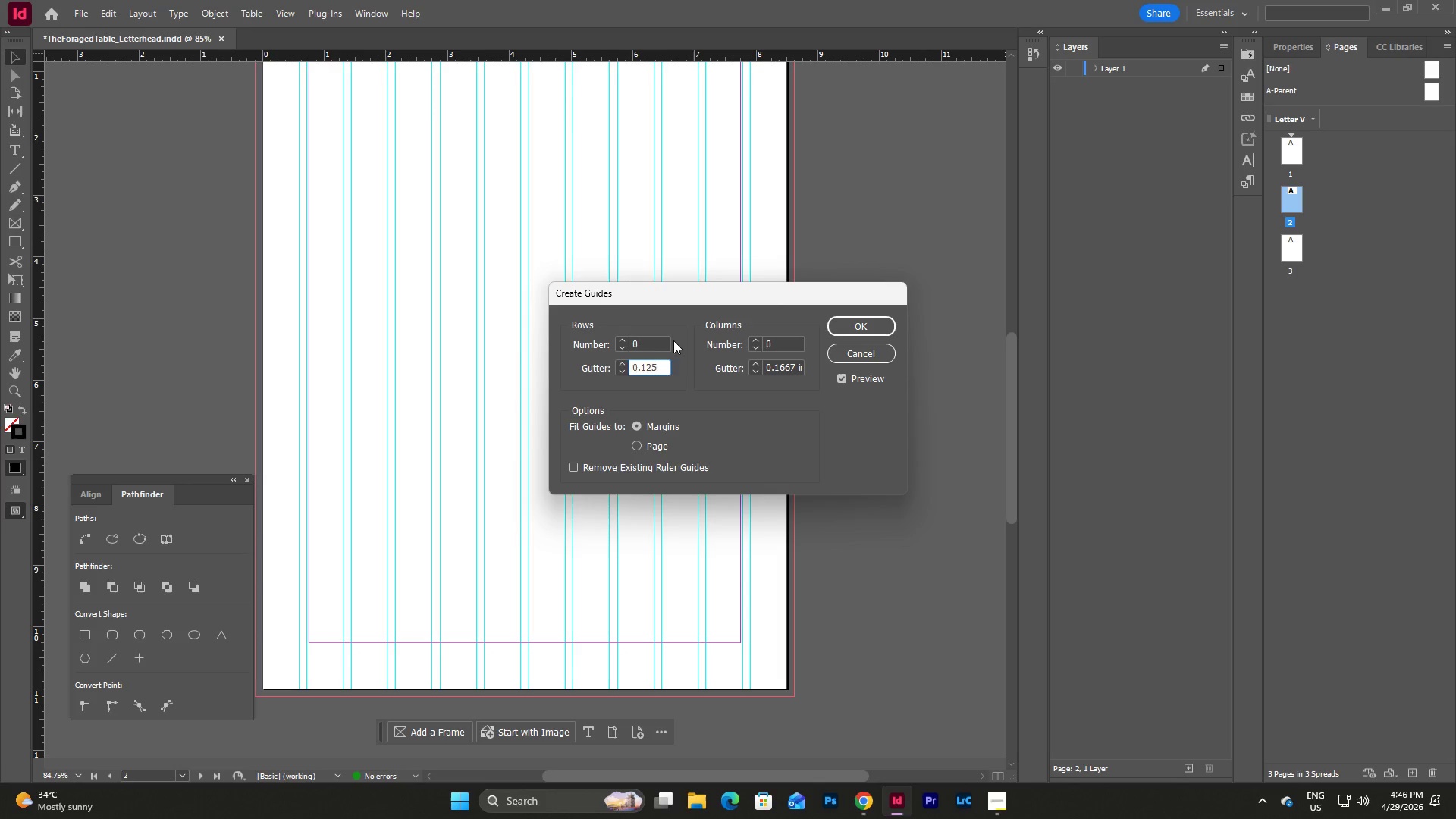 
key(Tab)
 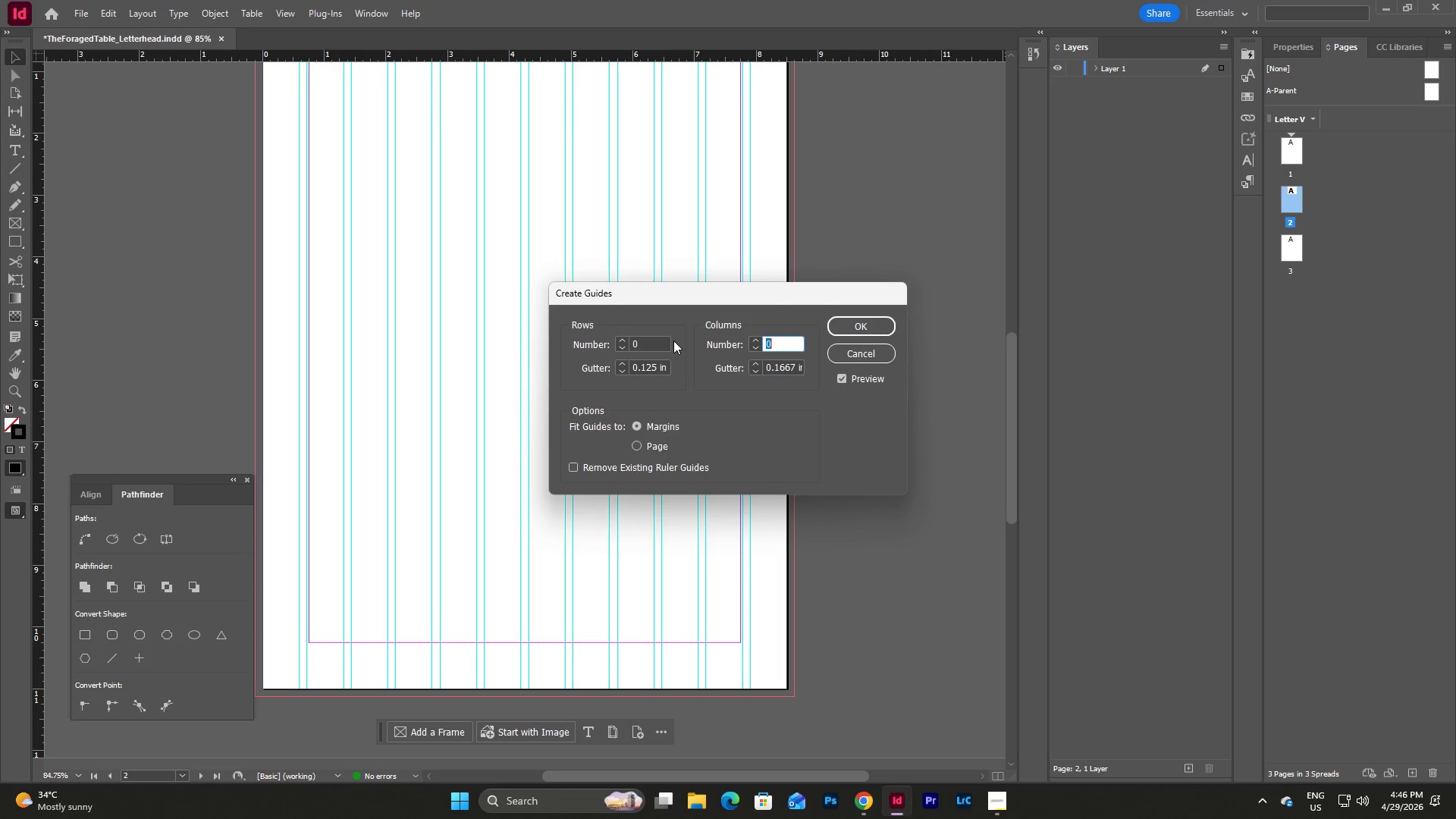 
key(Numpad0)
 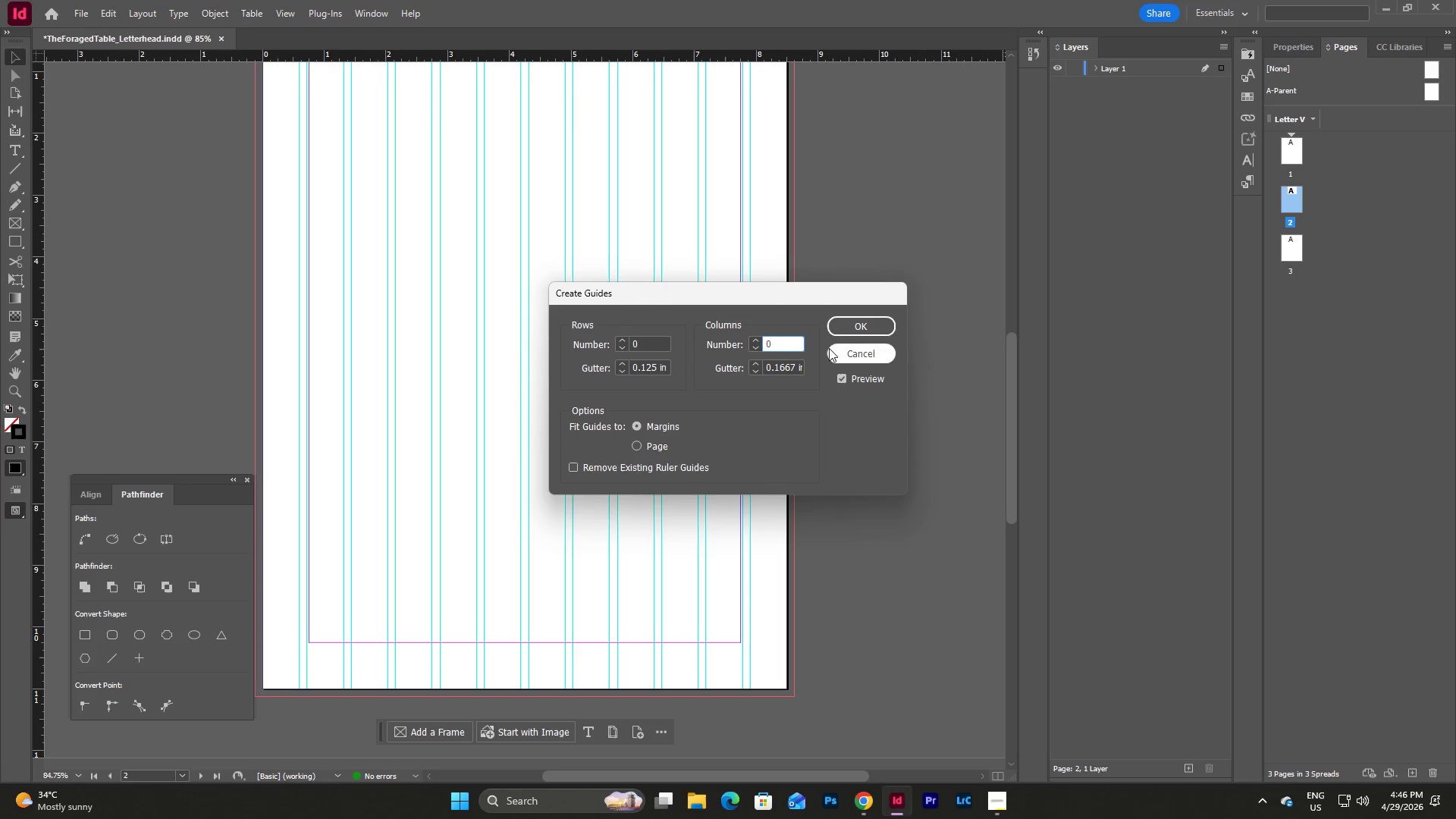 
left_click_drag(start_coordinate=[777, 343], to_coordinate=[741, 346])
 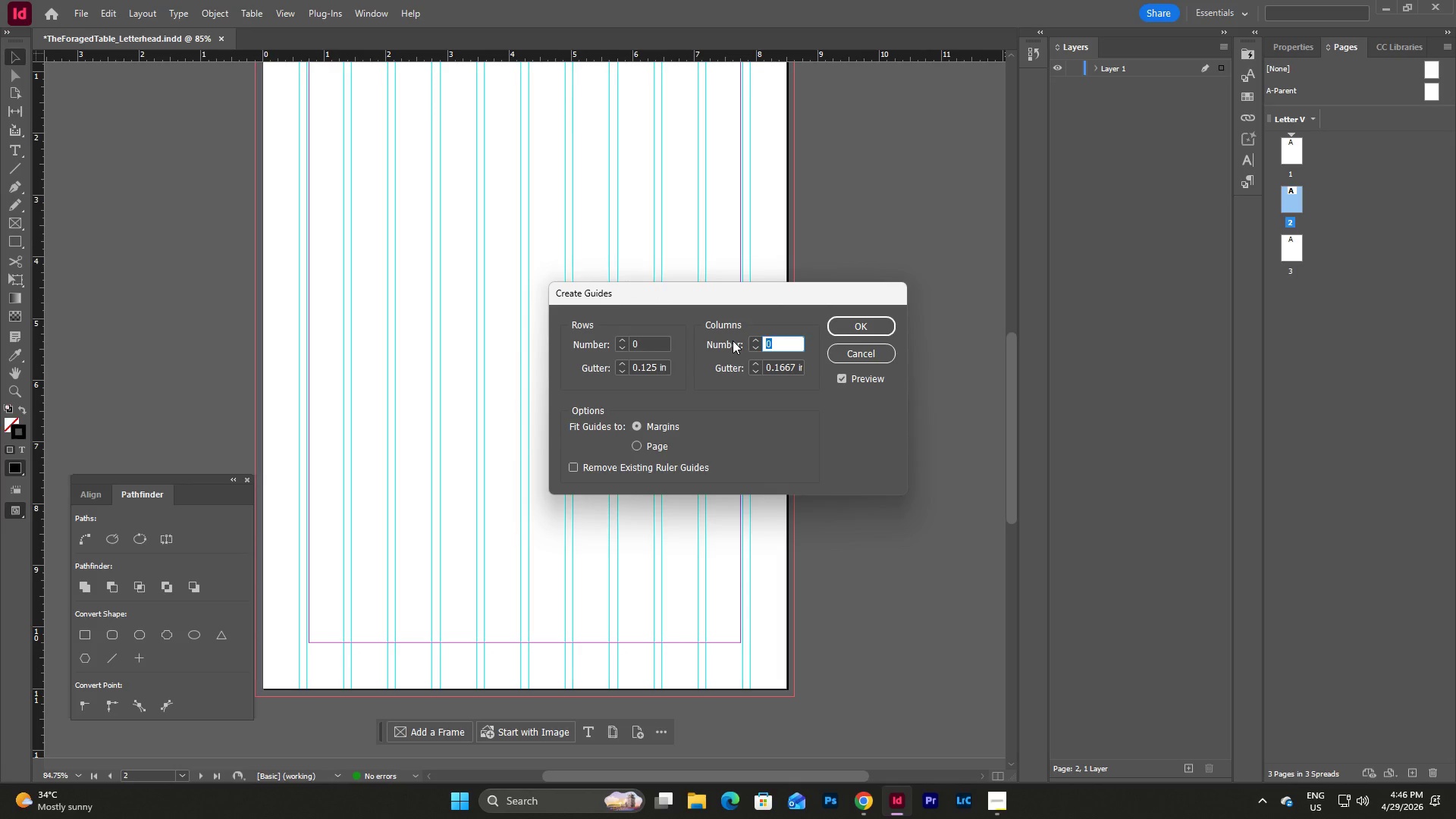 
key(Numpad1)
 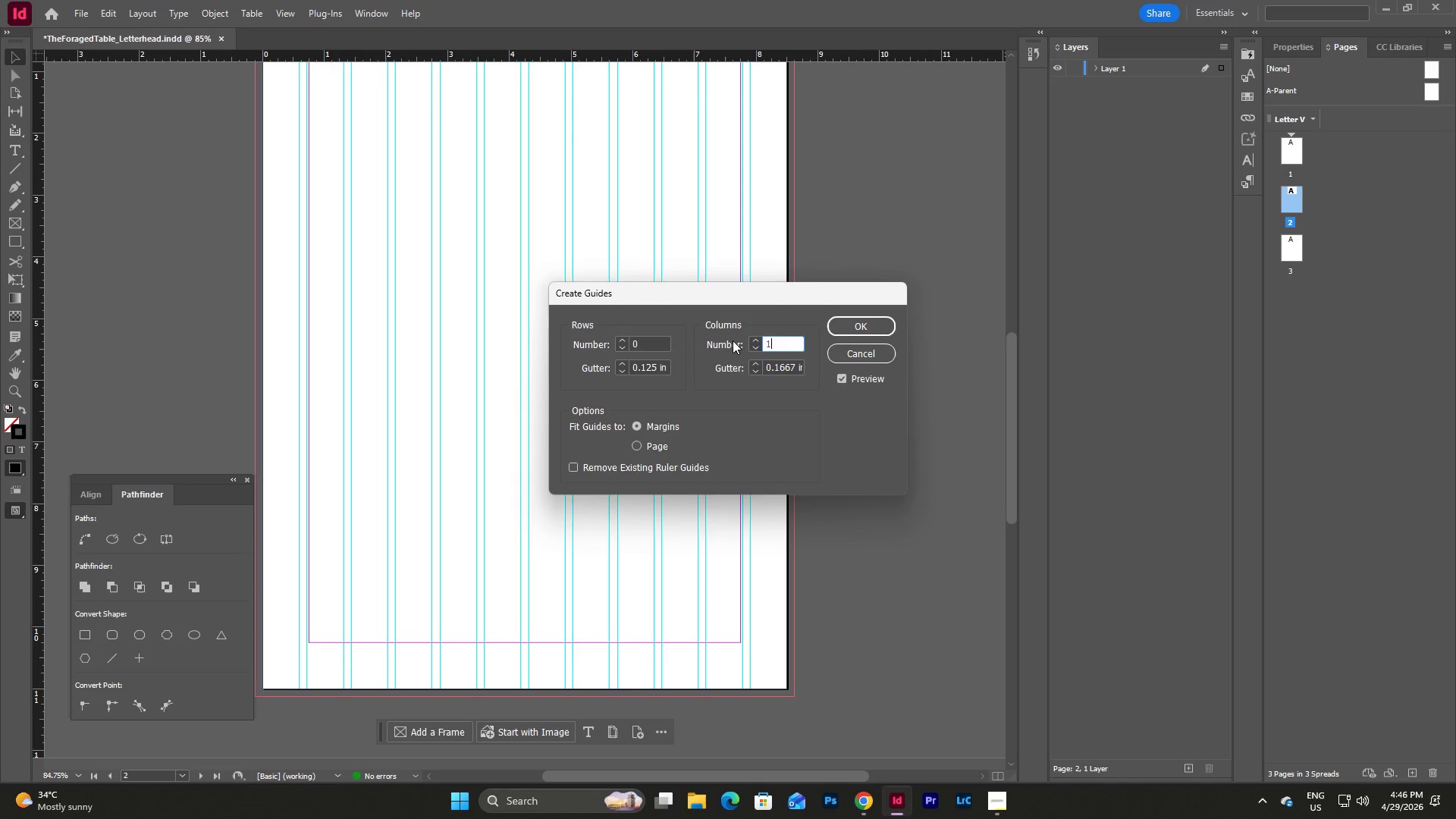 
key(Numpad2)
 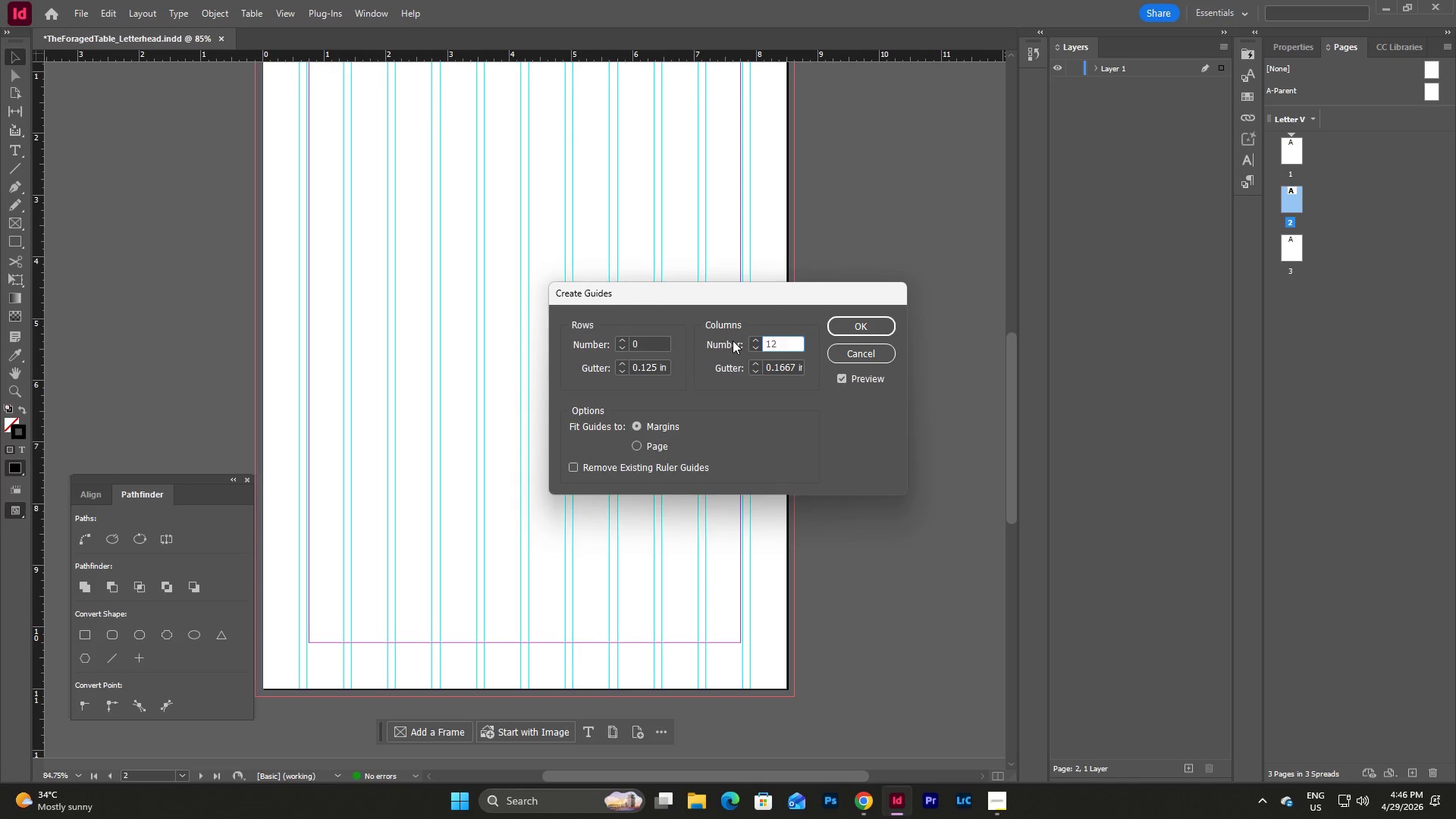 
key(Tab)
 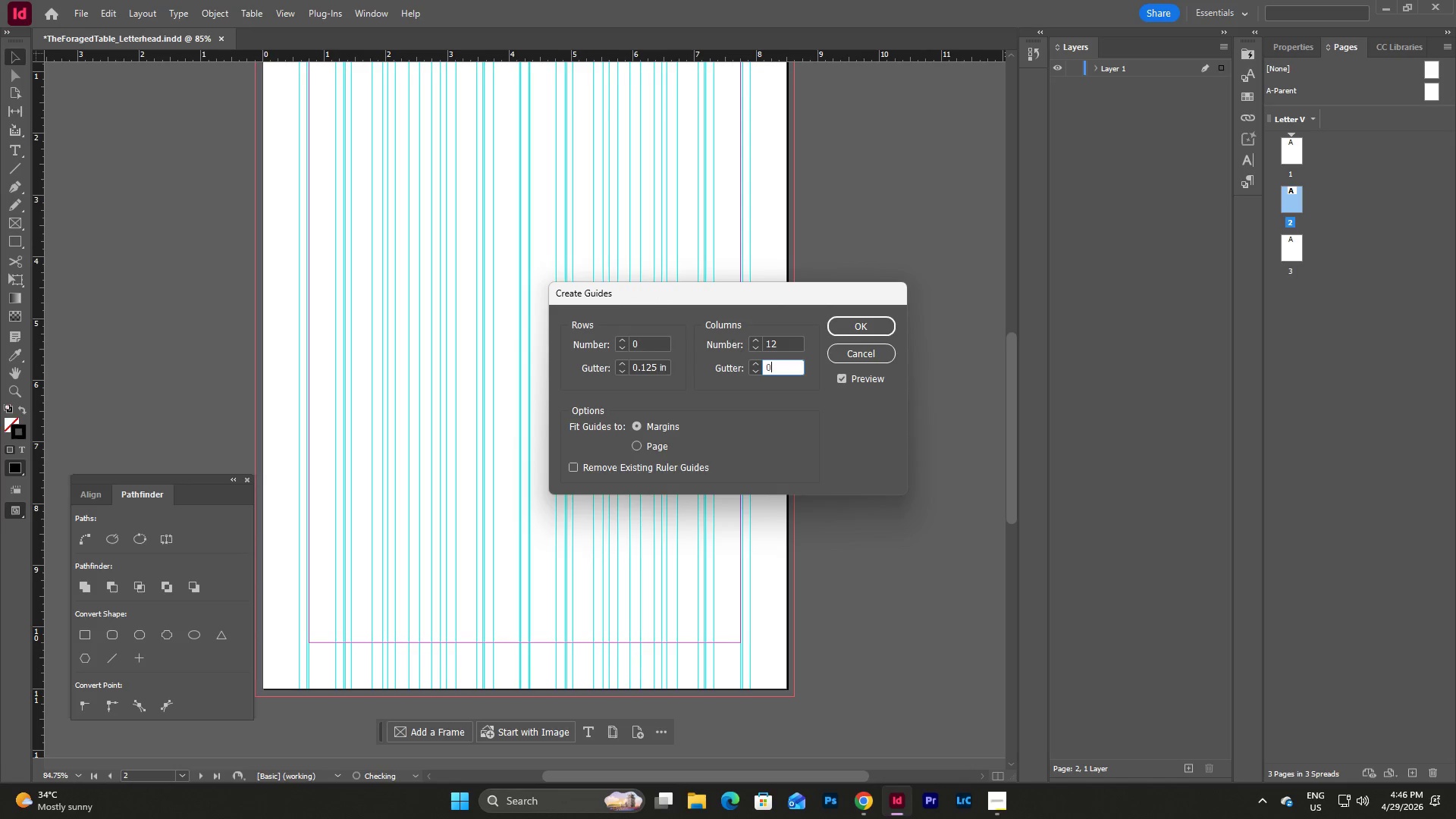 
key(Numpad0)
 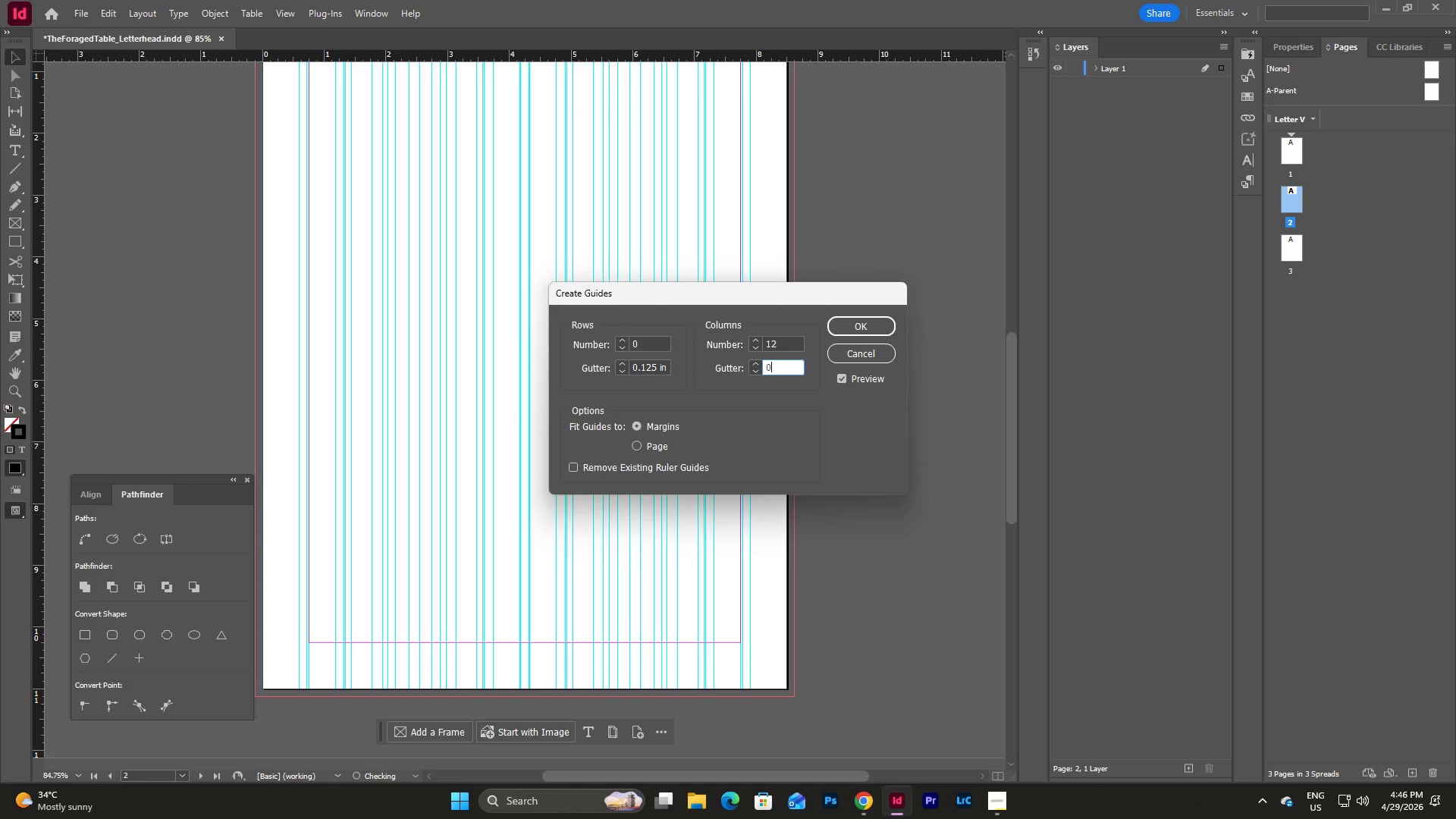 
key(NumpadDecimal)
 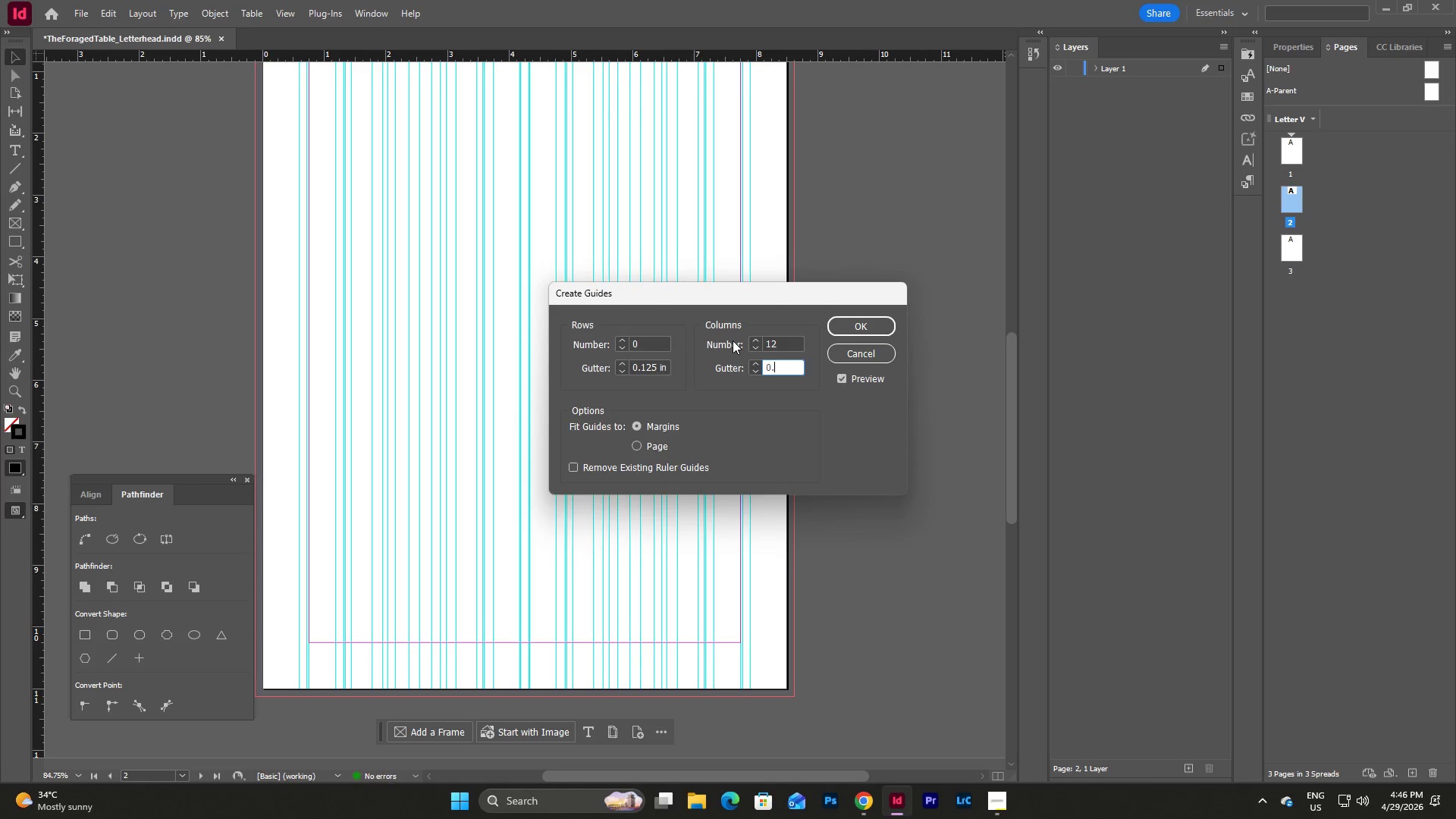 
key(Numpad1)
 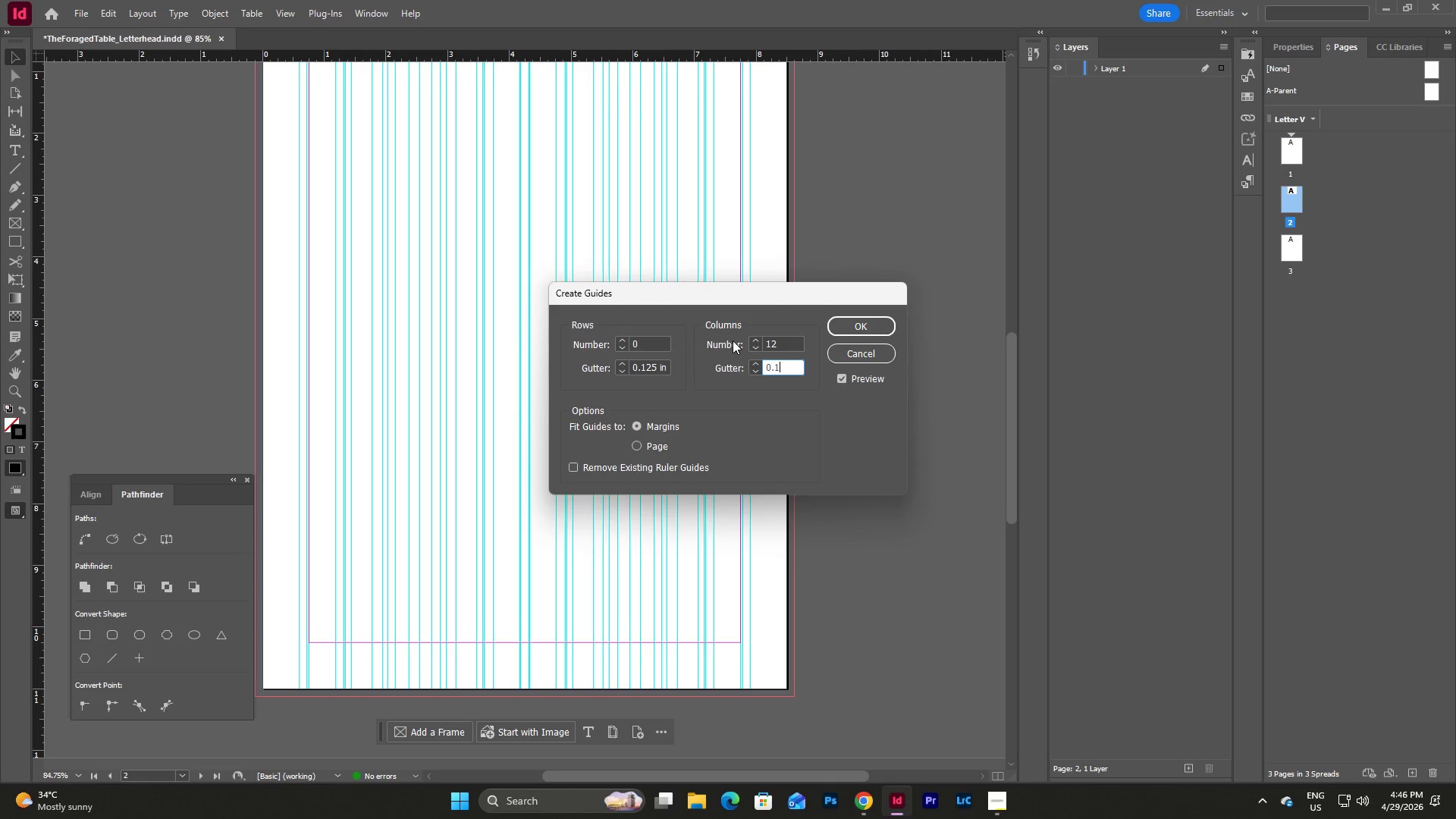 
key(Numpad2)
 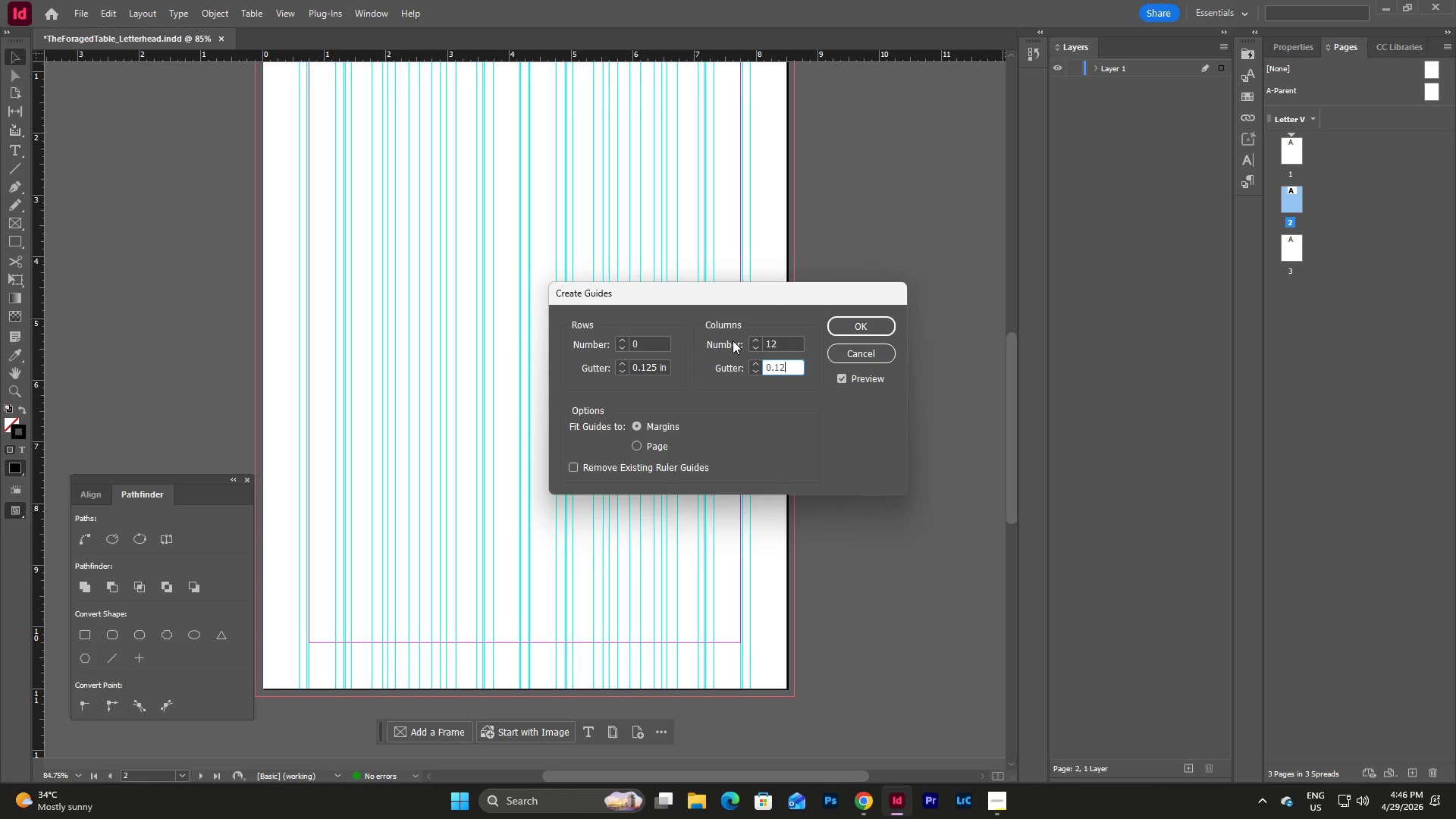 
key(Numpad5)
 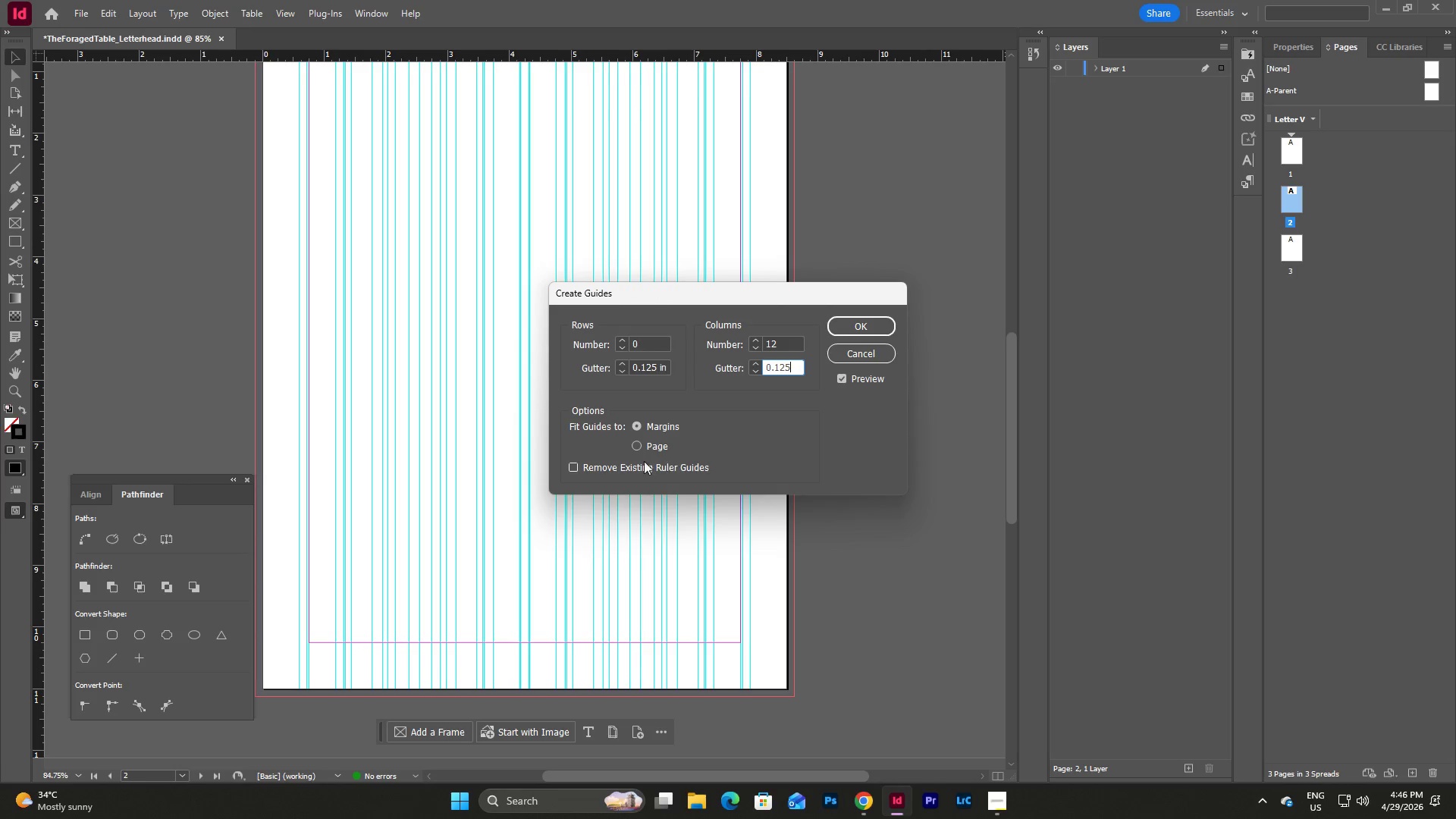 
left_click([635, 447])
 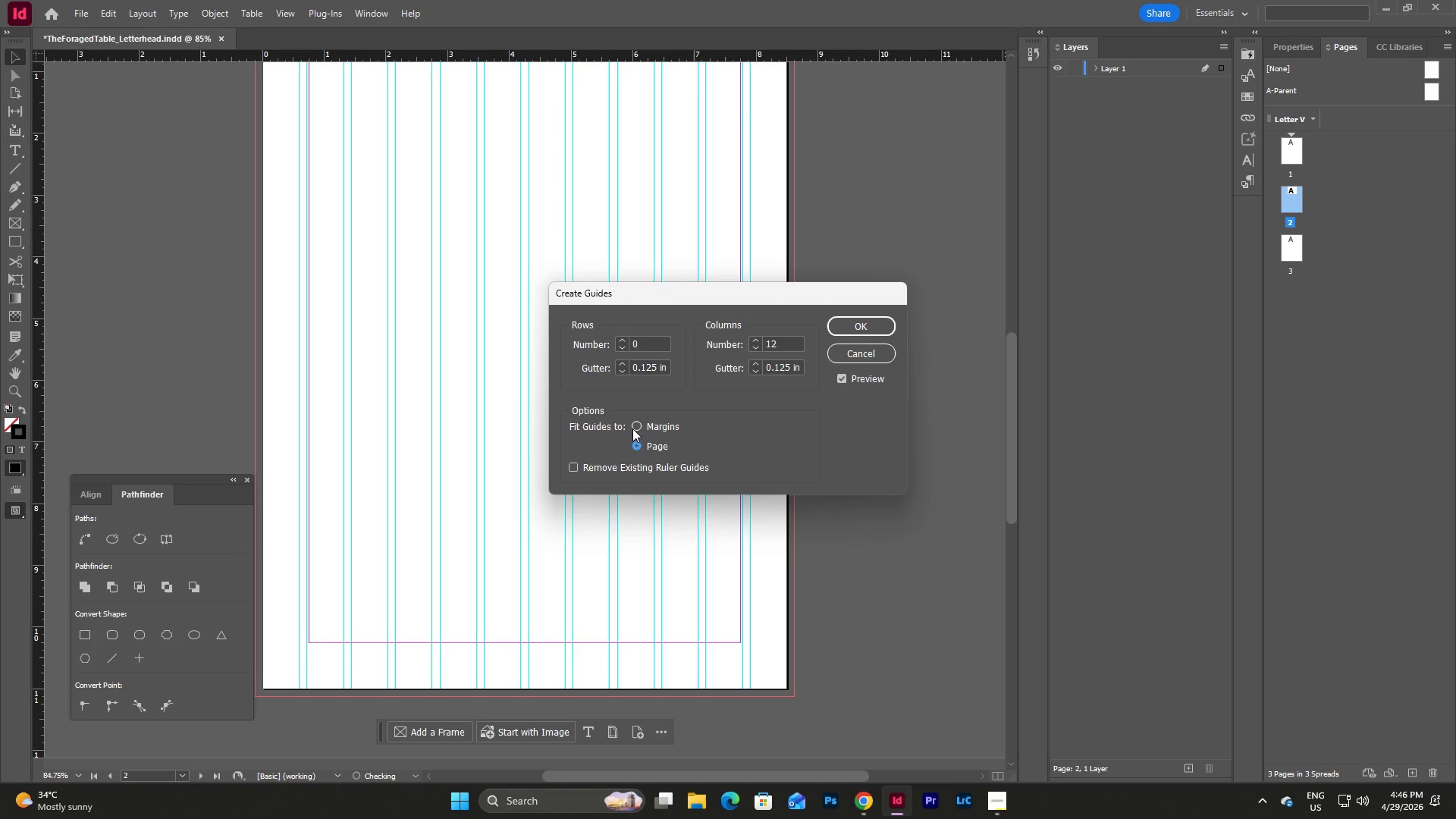 
left_click([639, 424])
 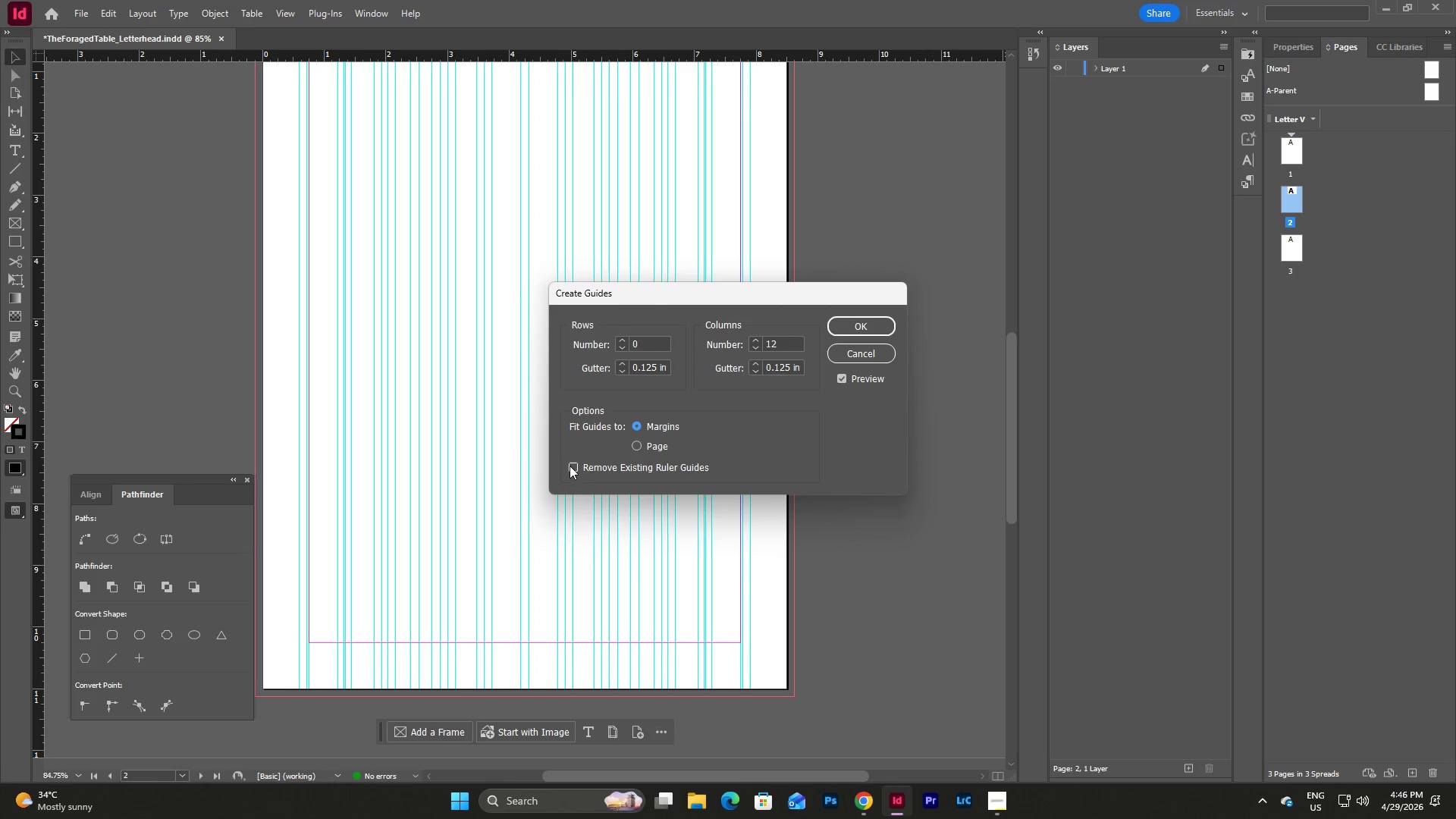 
left_click([576, 466])
 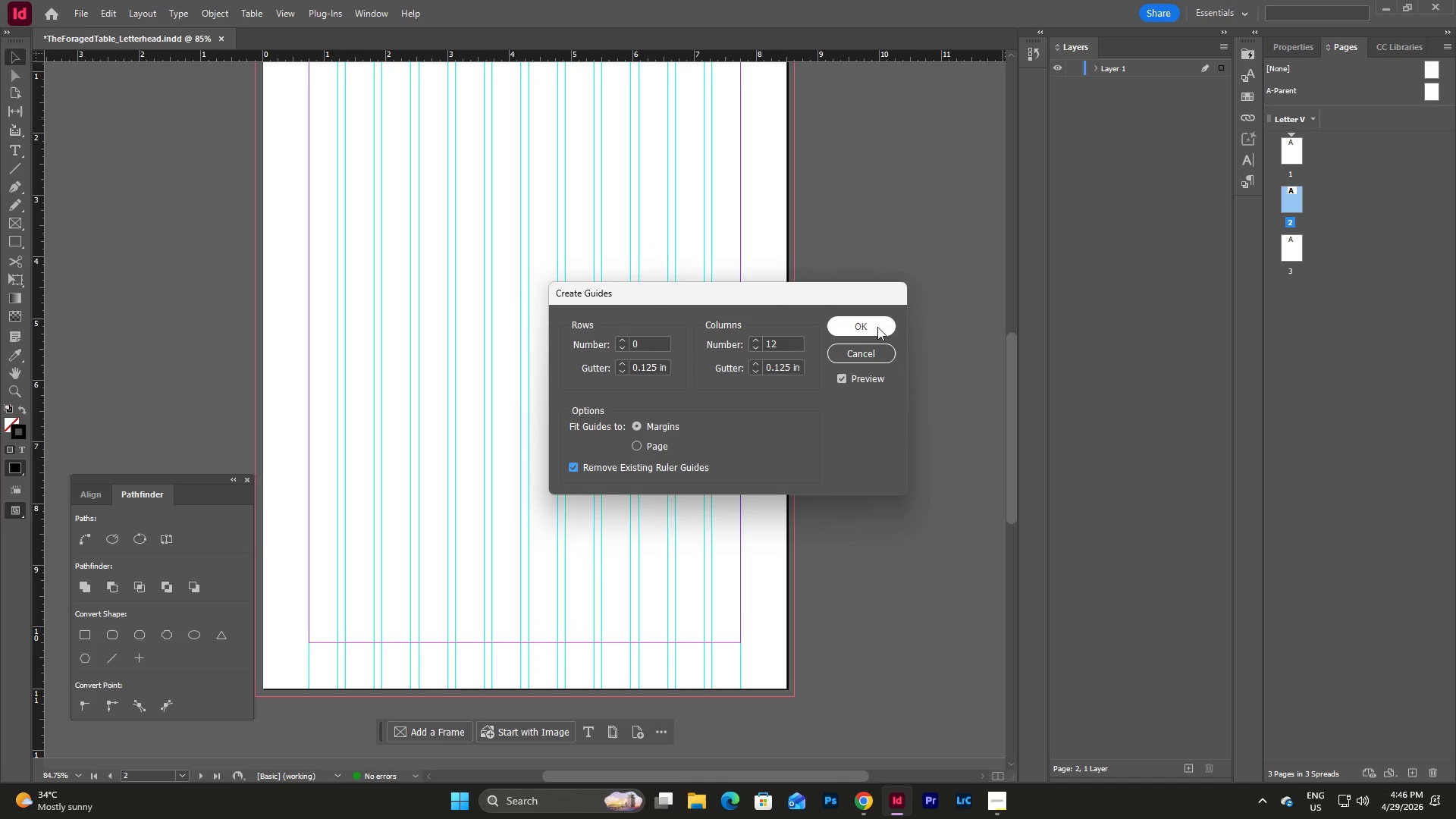 
left_click([877, 327])
 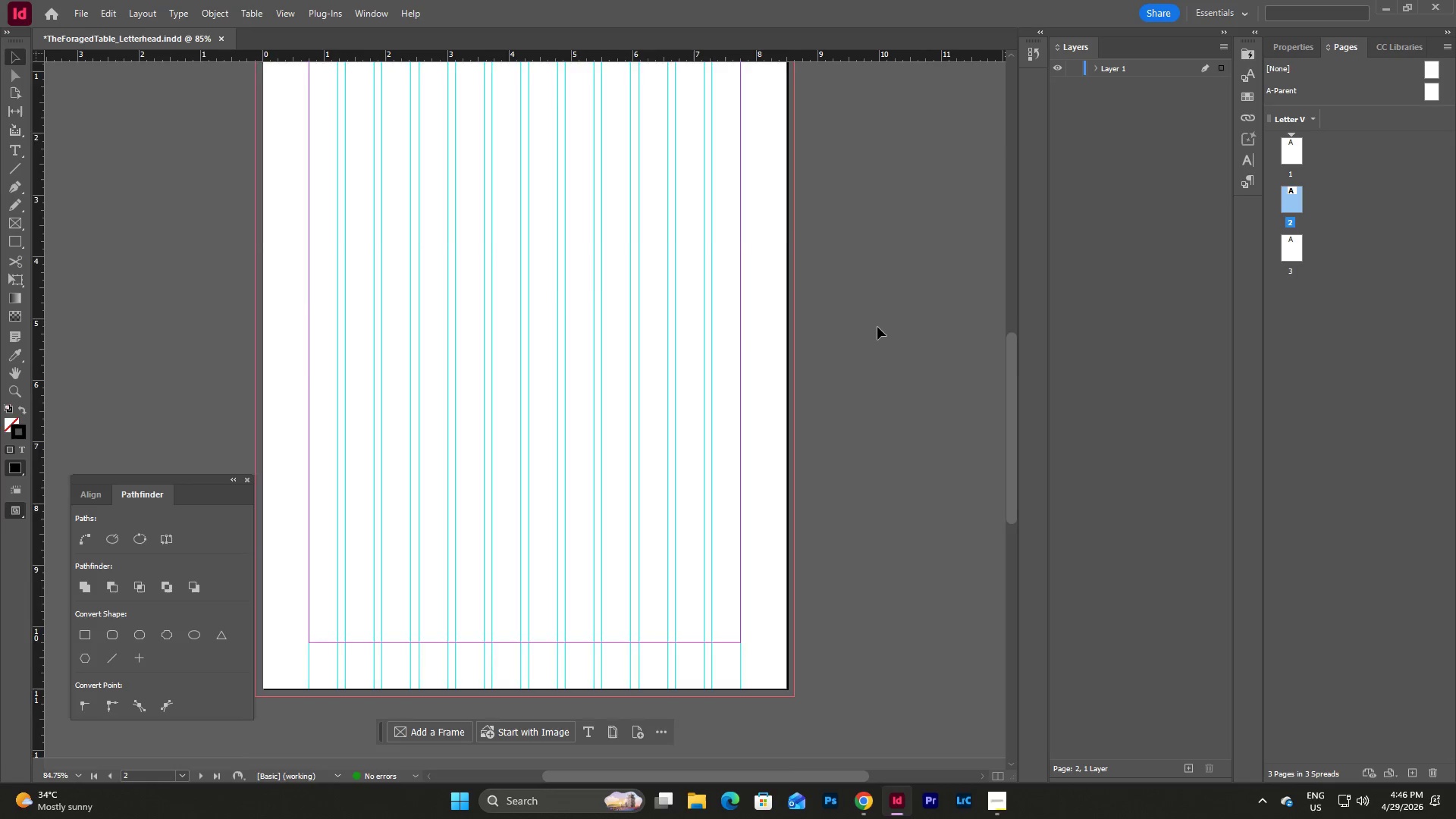 
scroll: coordinate [877, 327], scroll_direction: up, amount: 16.0
 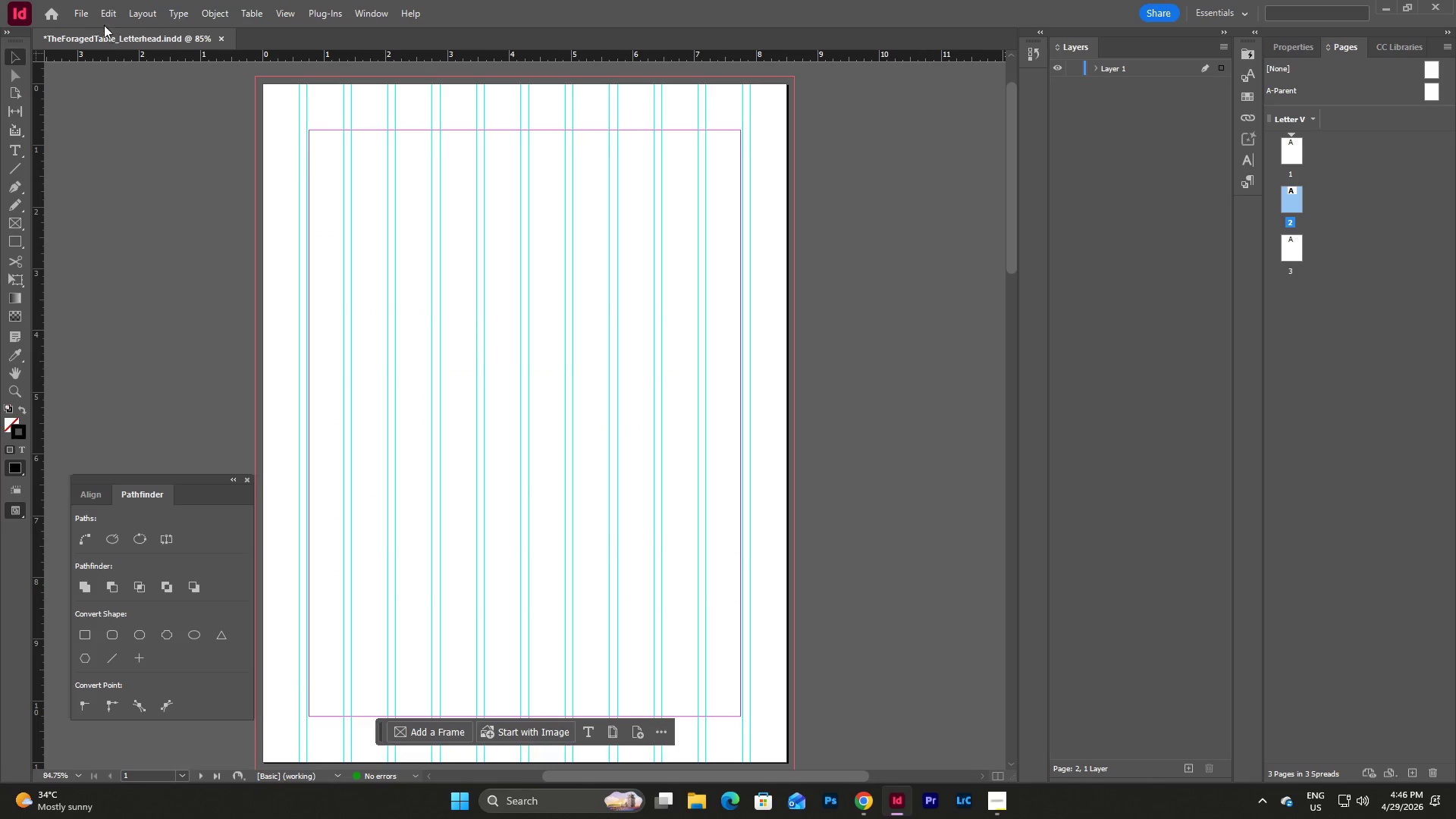 
left_click([111, 13])
 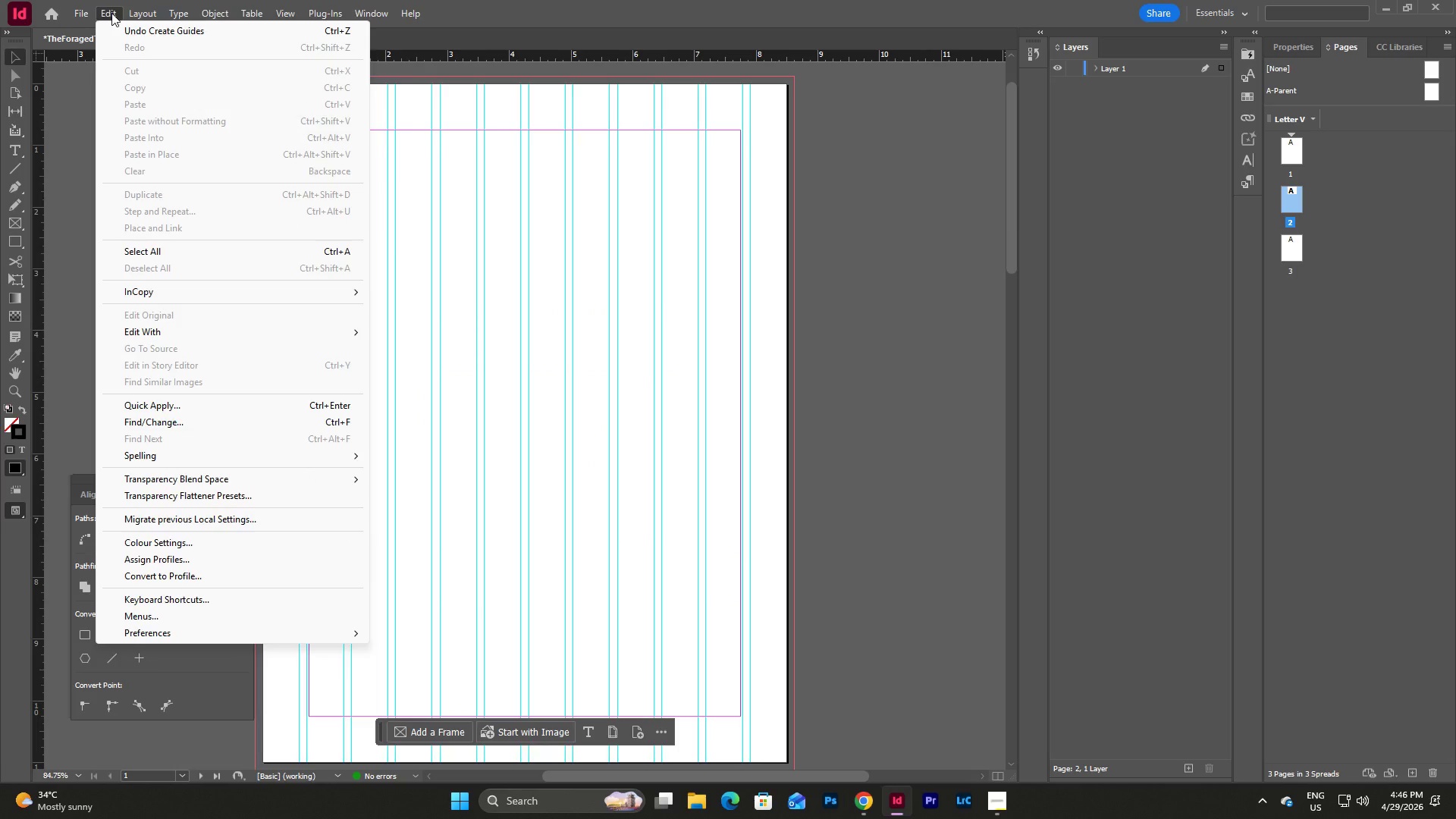 
mouse_move([155, 27])
 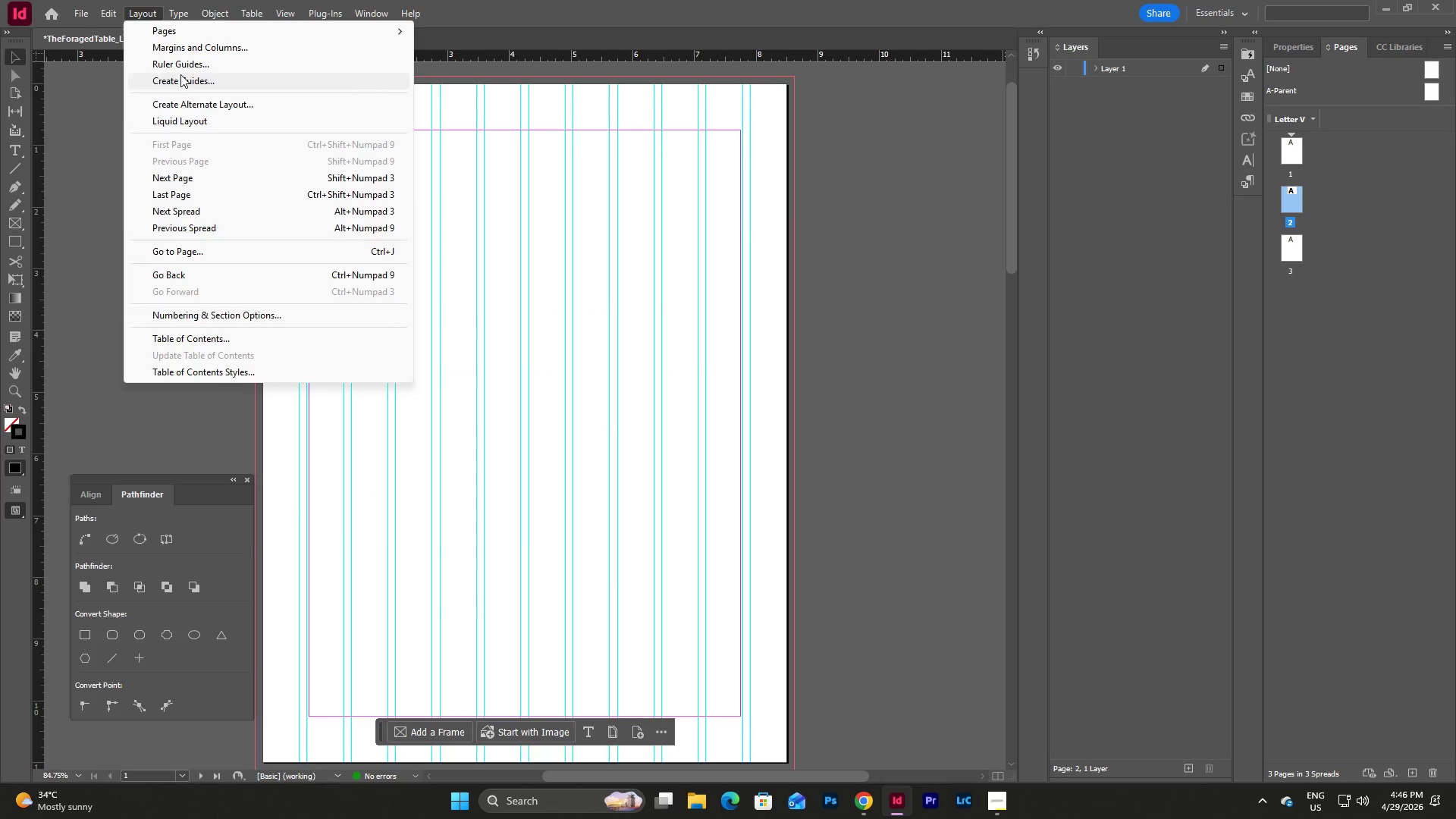 
left_click([180, 74])
 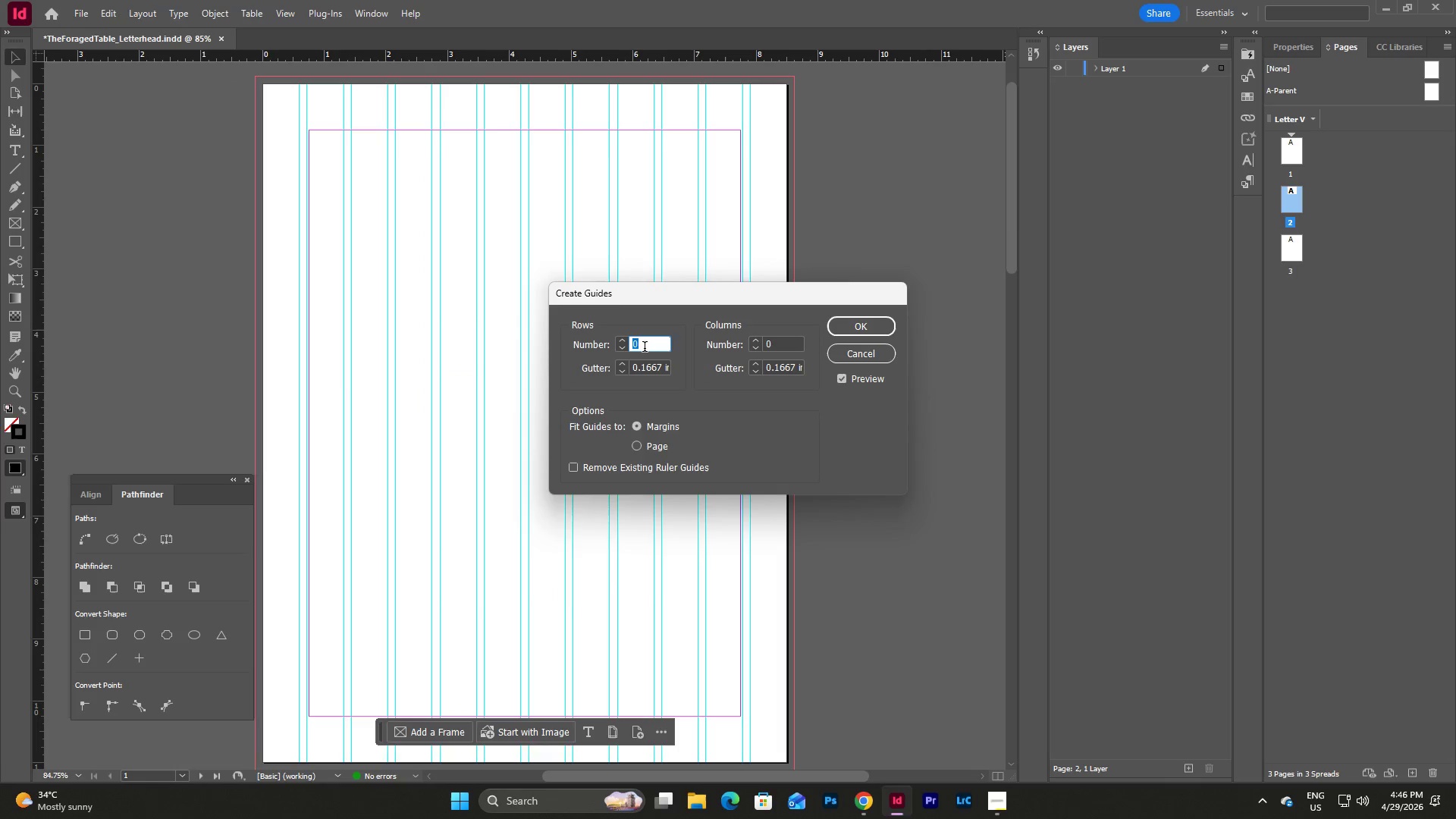 
key(Tab)
 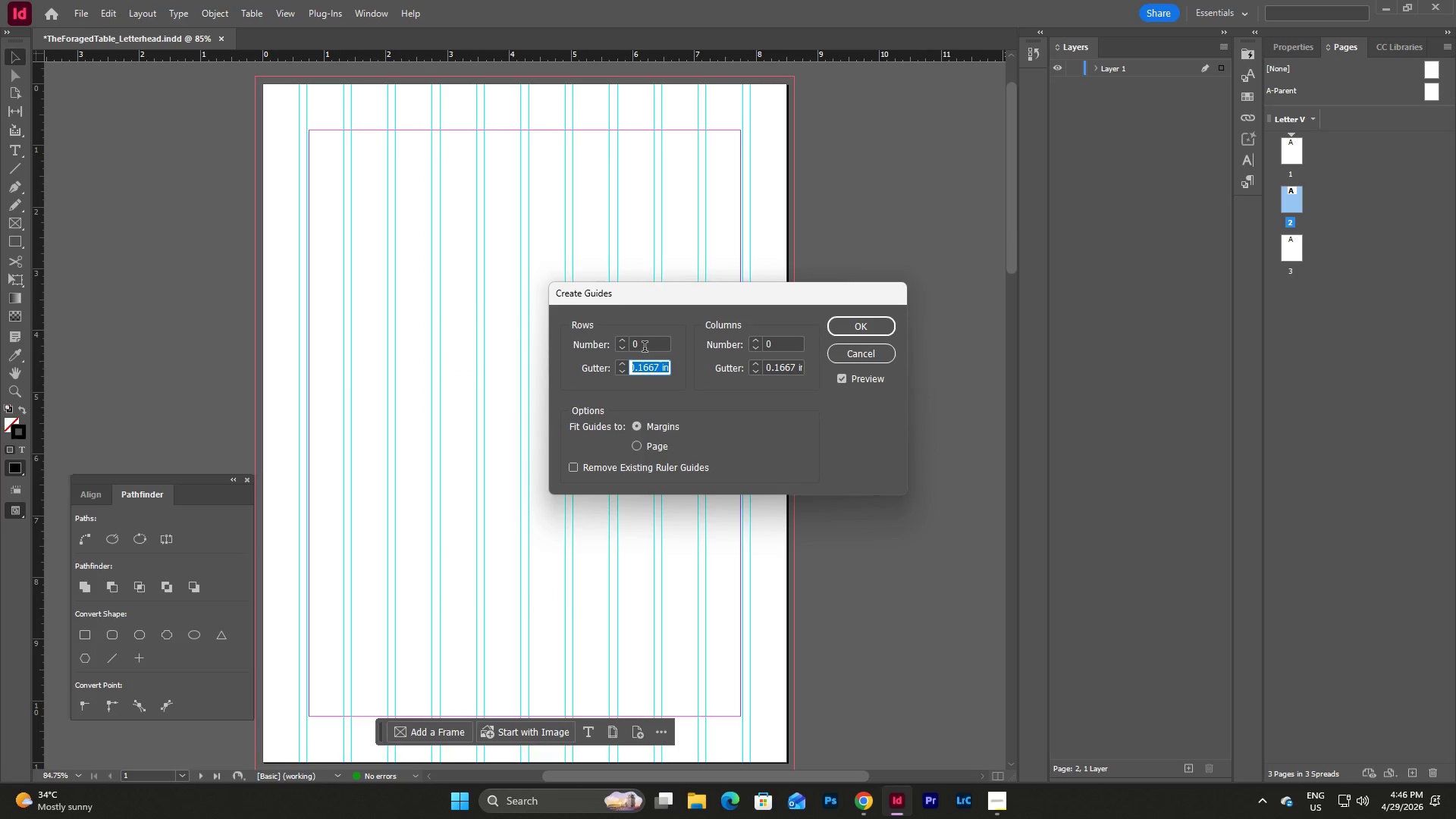 
key(Numpad0)
 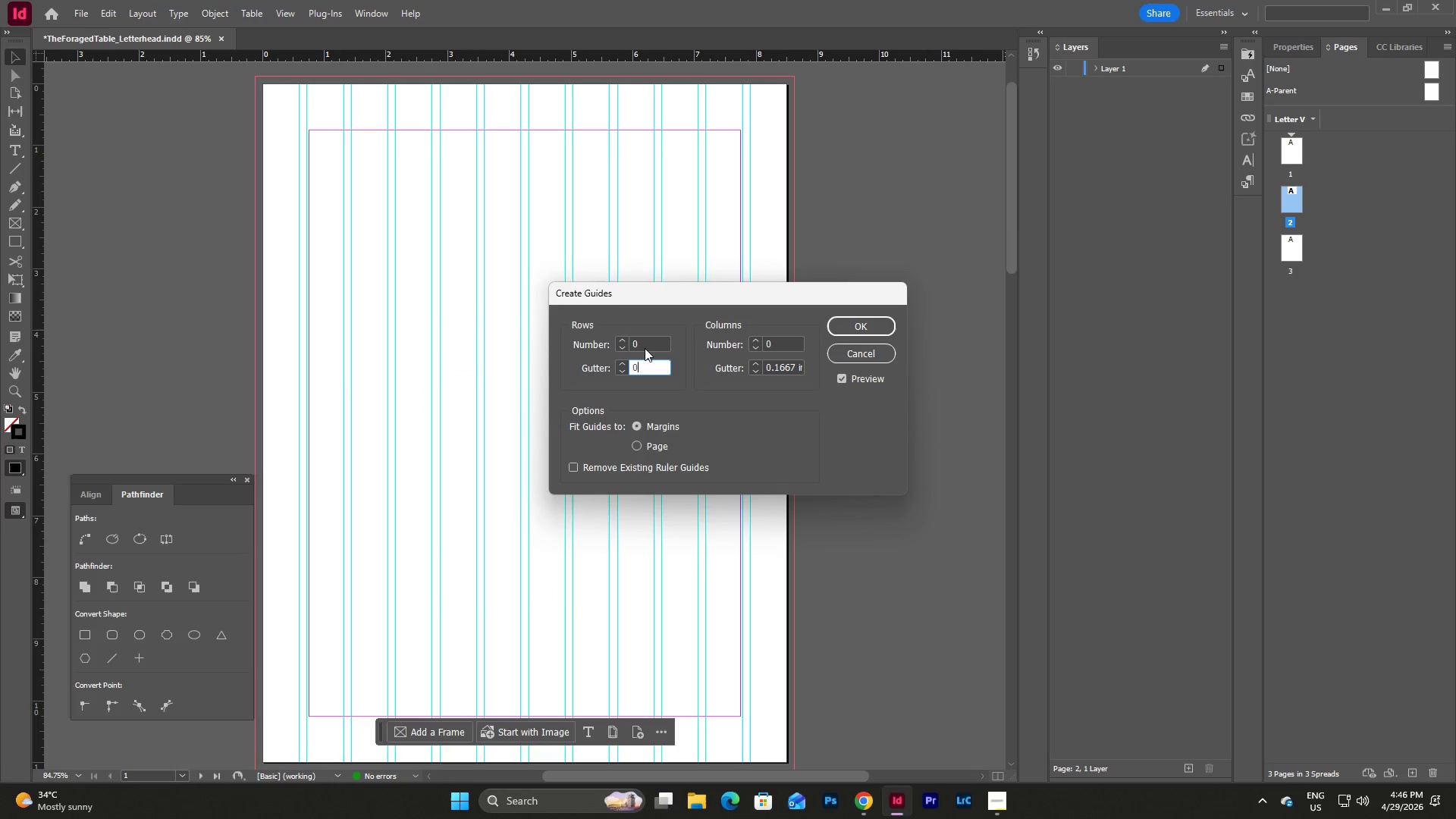 
key(NumpadDecimal)
 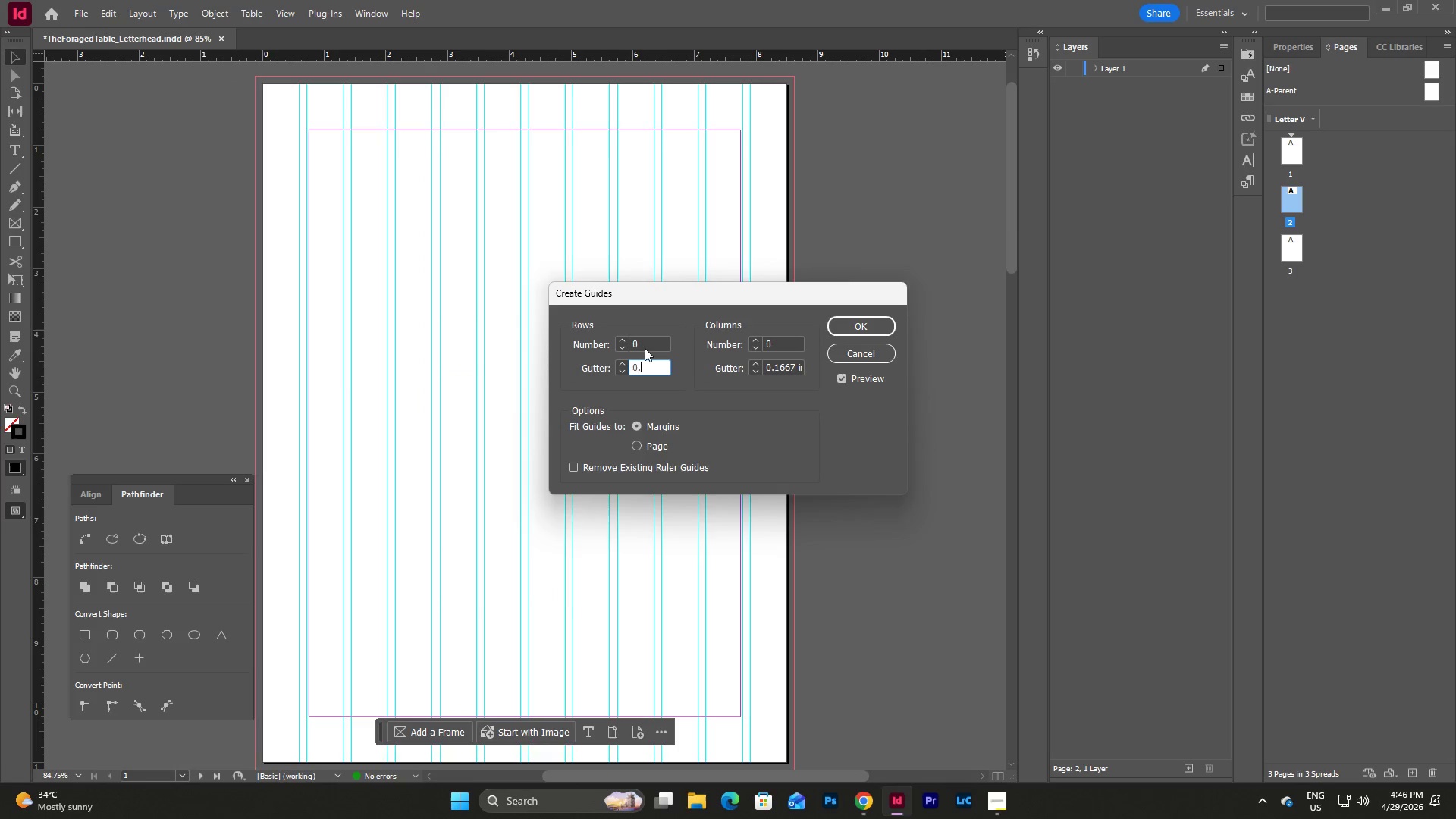 
key(Numpad1)
 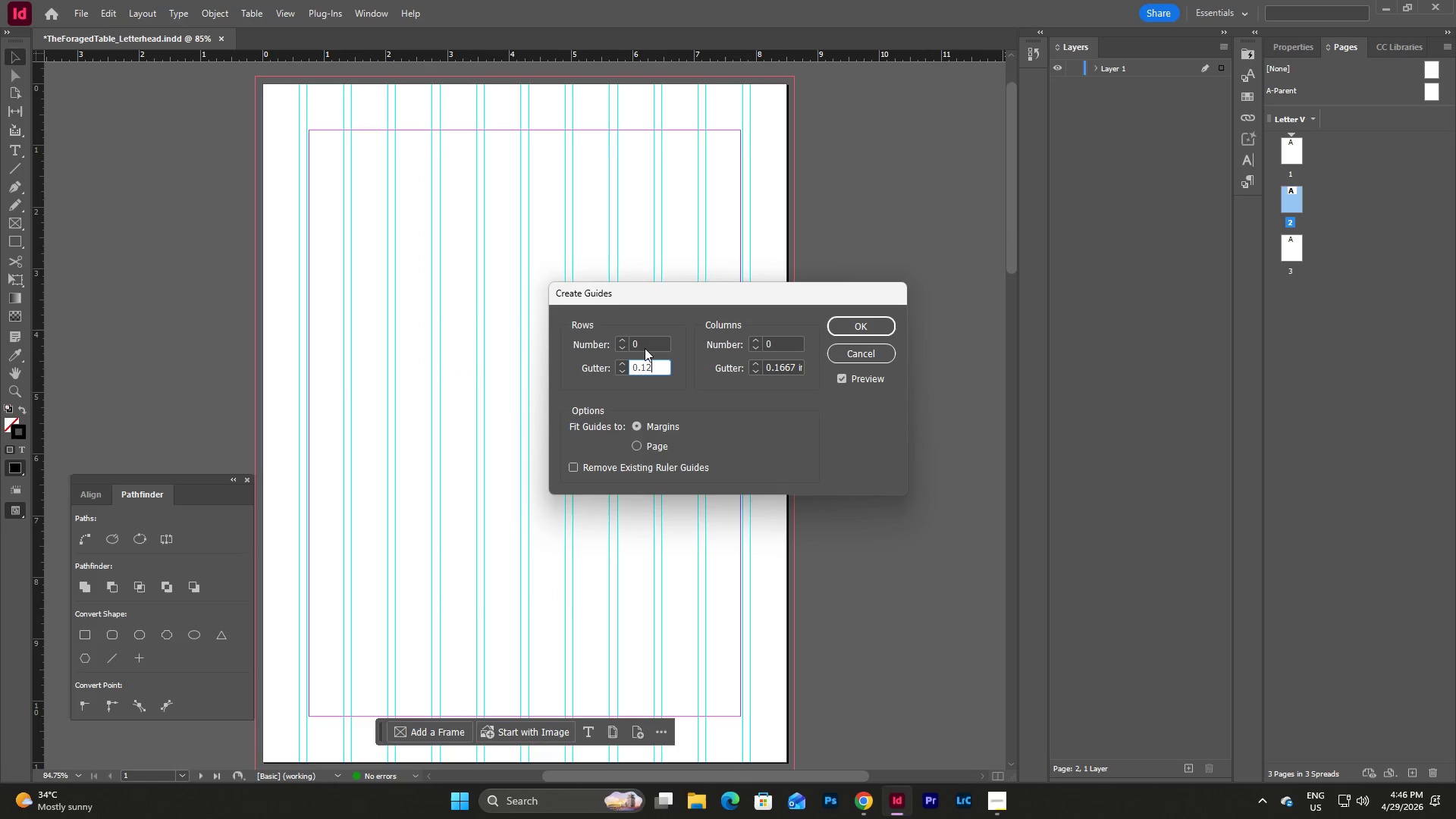 
key(Numpad2)
 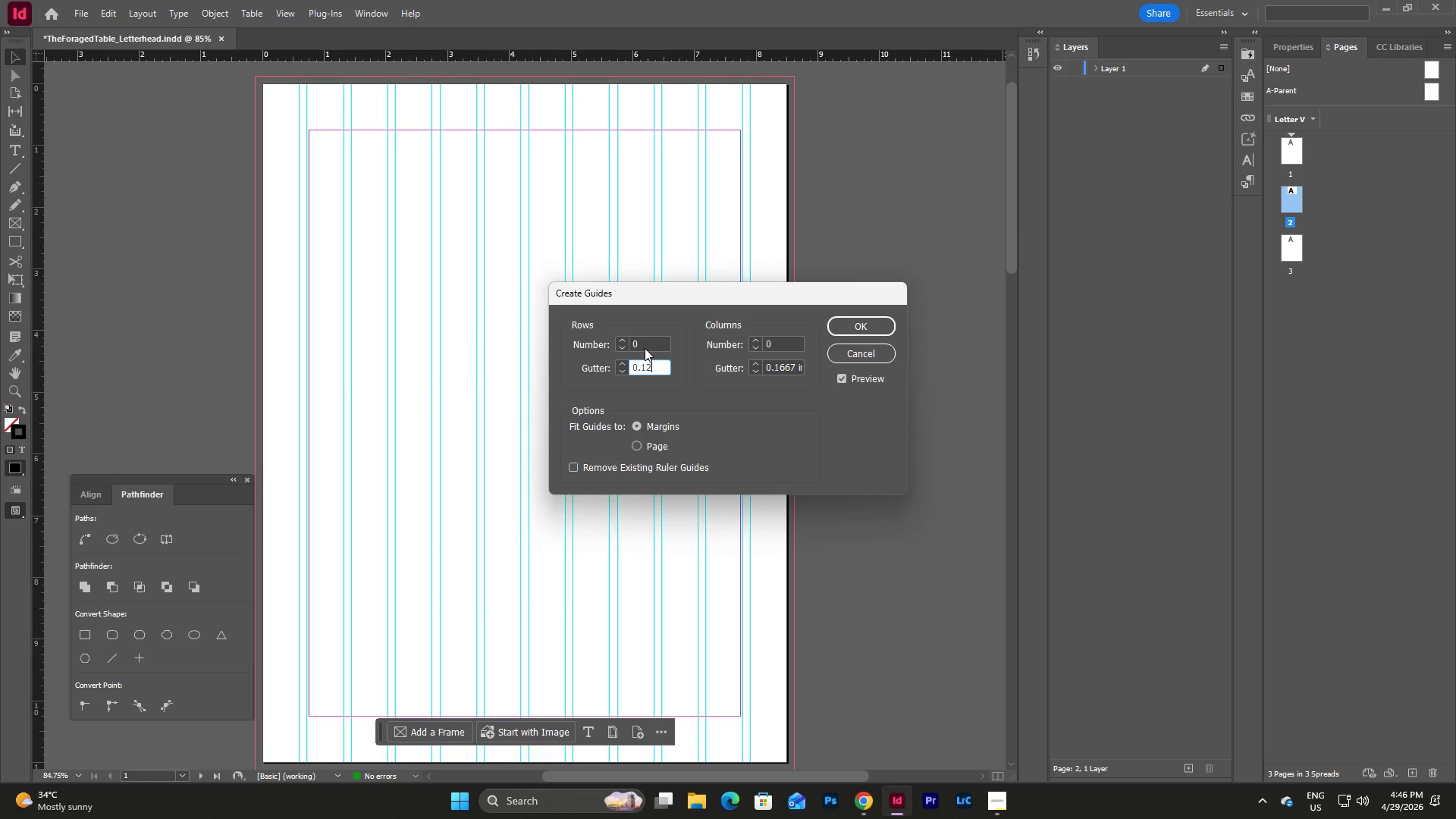 
key(Numpad5)
 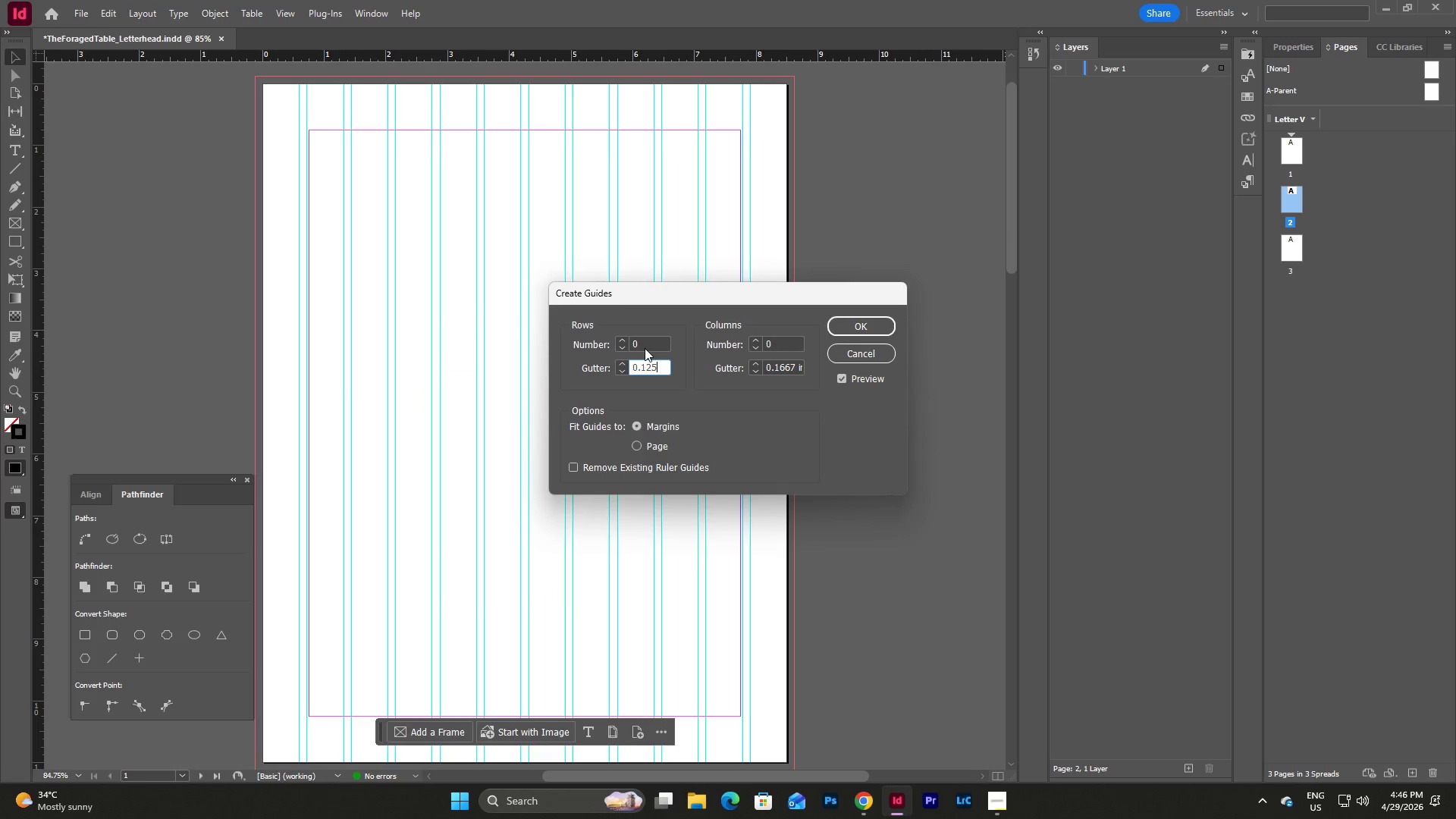 
key(Tab)
 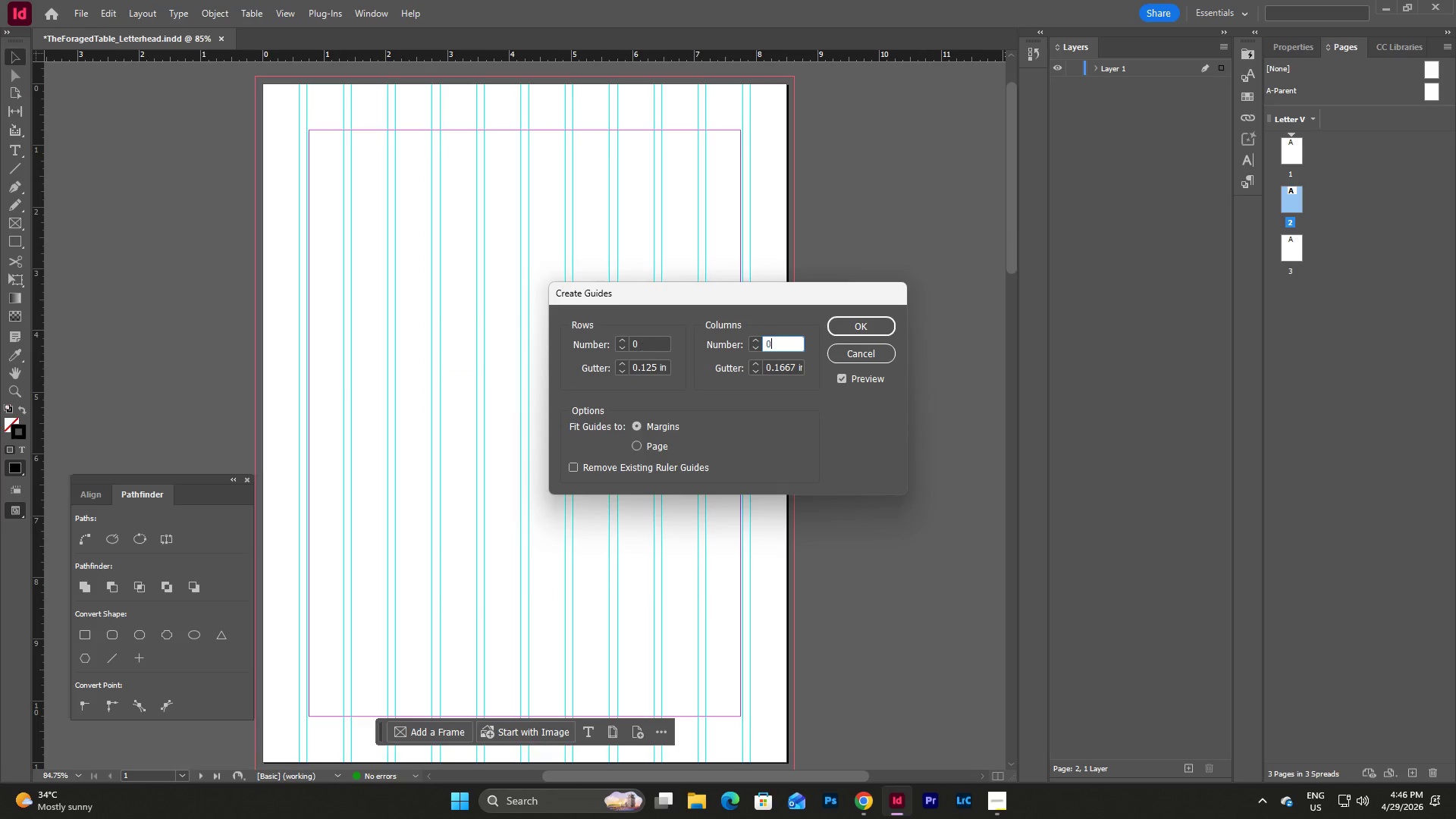 
key(Numpad0)
 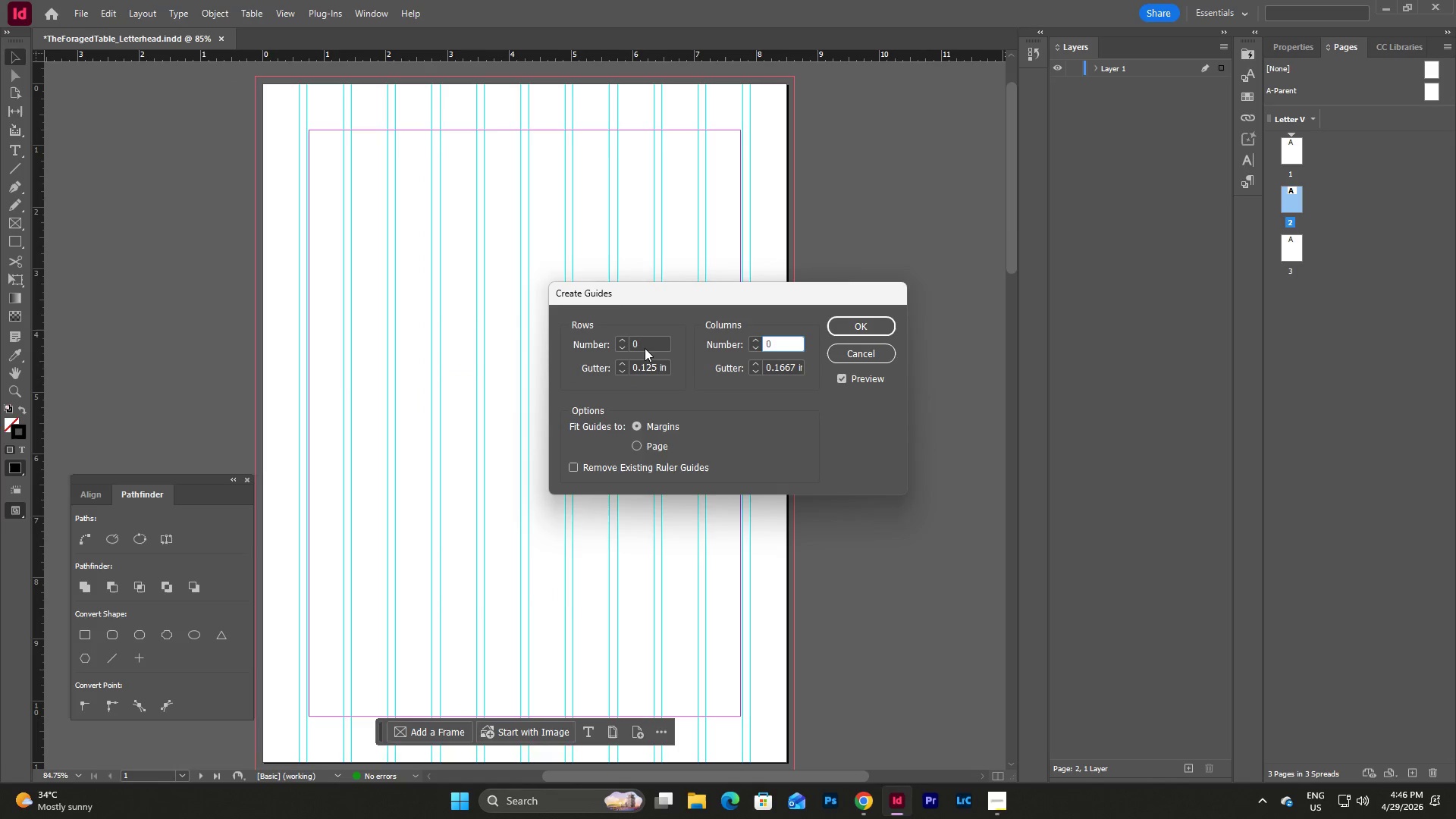 
key(Backspace)
 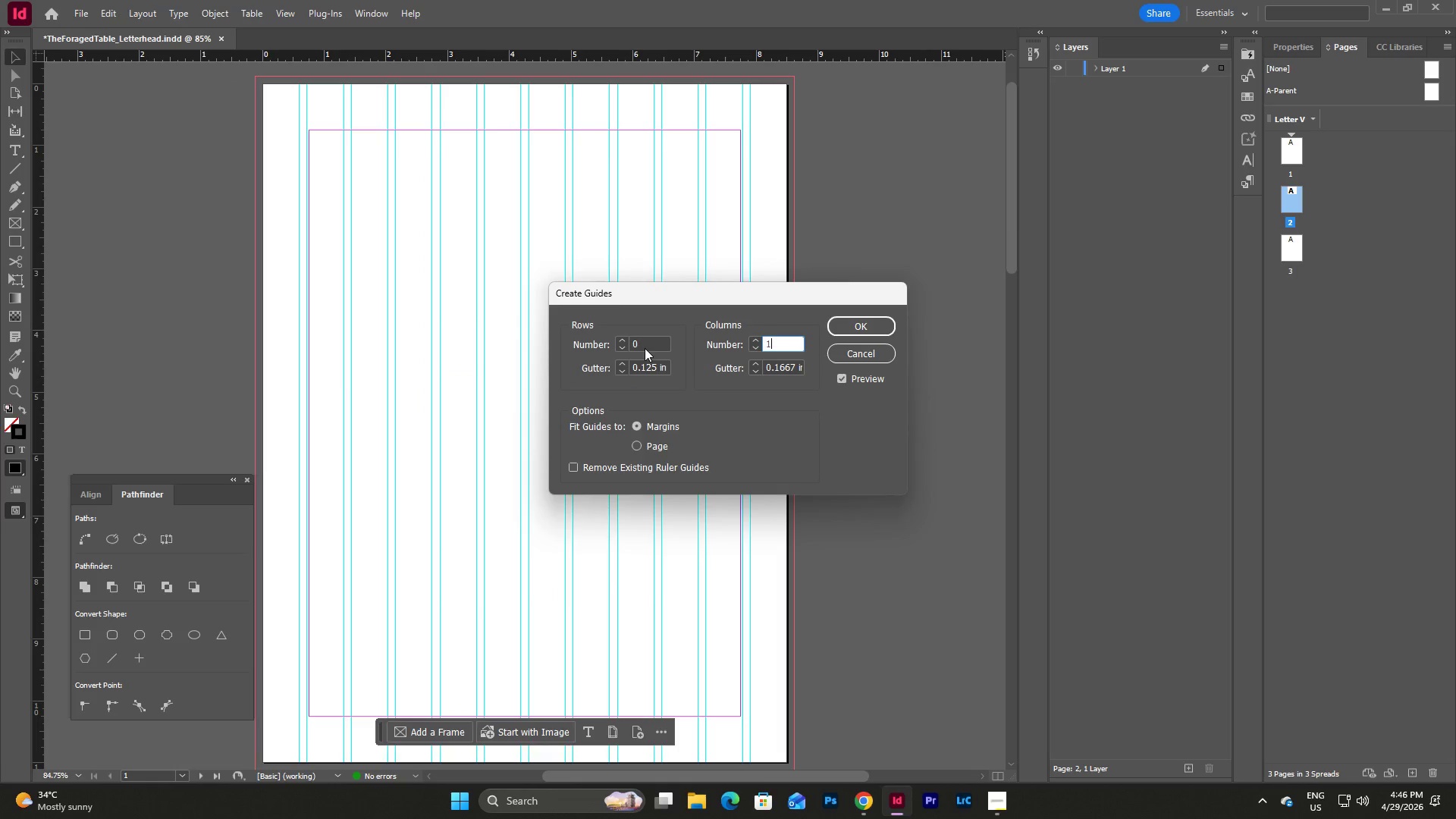 
key(Numpad1)
 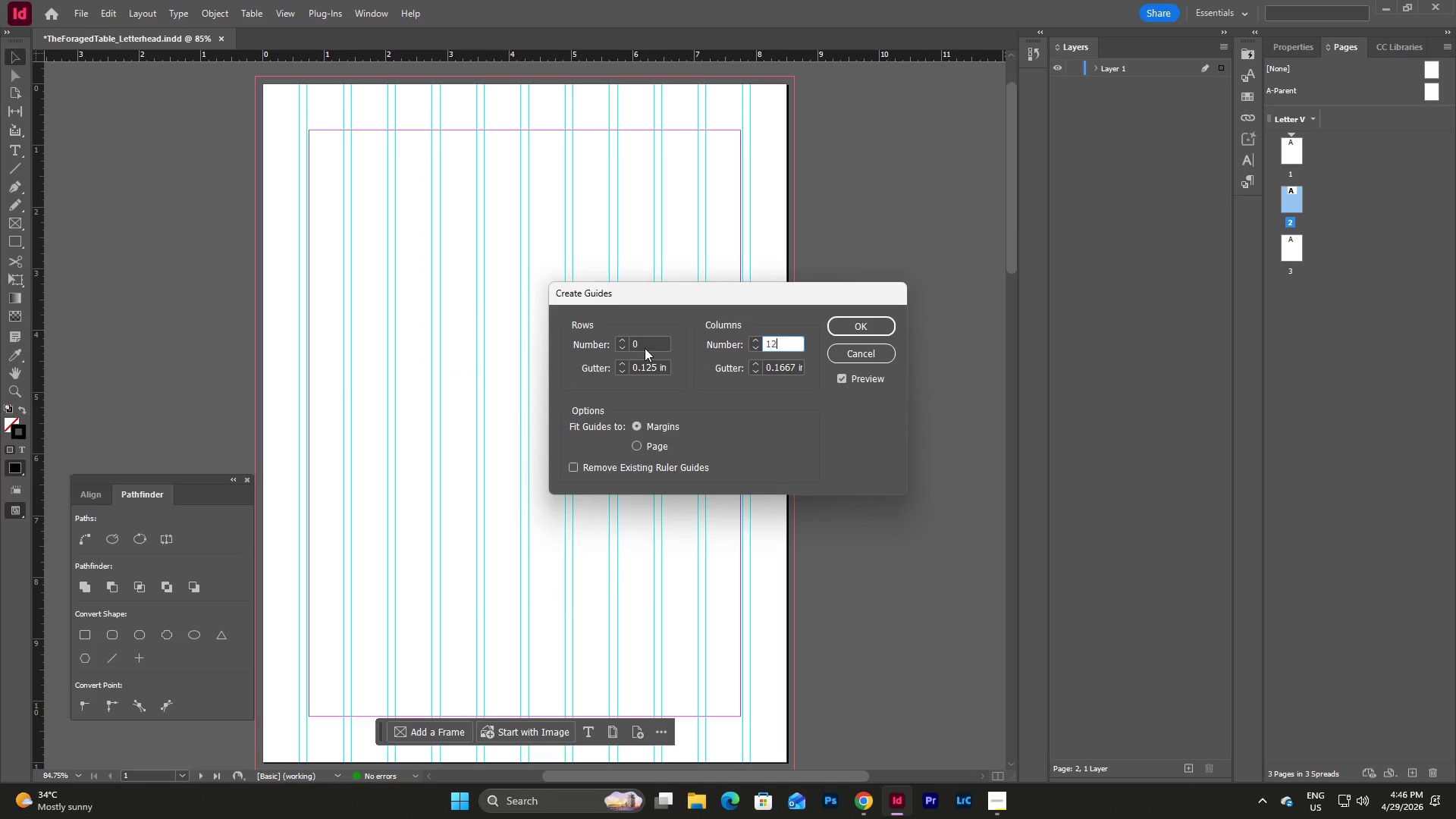 
key(Numpad2)
 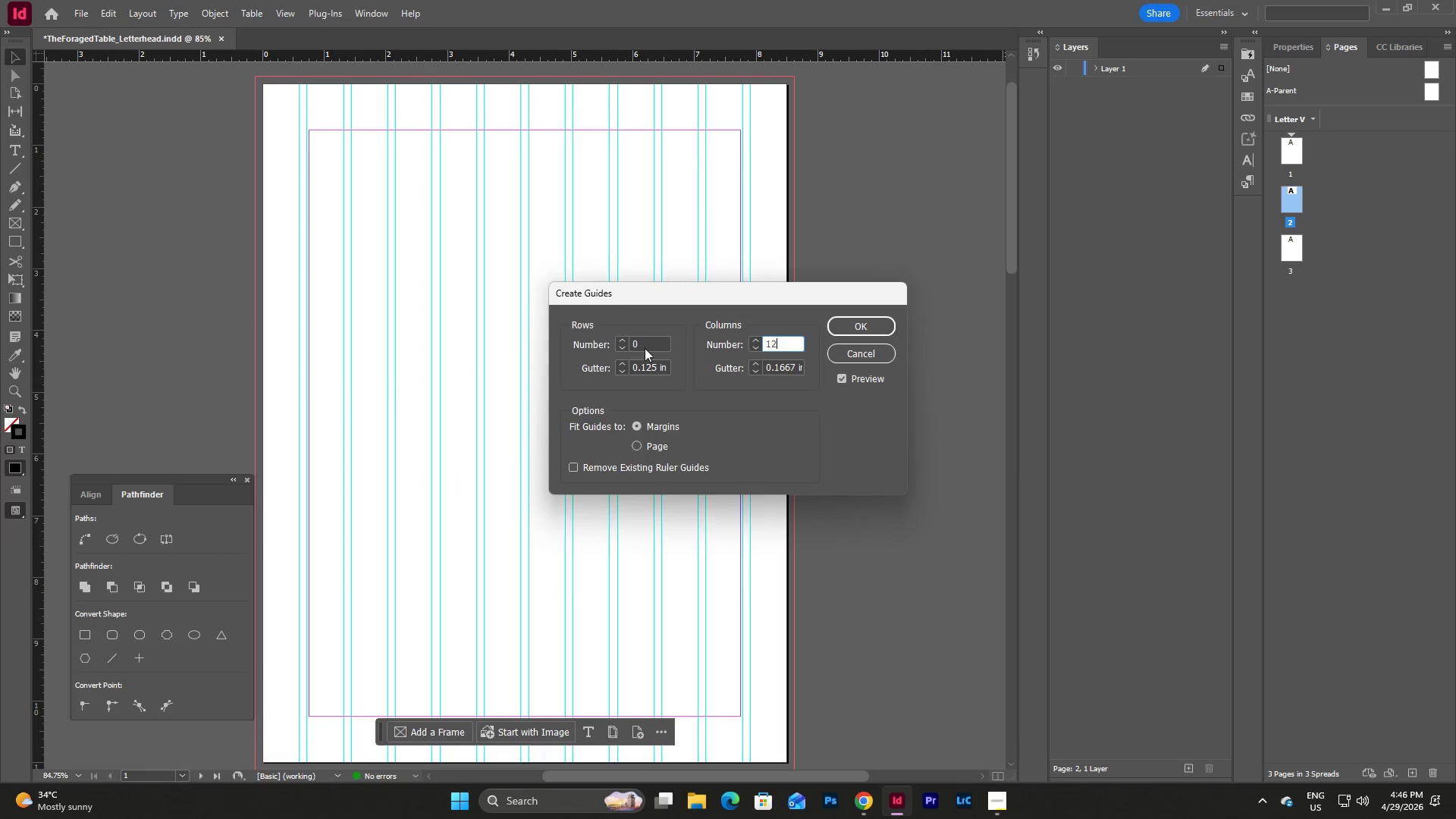 
key(Tab)
 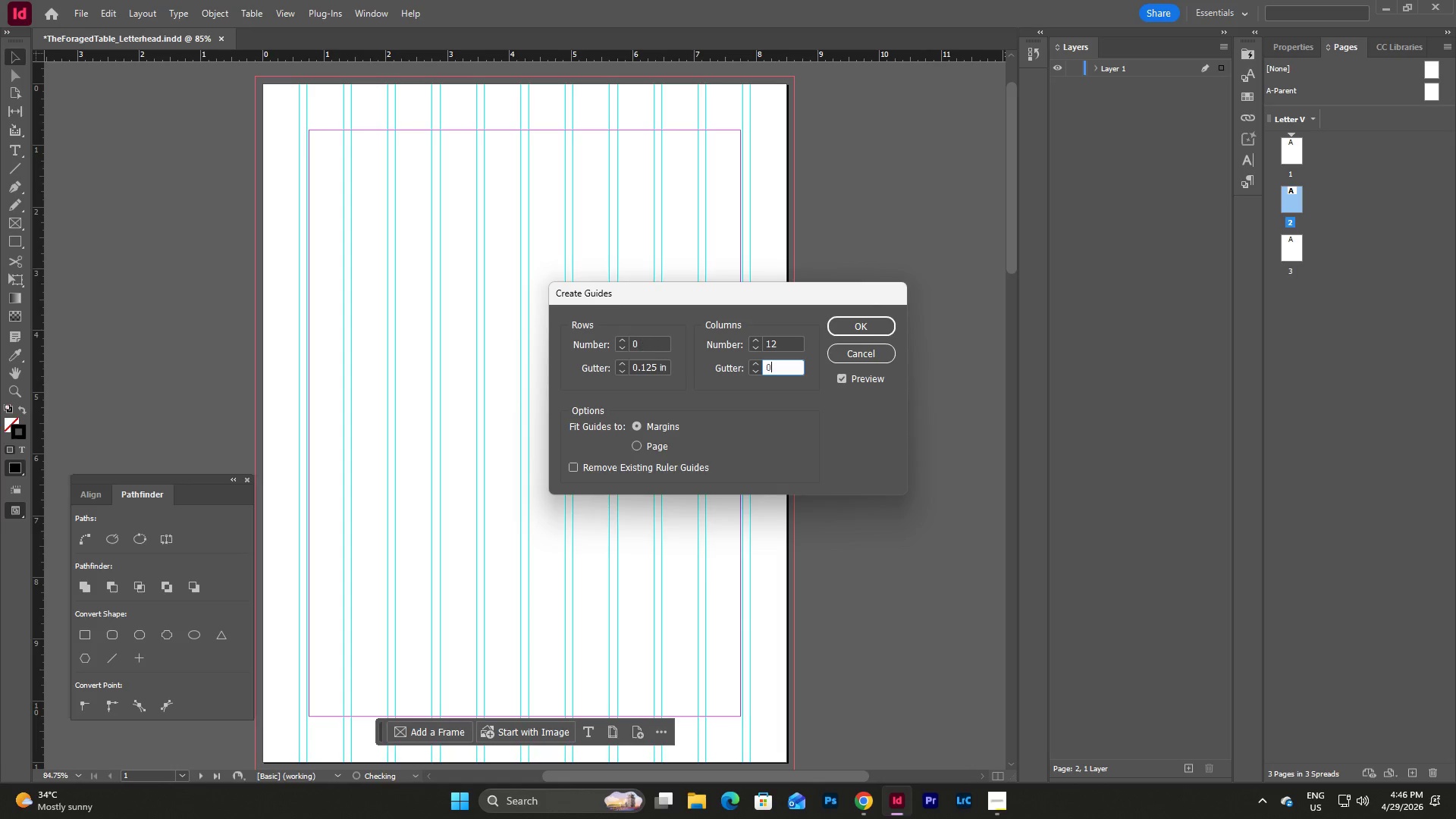 
key(Numpad0)
 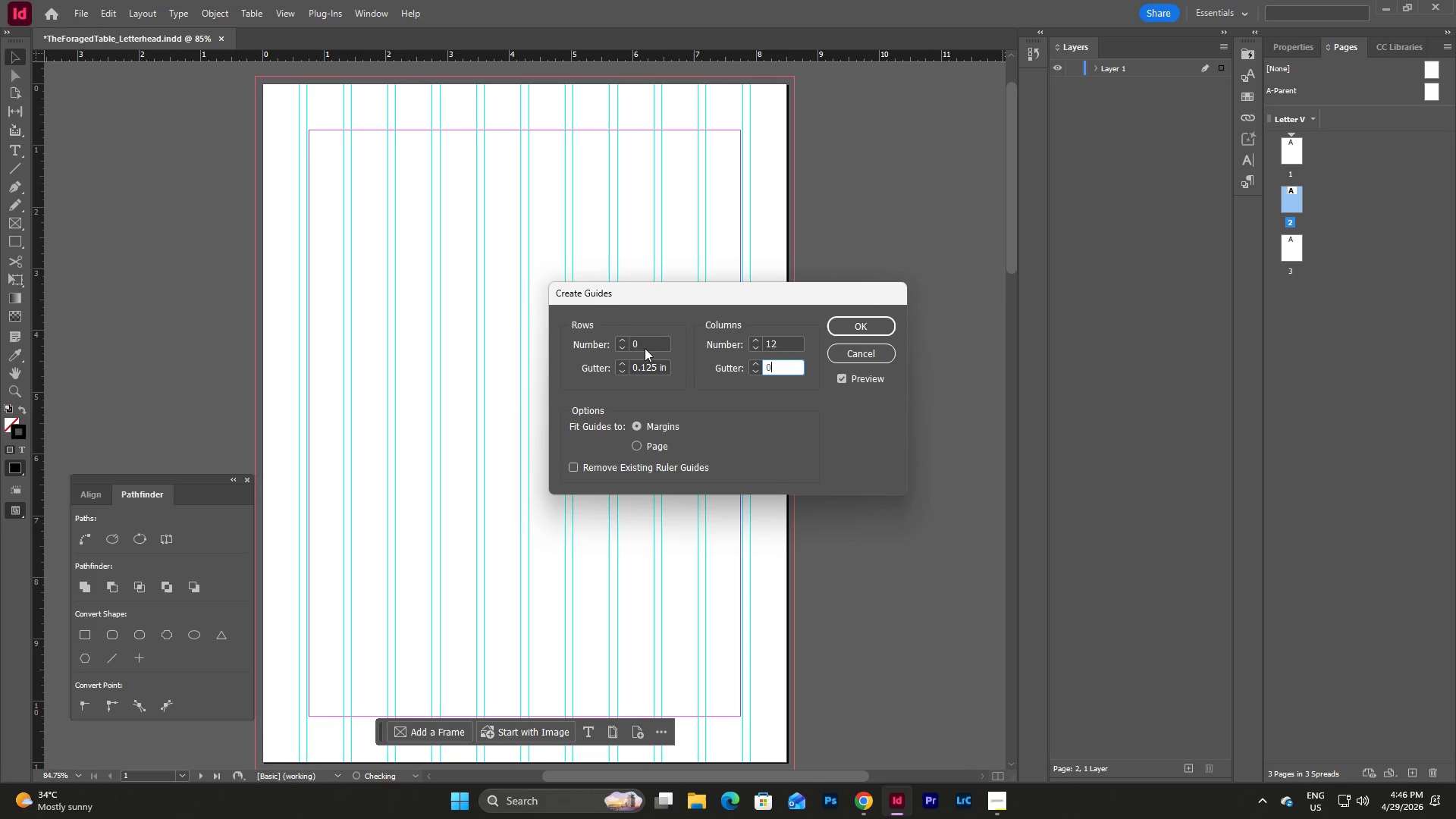 
key(NumpadDecimal)
 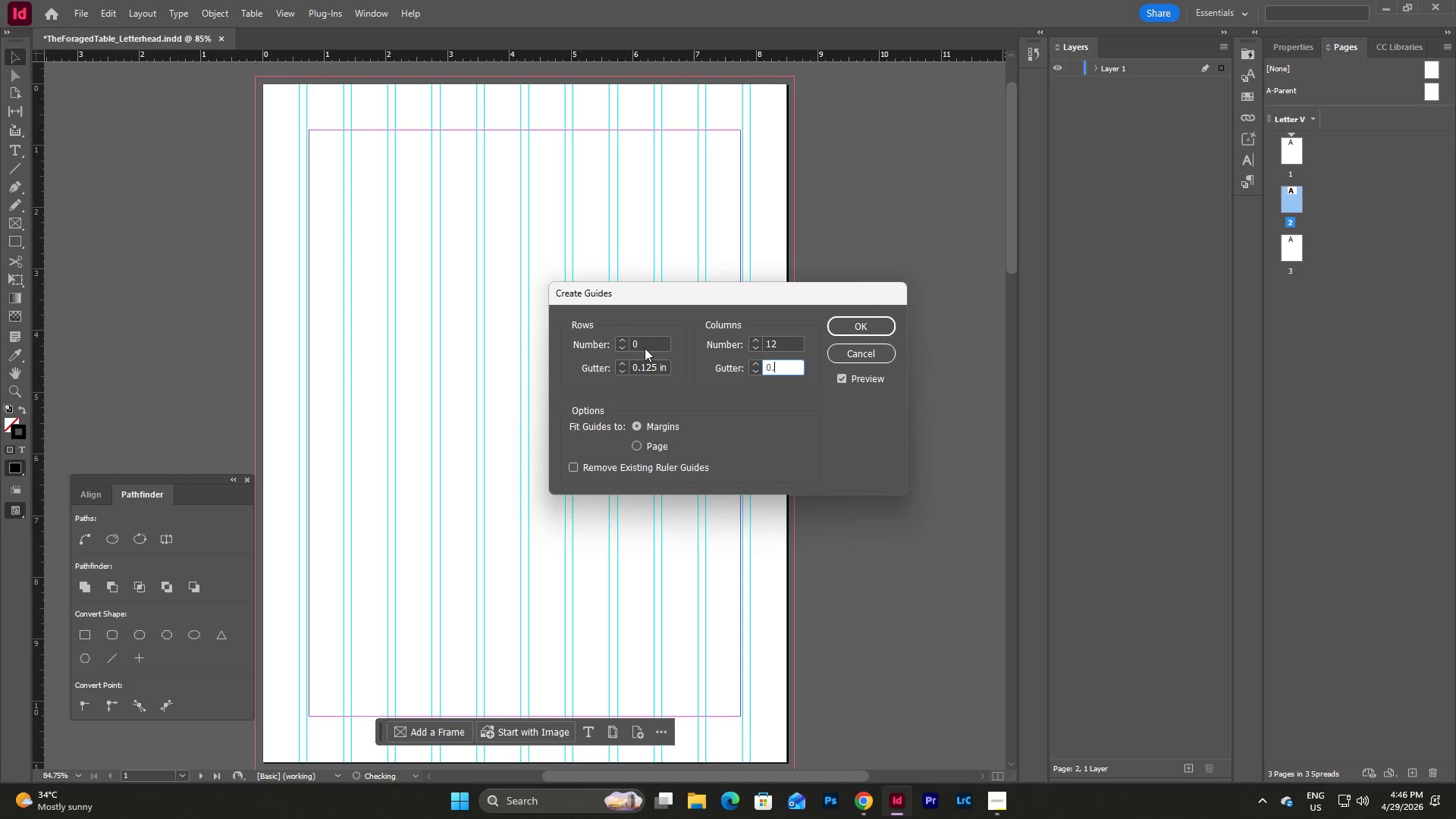 
key(Numpad1)
 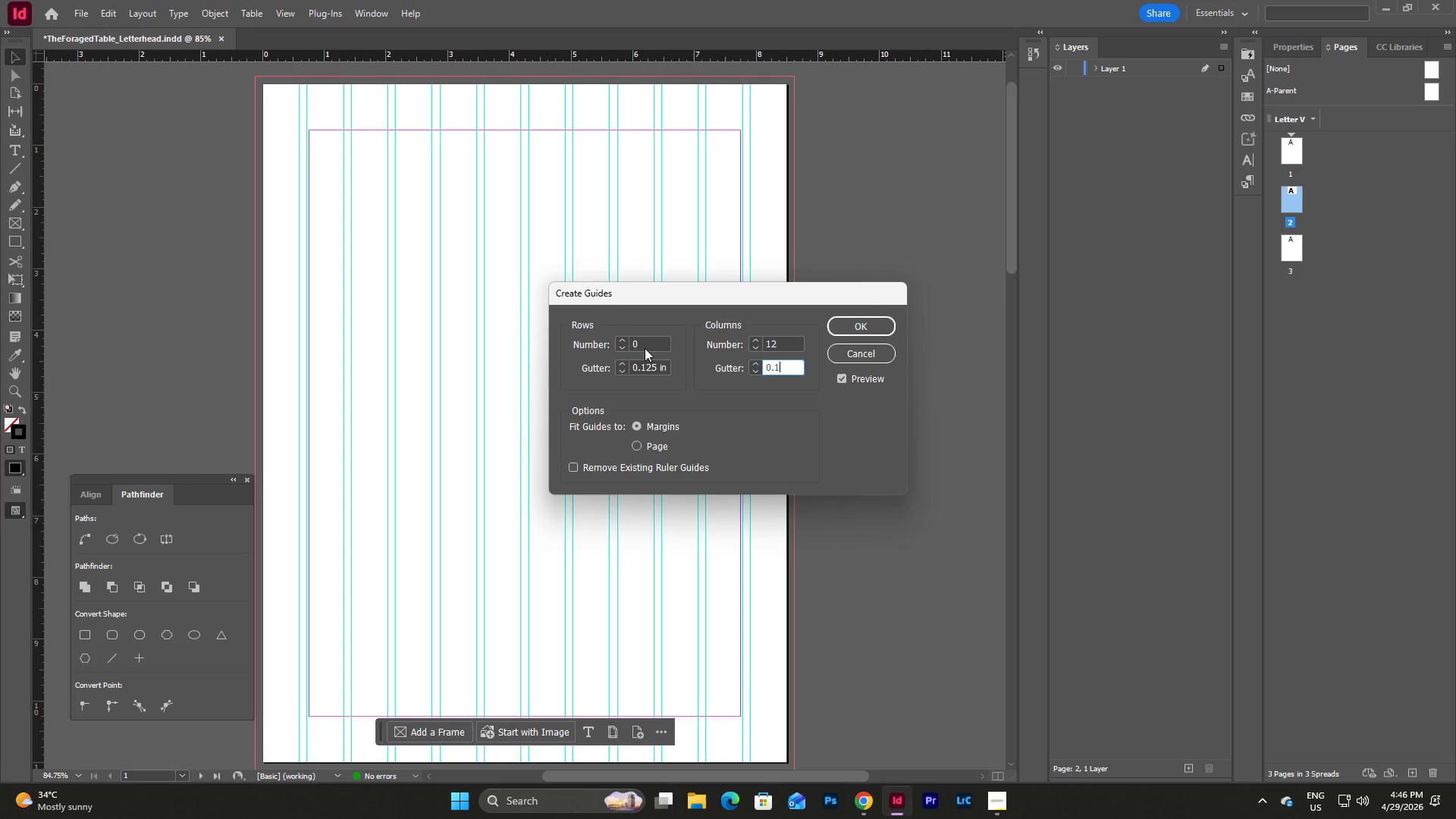 
key(Numpad2)
 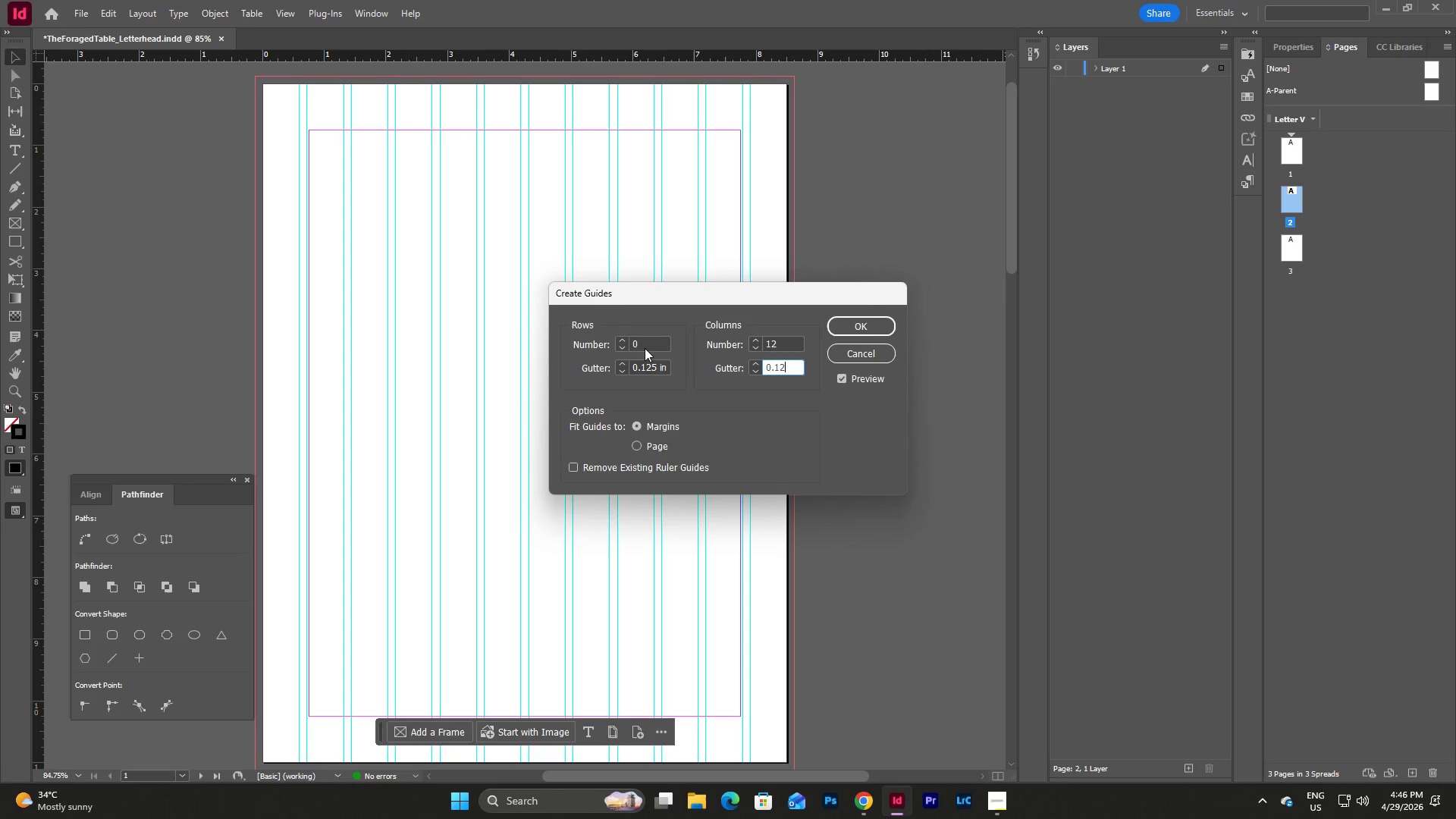 
key(Numpad5)
 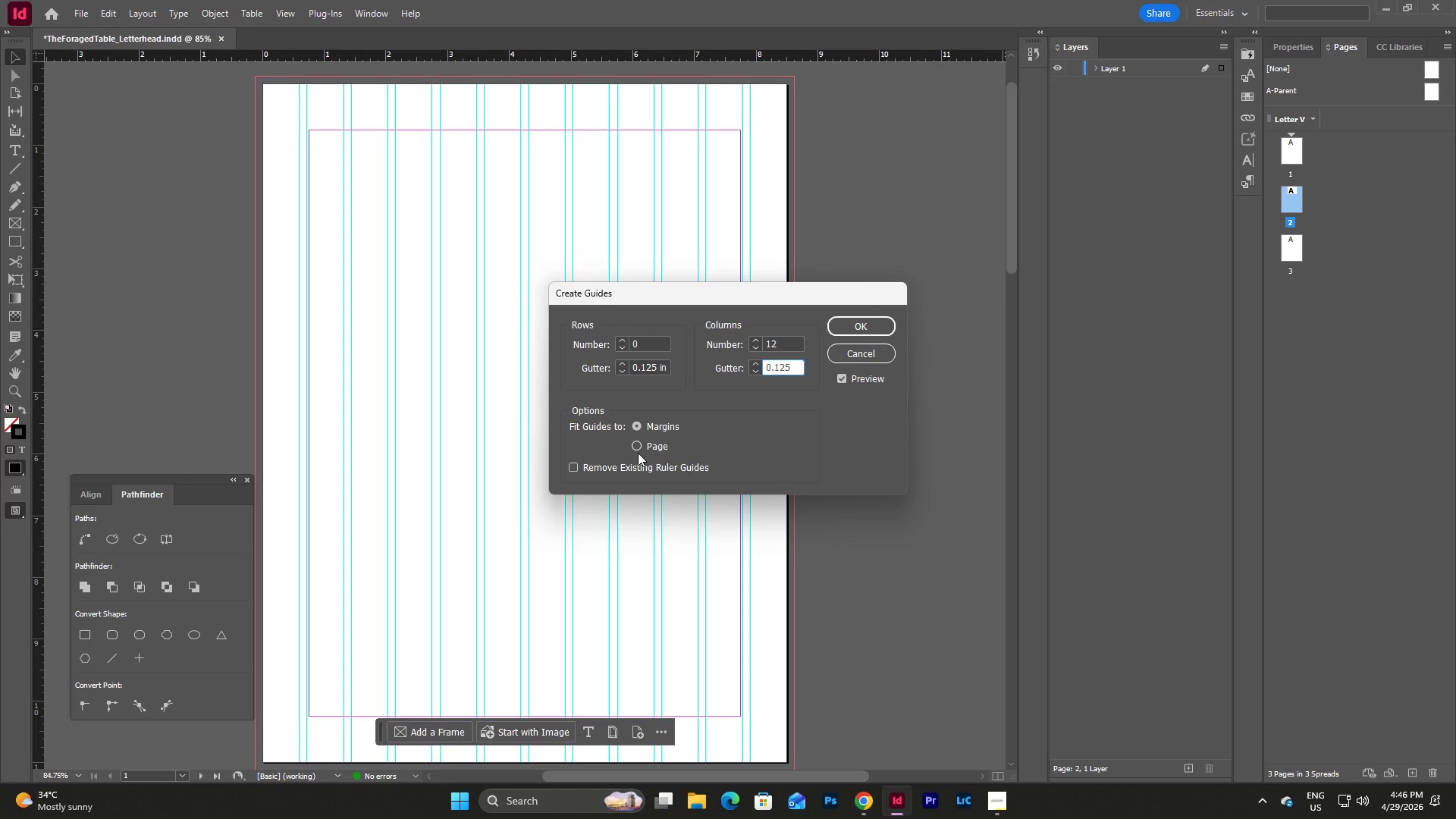 
wait(5.14)
 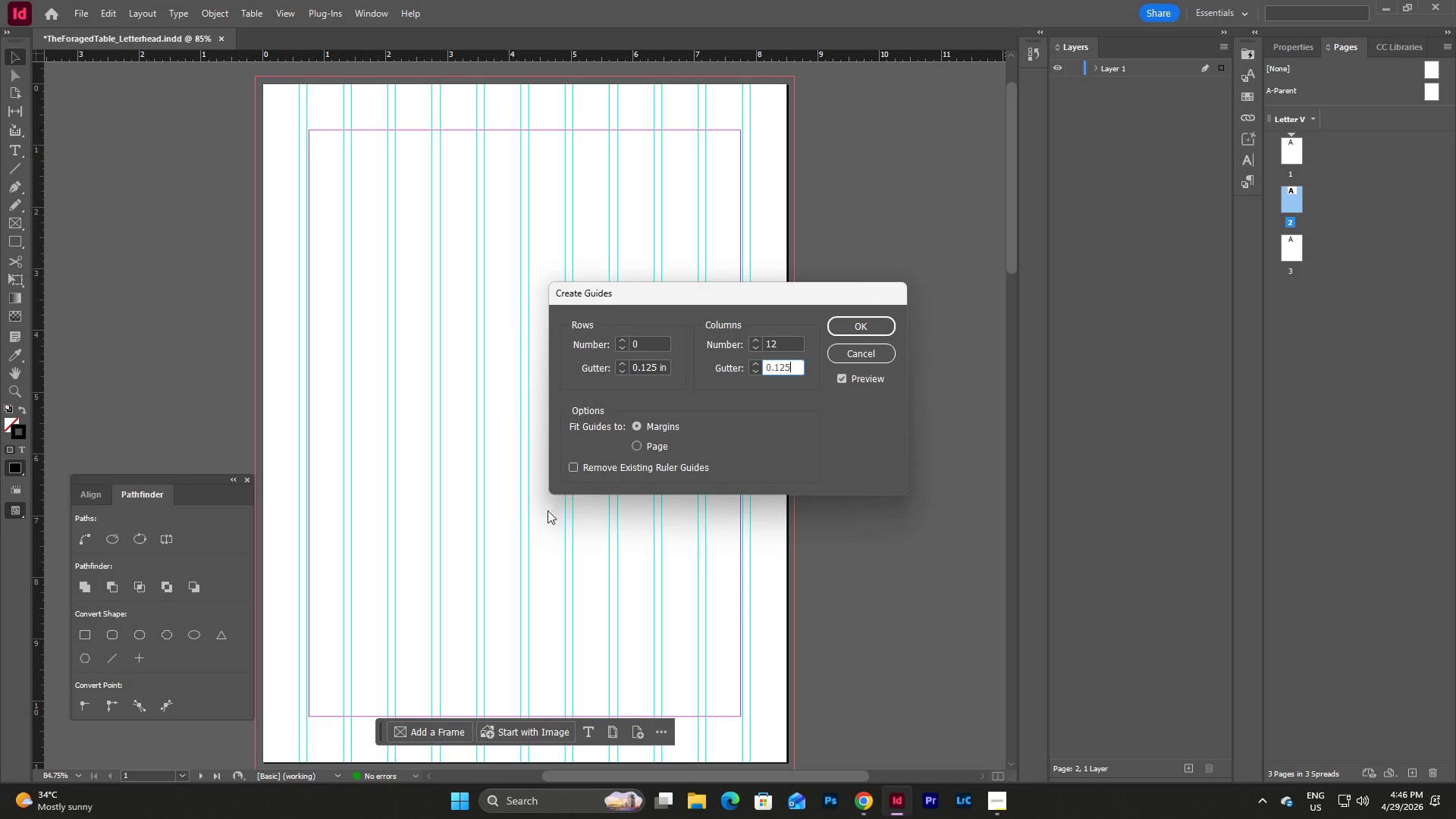 
left_click([786, 347])
 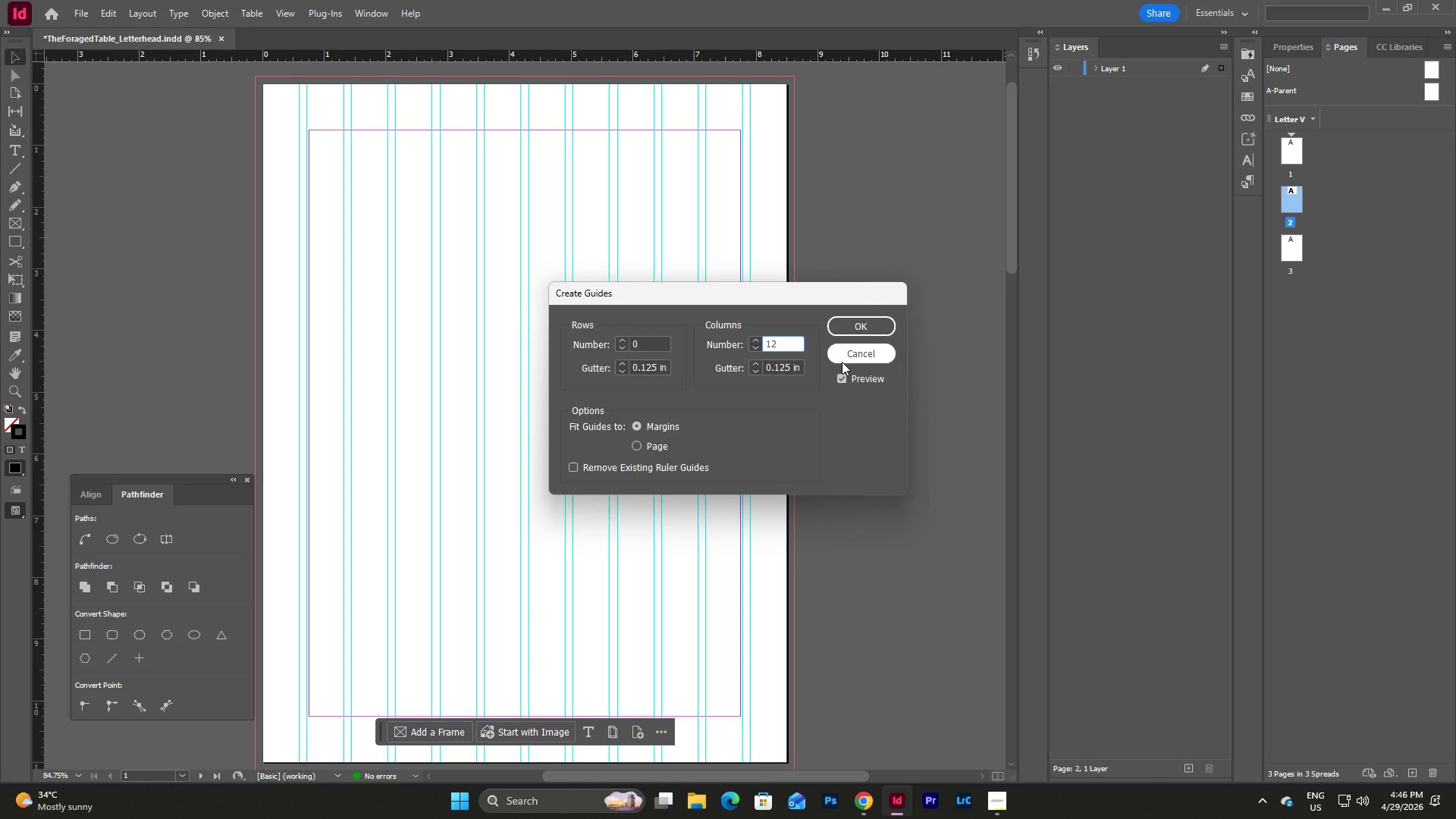 
left_click([871, 350])
 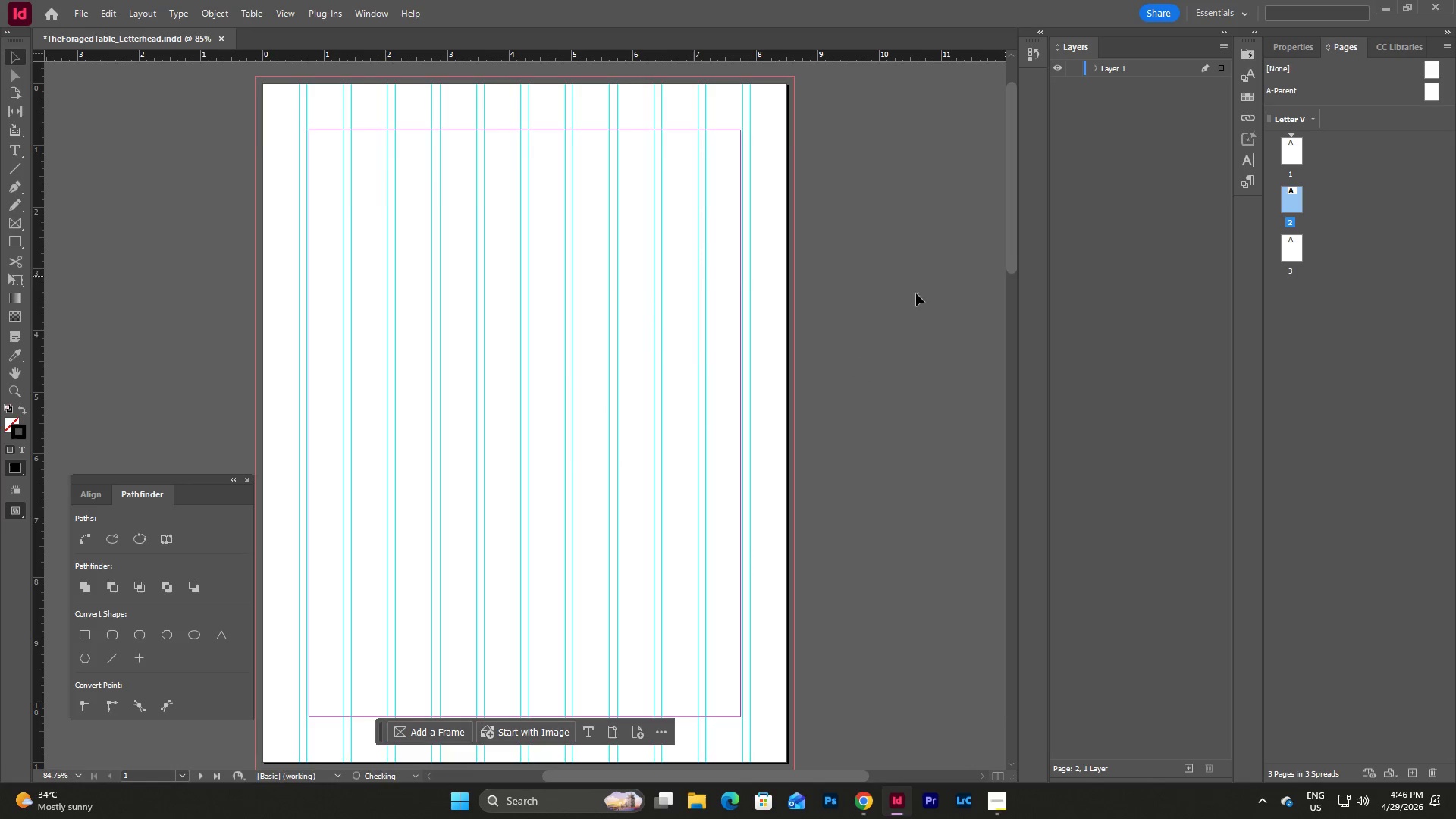 
left_click([772, 259])
 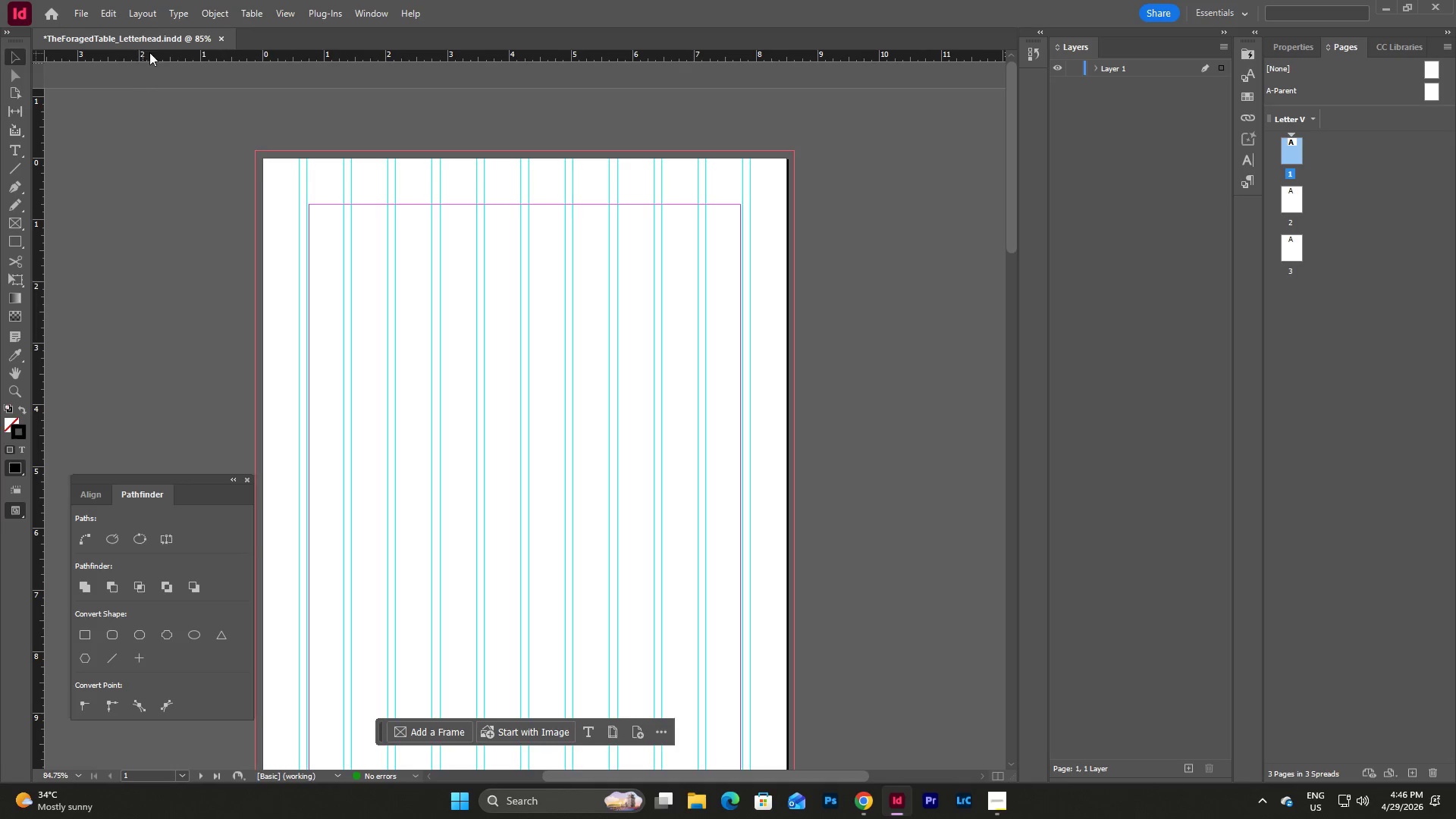 
scroll: coordinate [890, 309], scroll_direction: up, amount: 5.0
 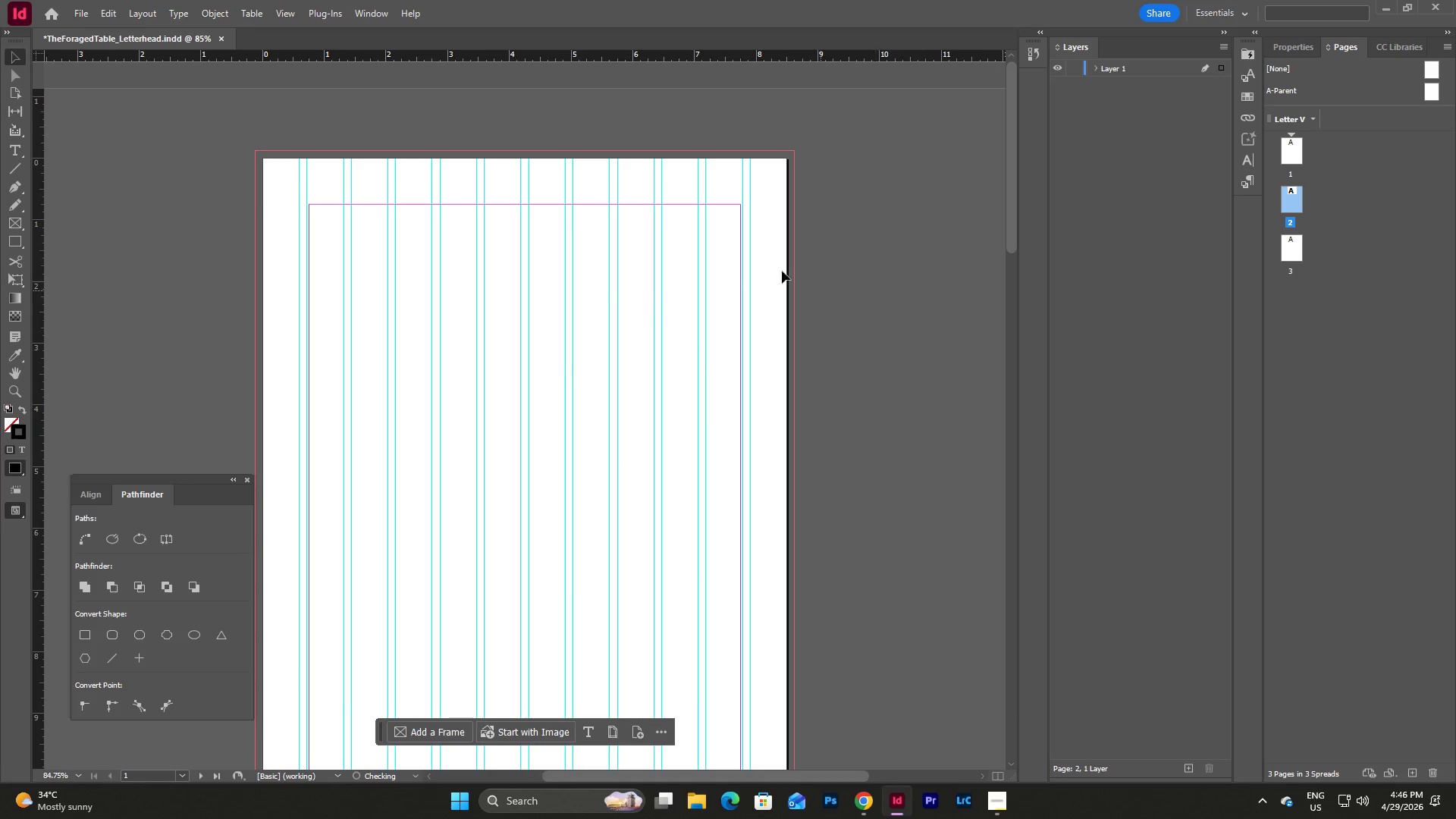 
left_click([153, 14])
 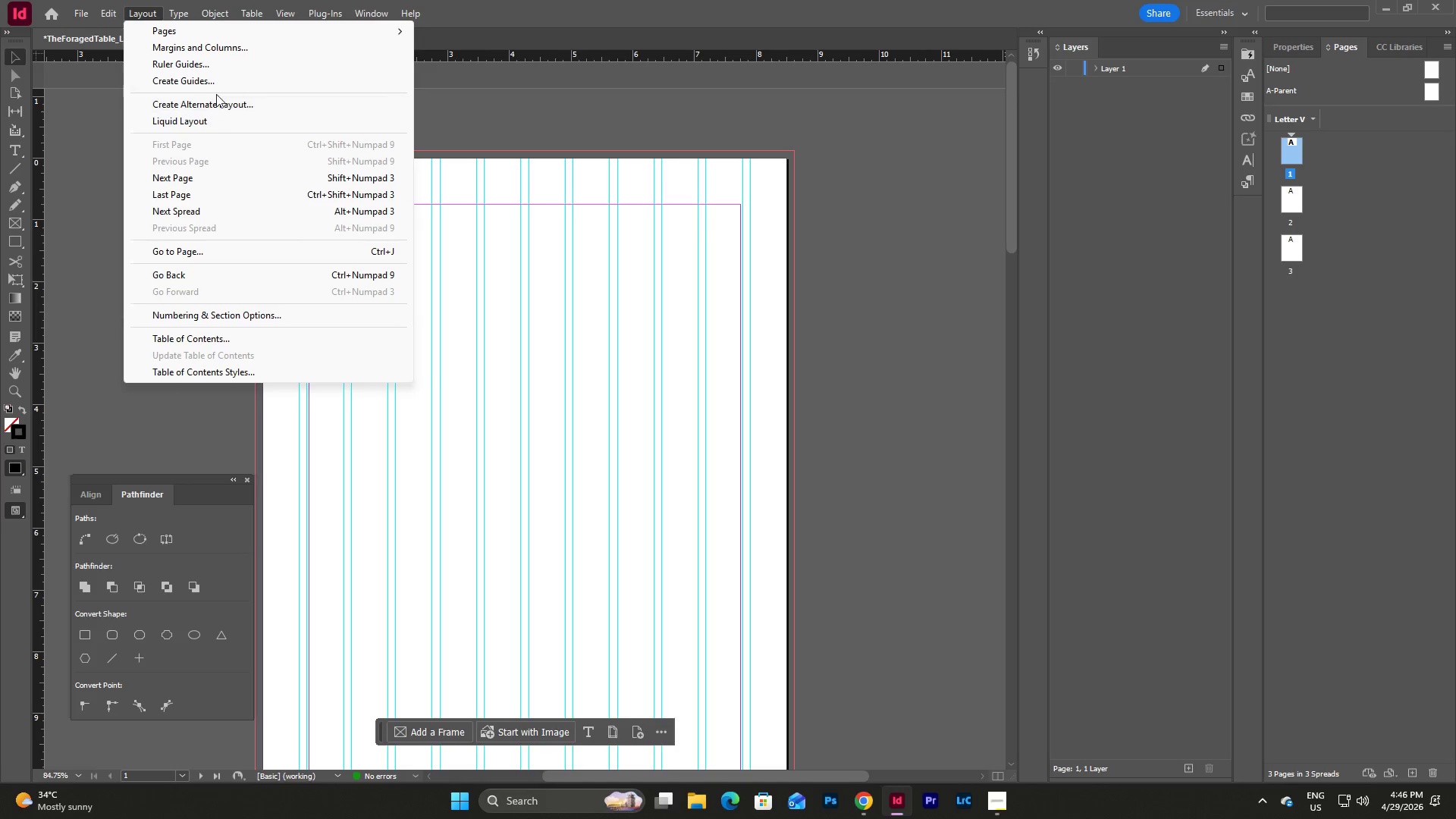 
left_click([217, 85])
 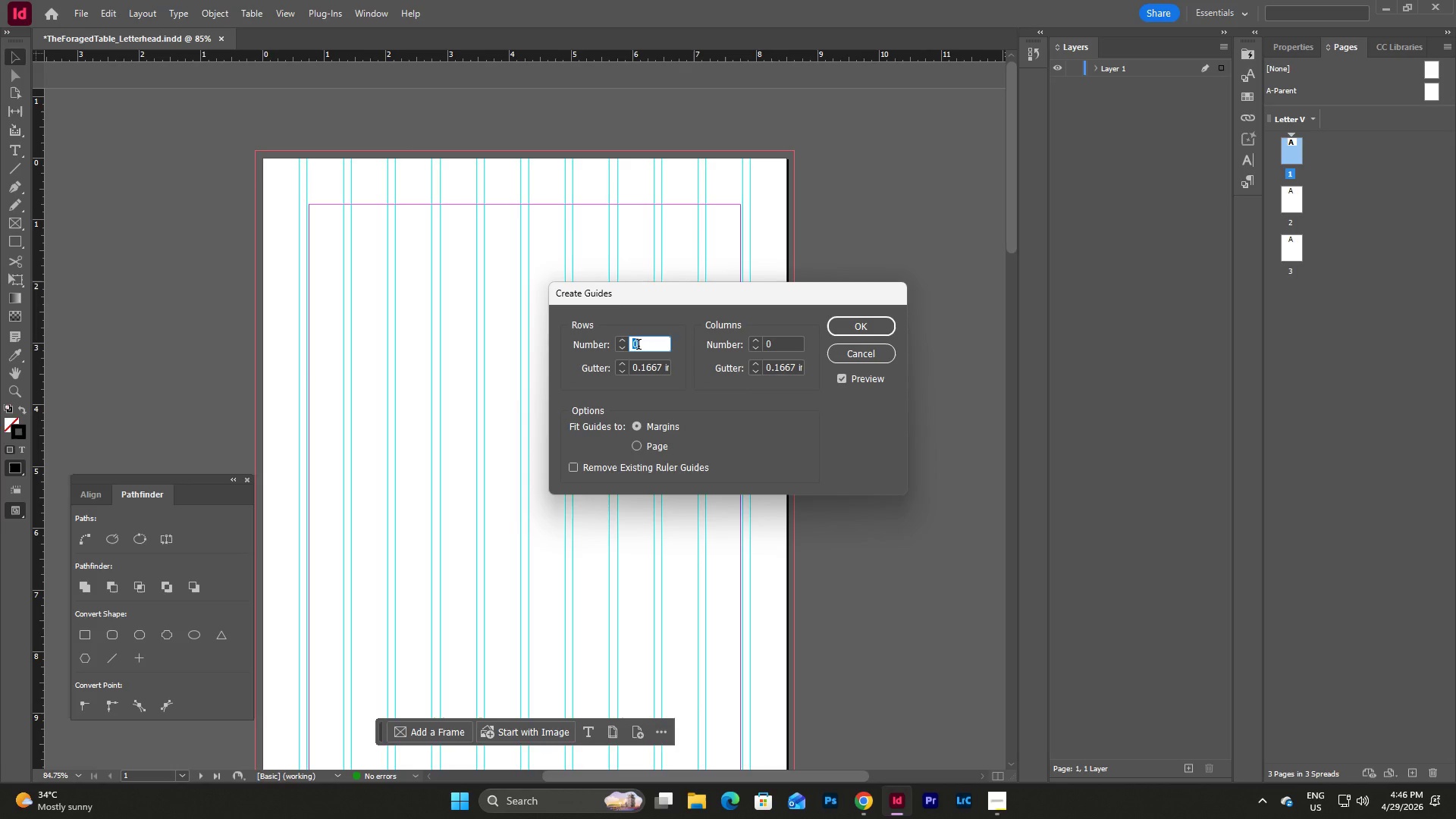 
key(Tab)
 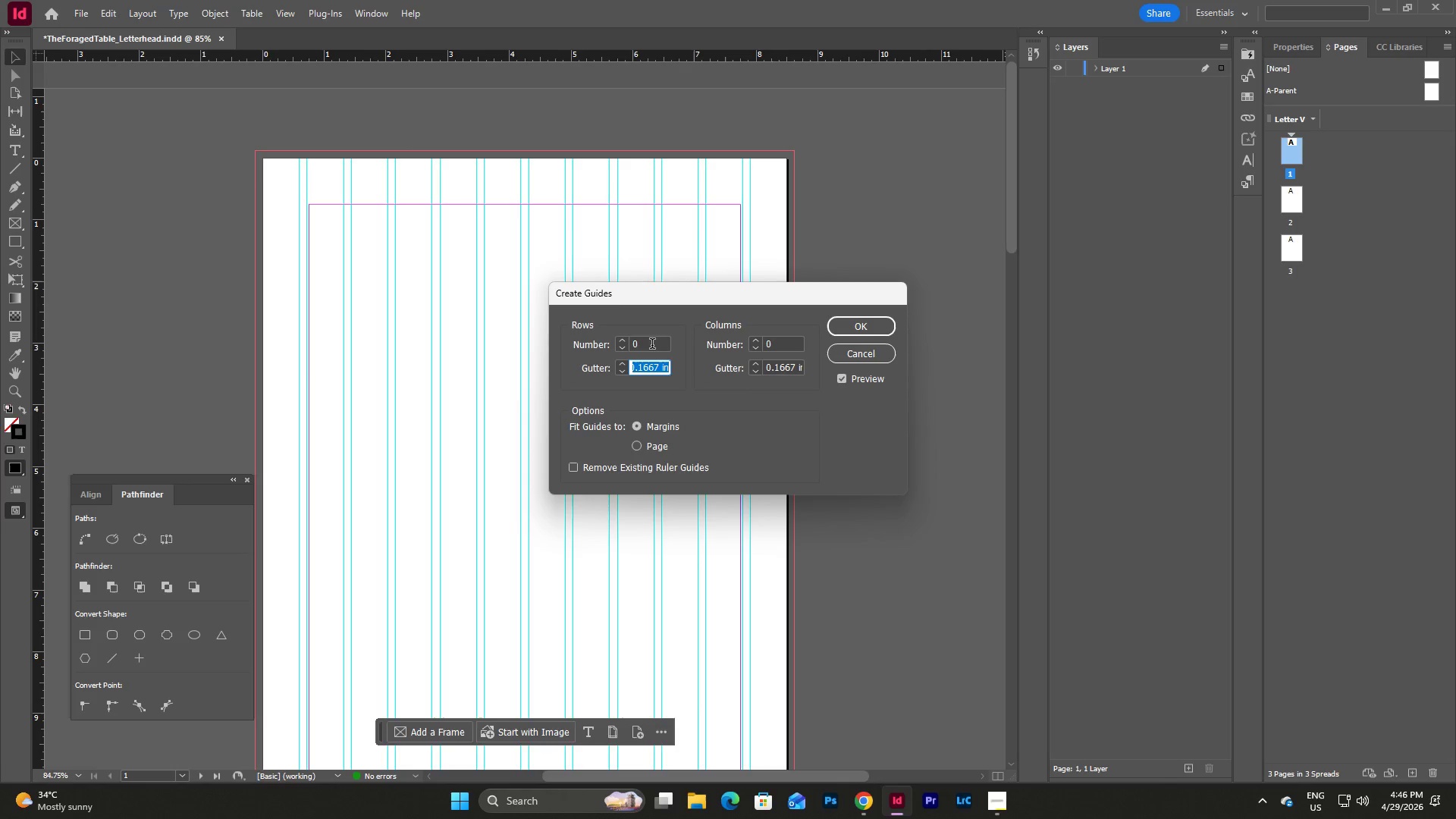 
key(Numpad0)
 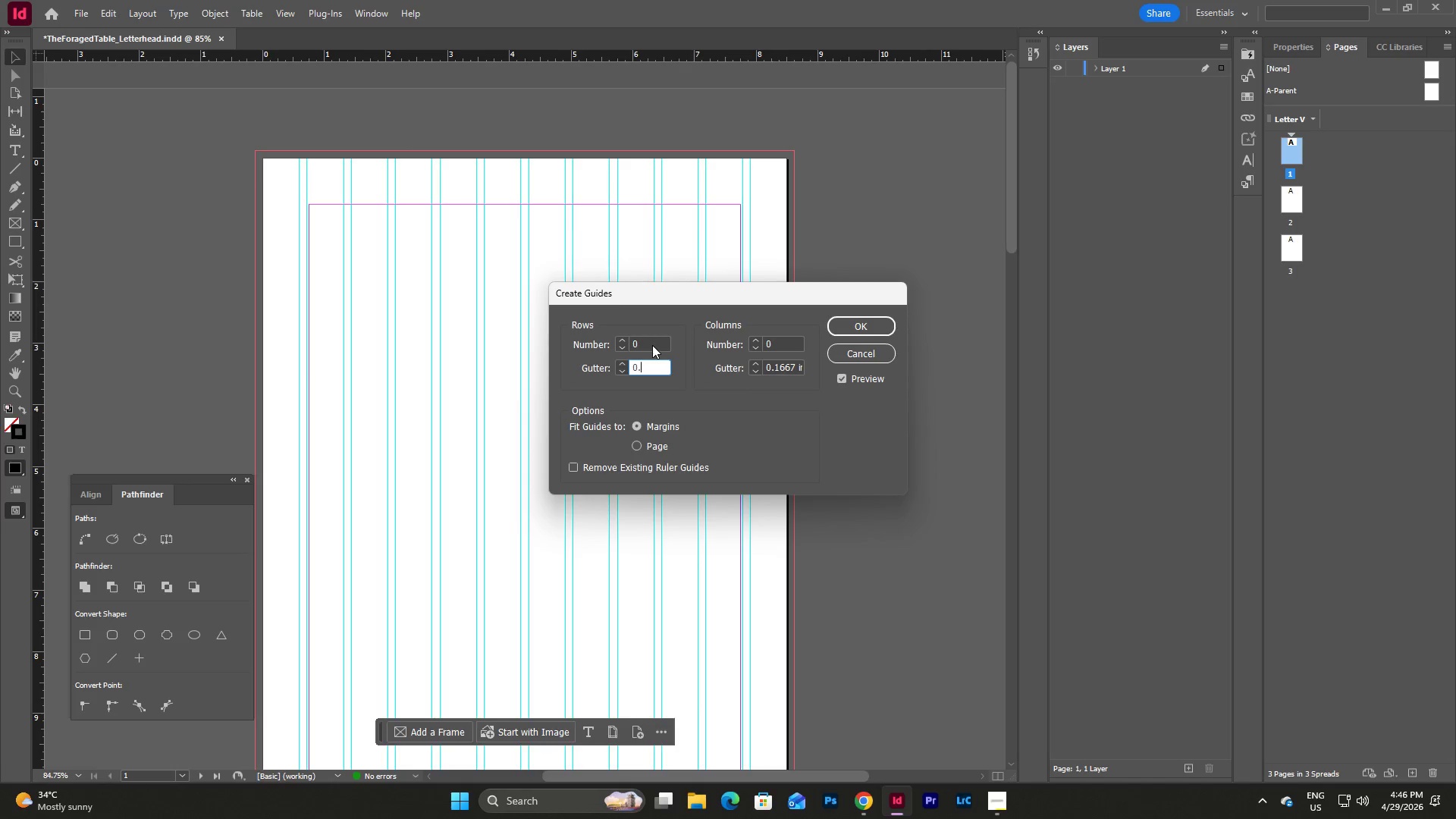 
key(NumpadDecimal)
 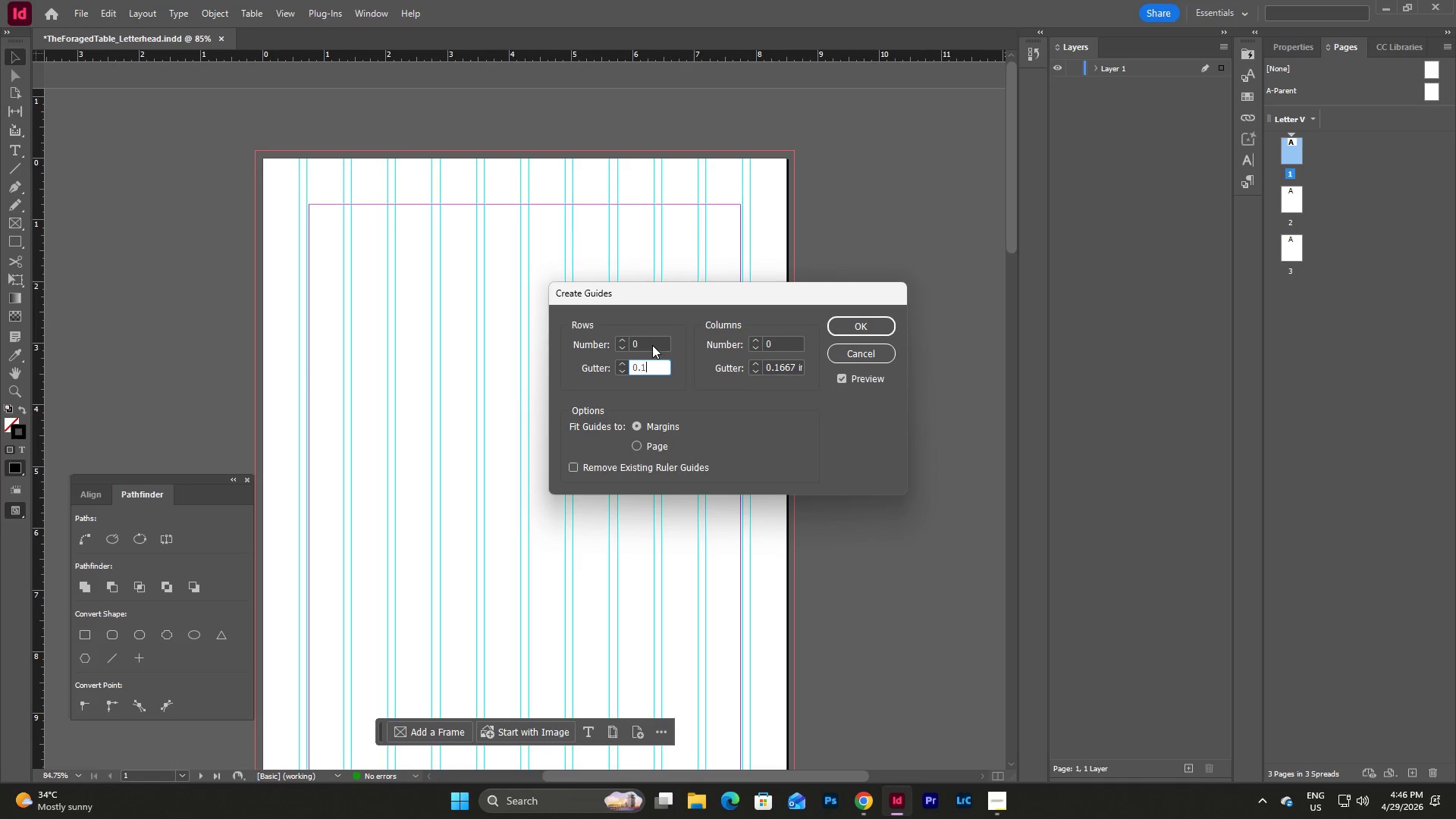 
key(Numpad1)
 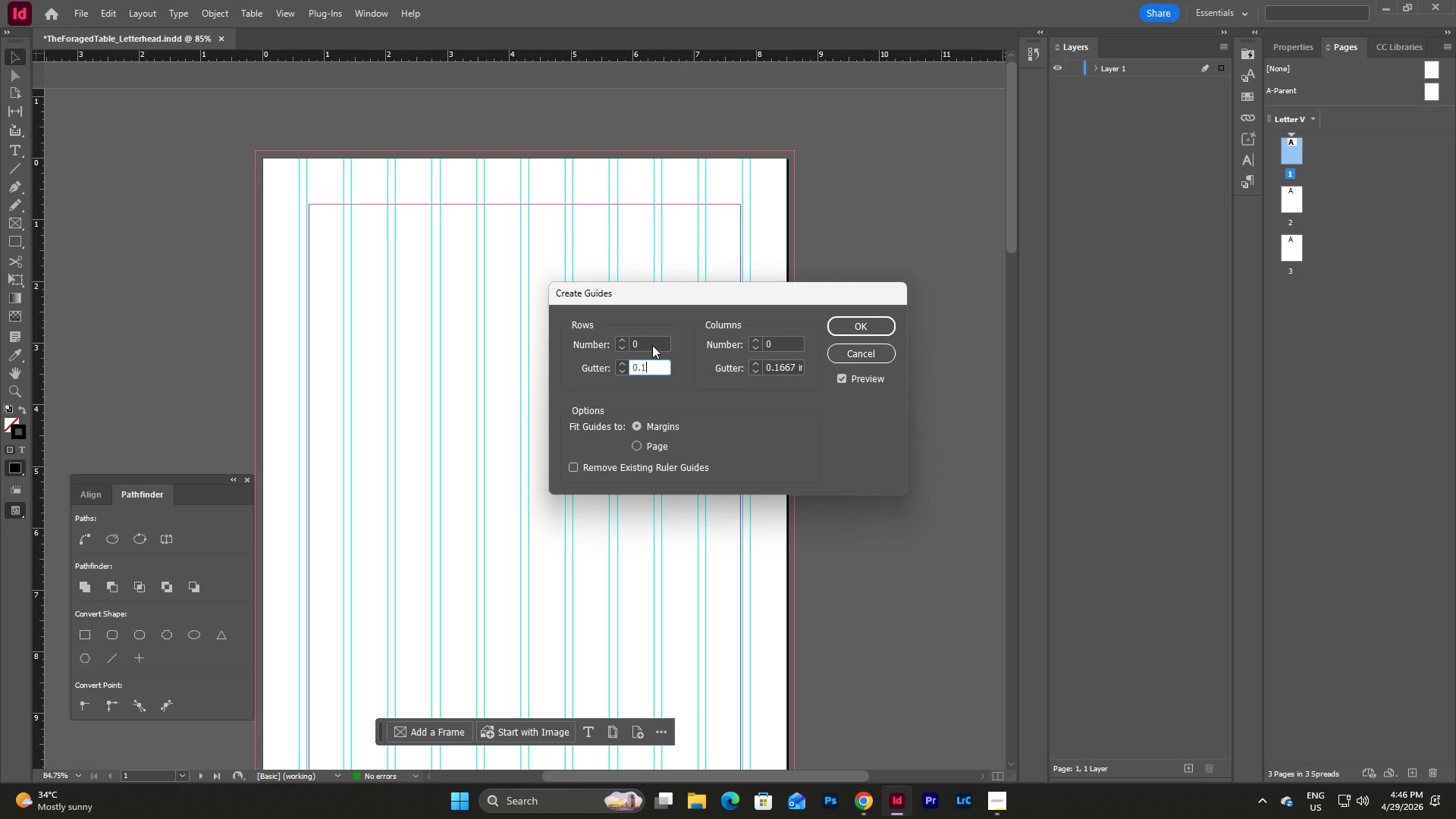 
key(Numpad2)
 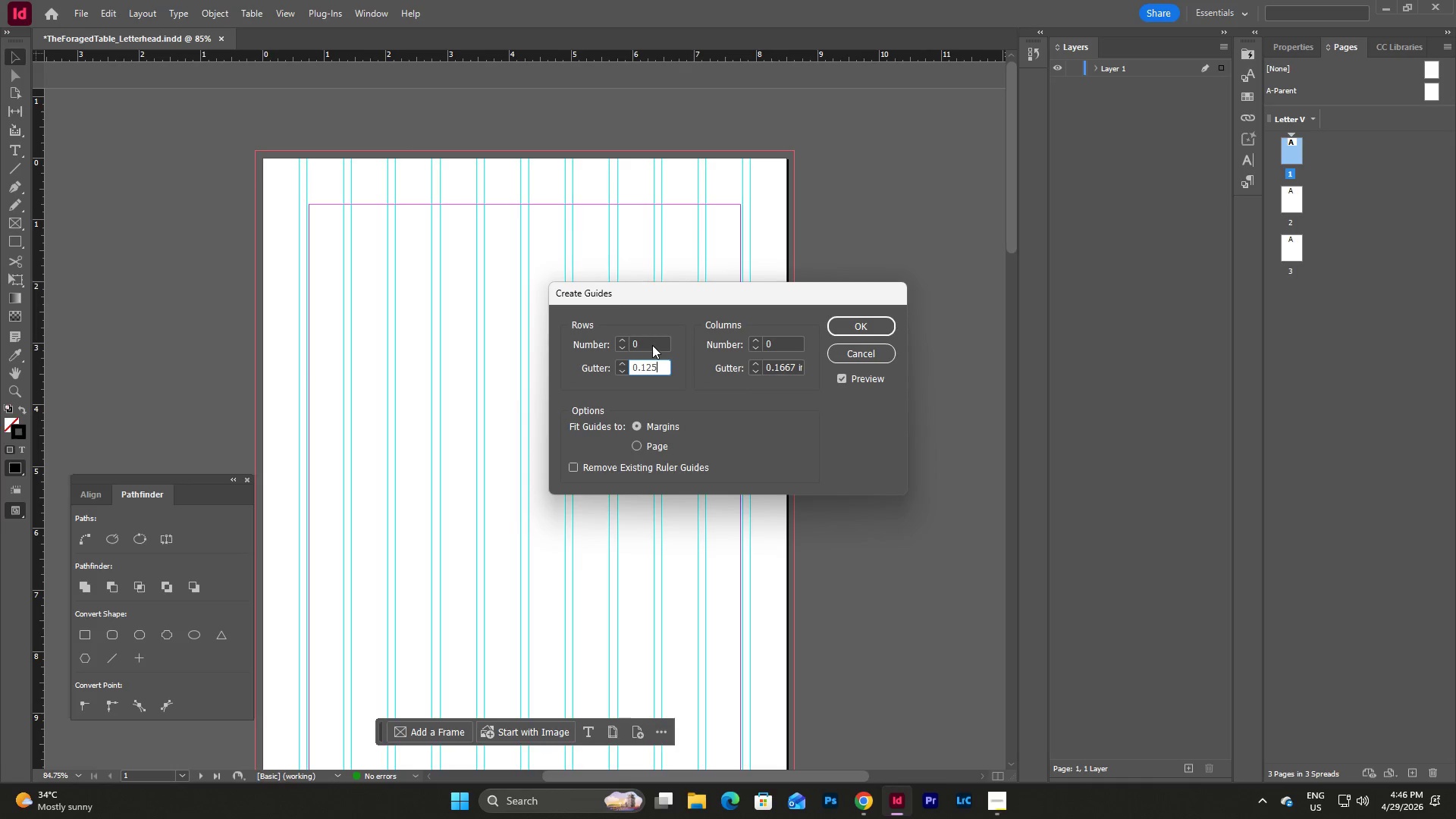 
key(Numpad5)
 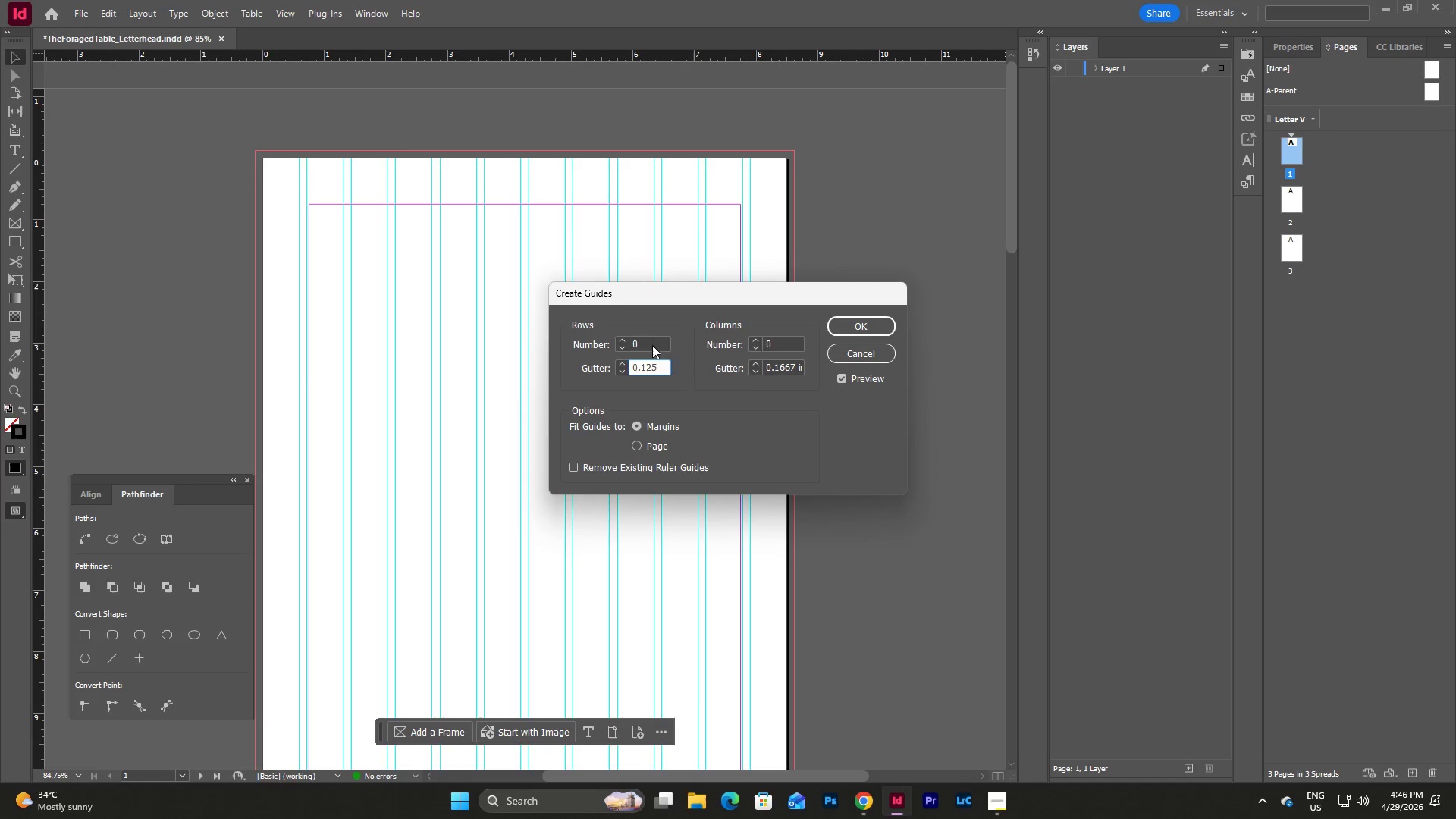 
key(Tab)
 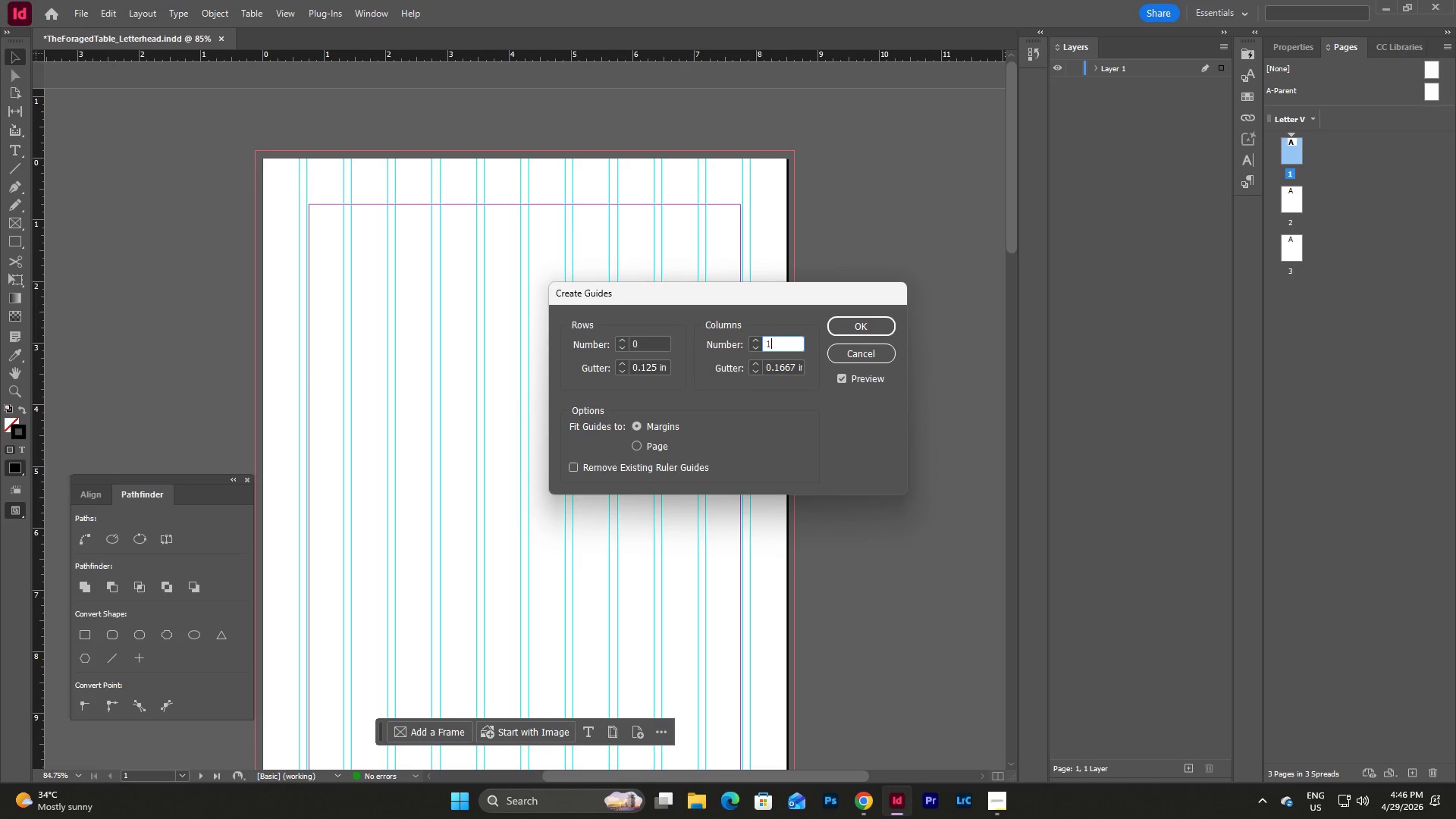 
key(Numpad1)
 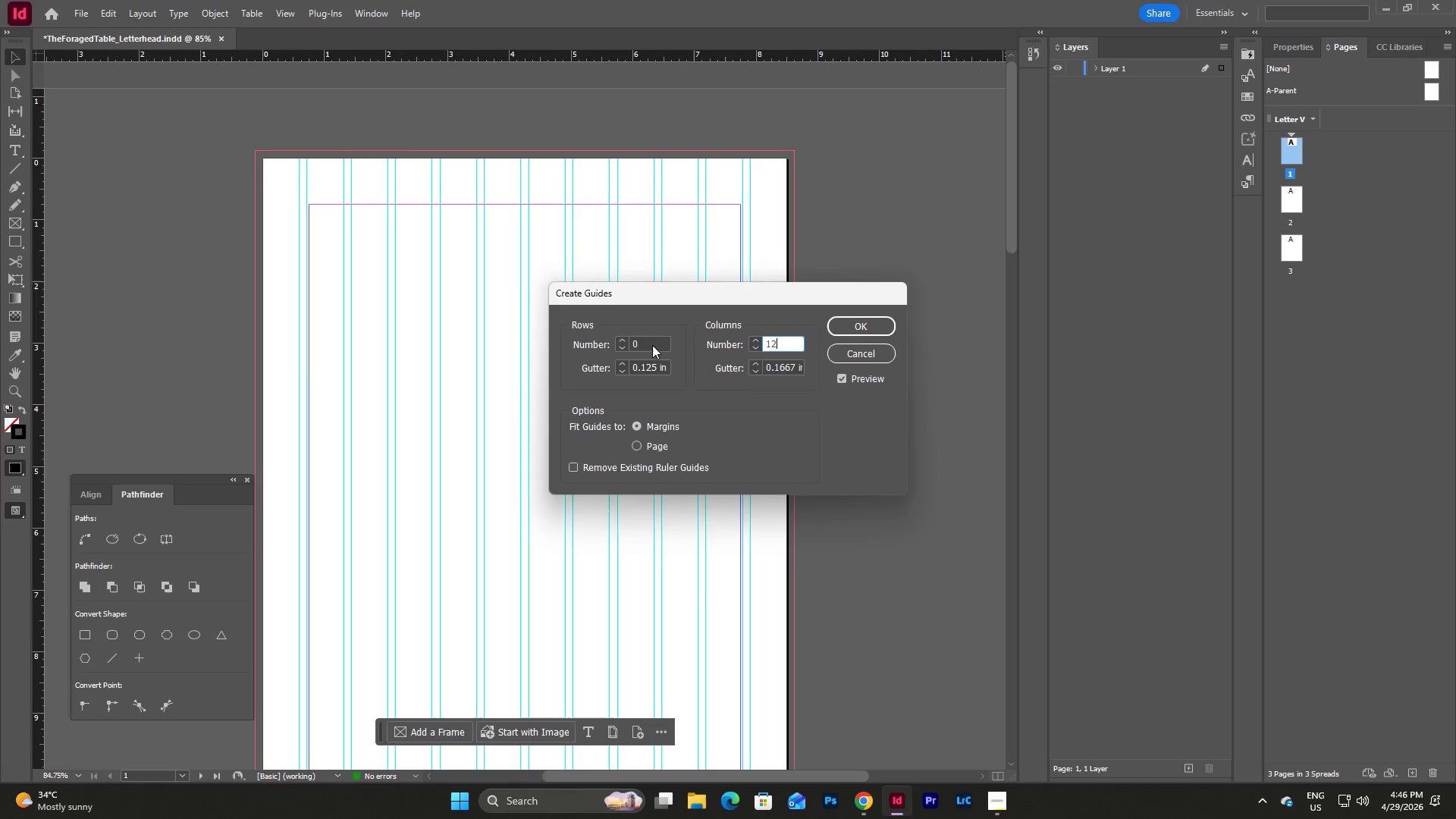 
key(Numpad2)
 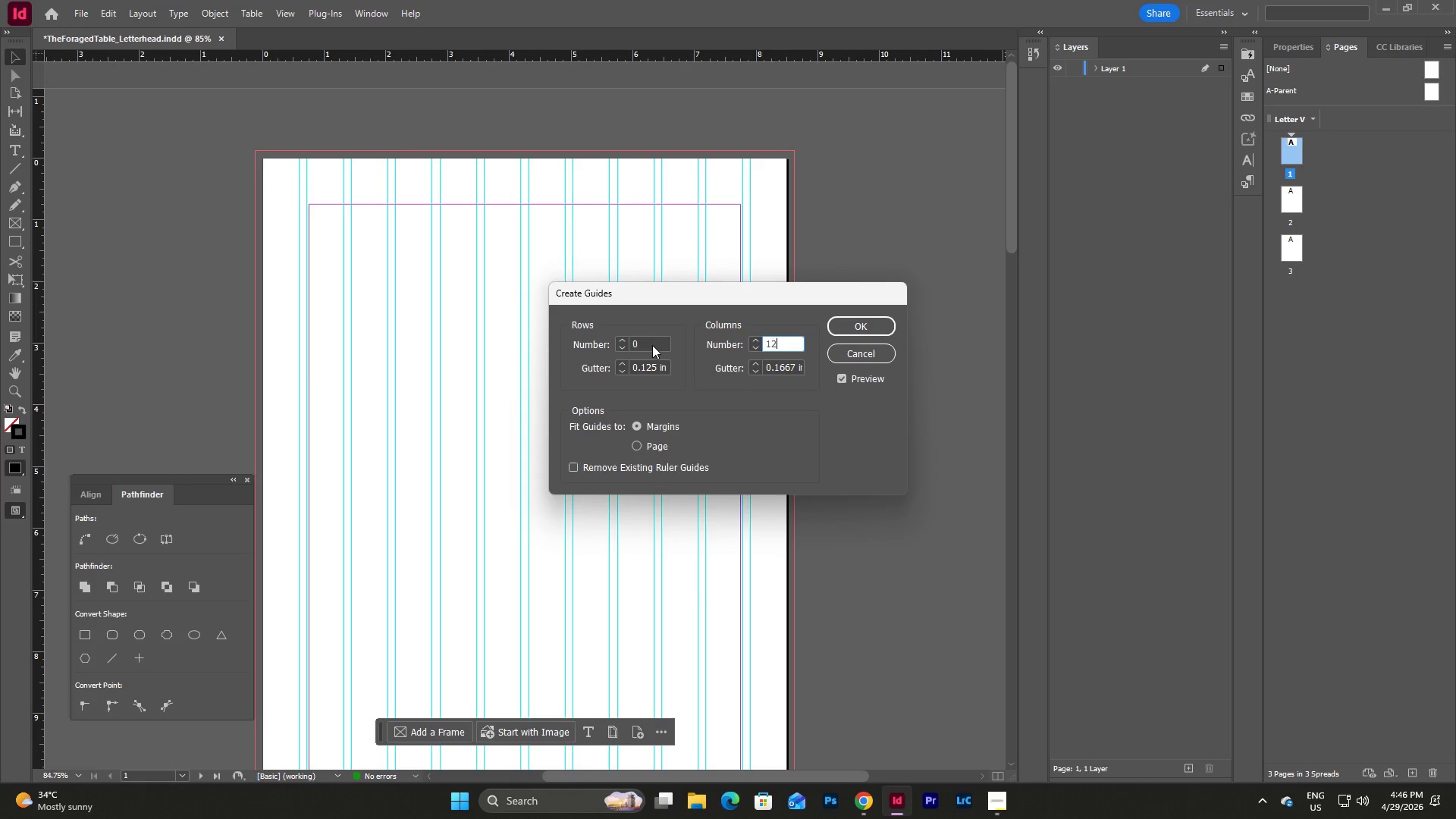 
key(Tab)
 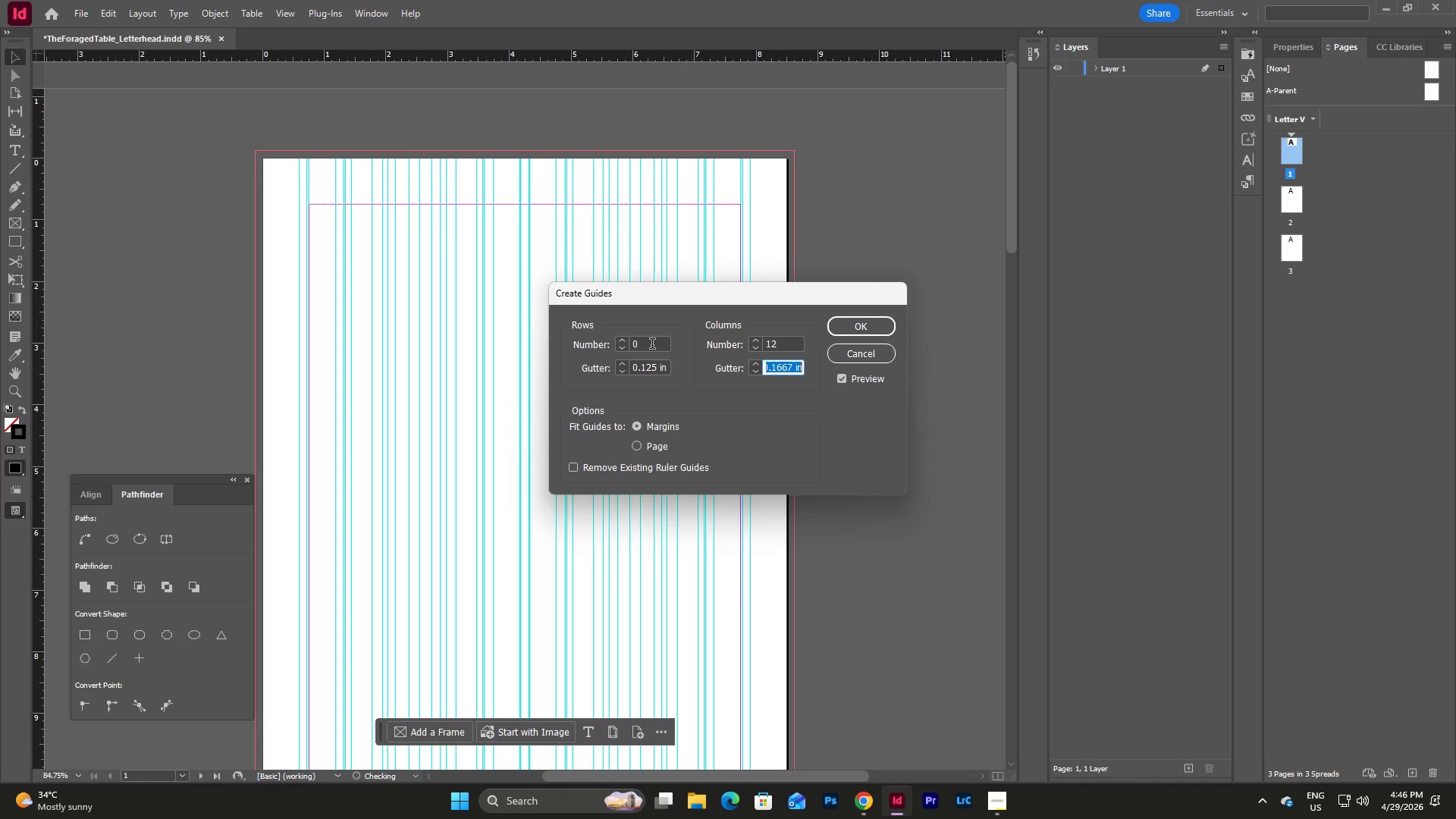 
key(Numpad0)
 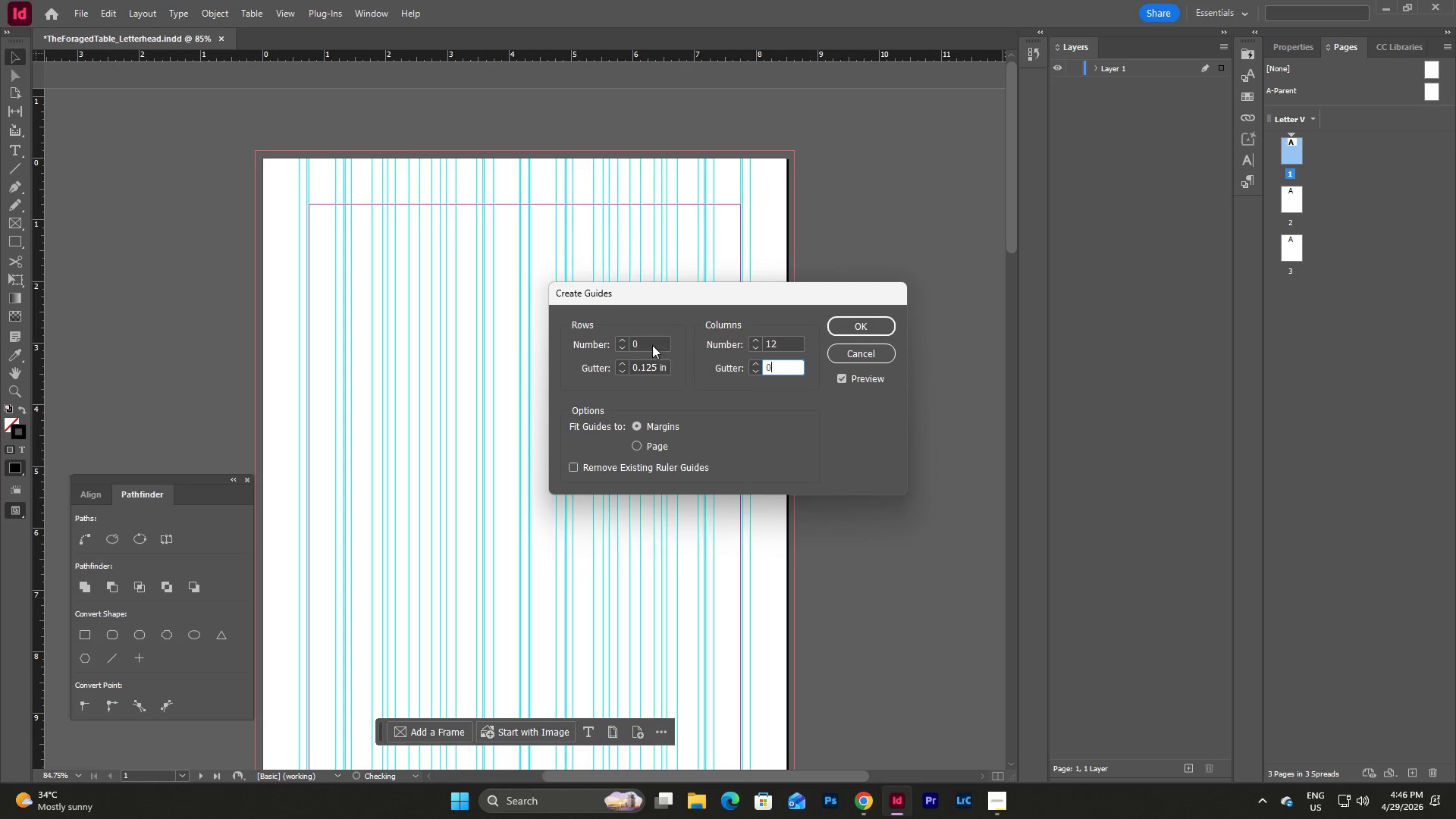 
key(NumpadDecimal)
 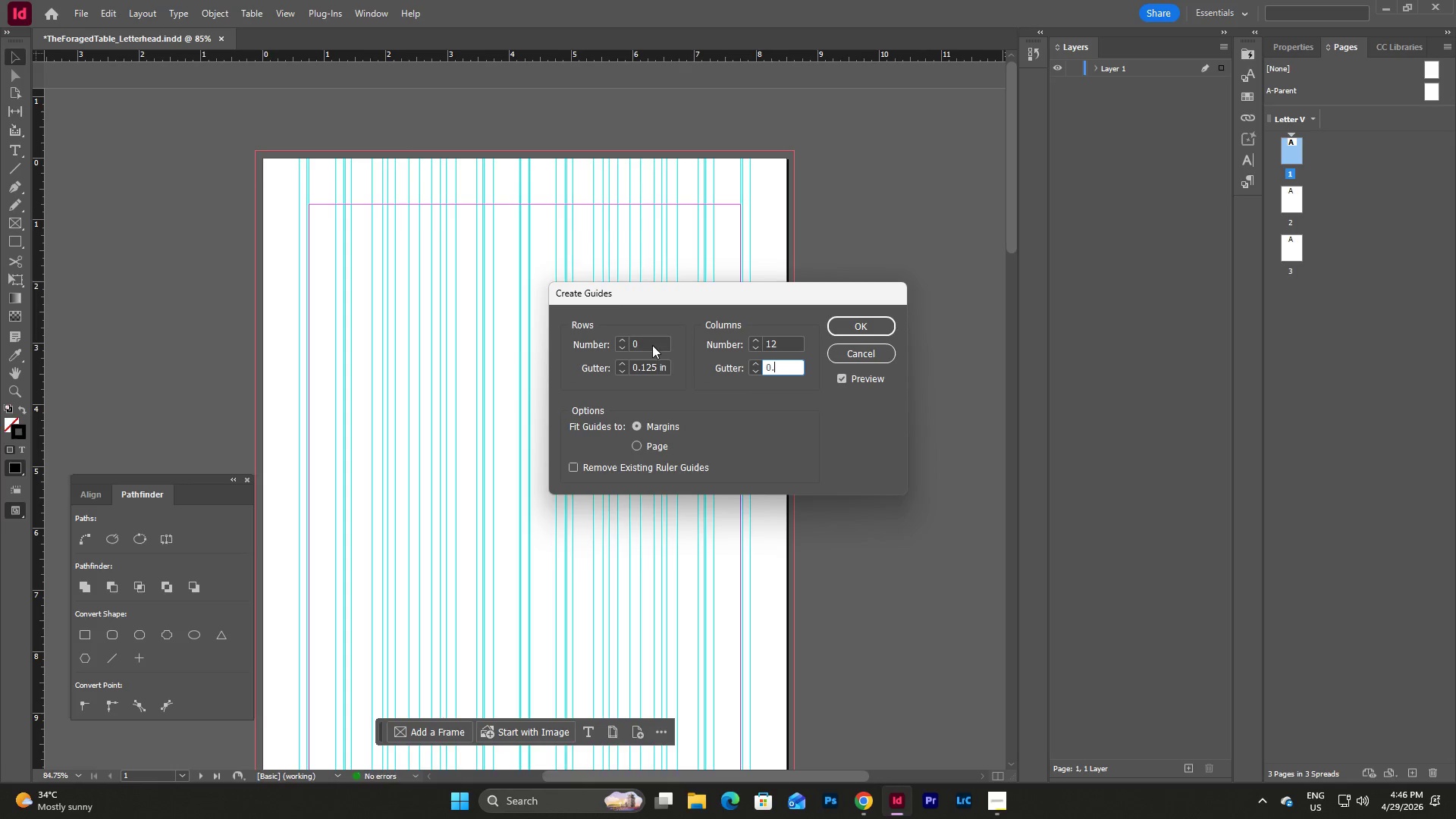 
key(Numpad1)
 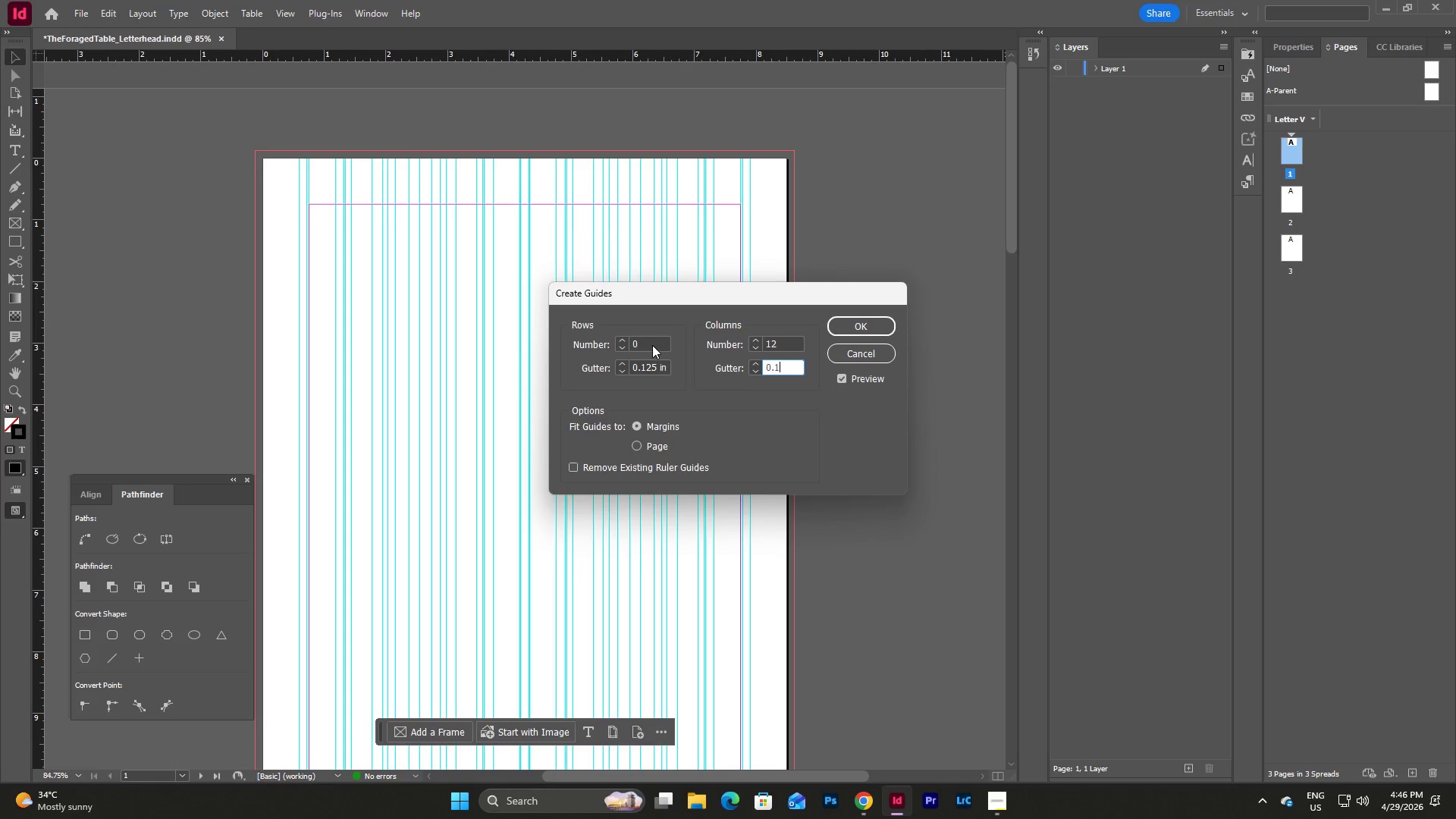 
key(Numpad2)
 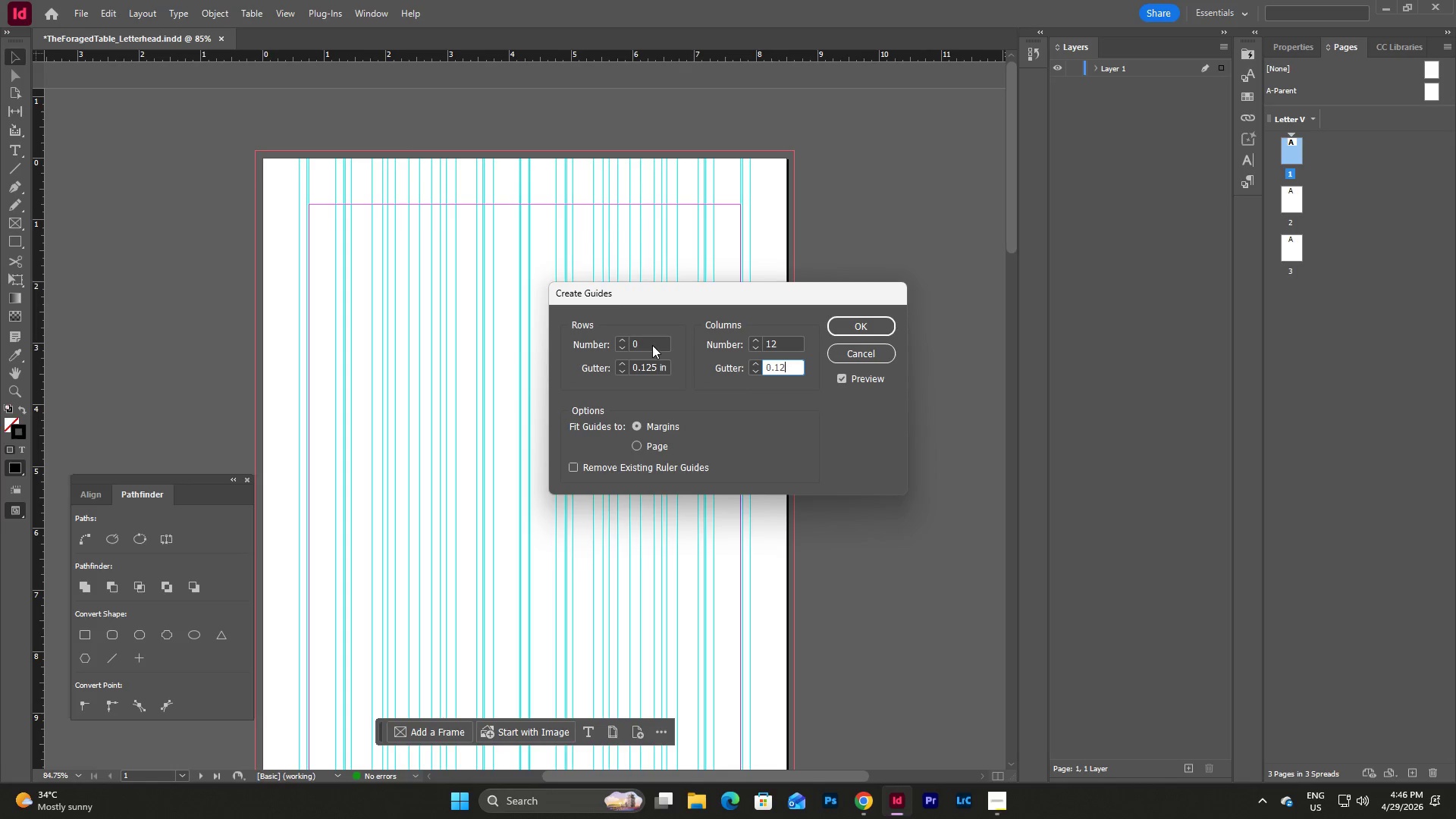 
key(Numpad5)
 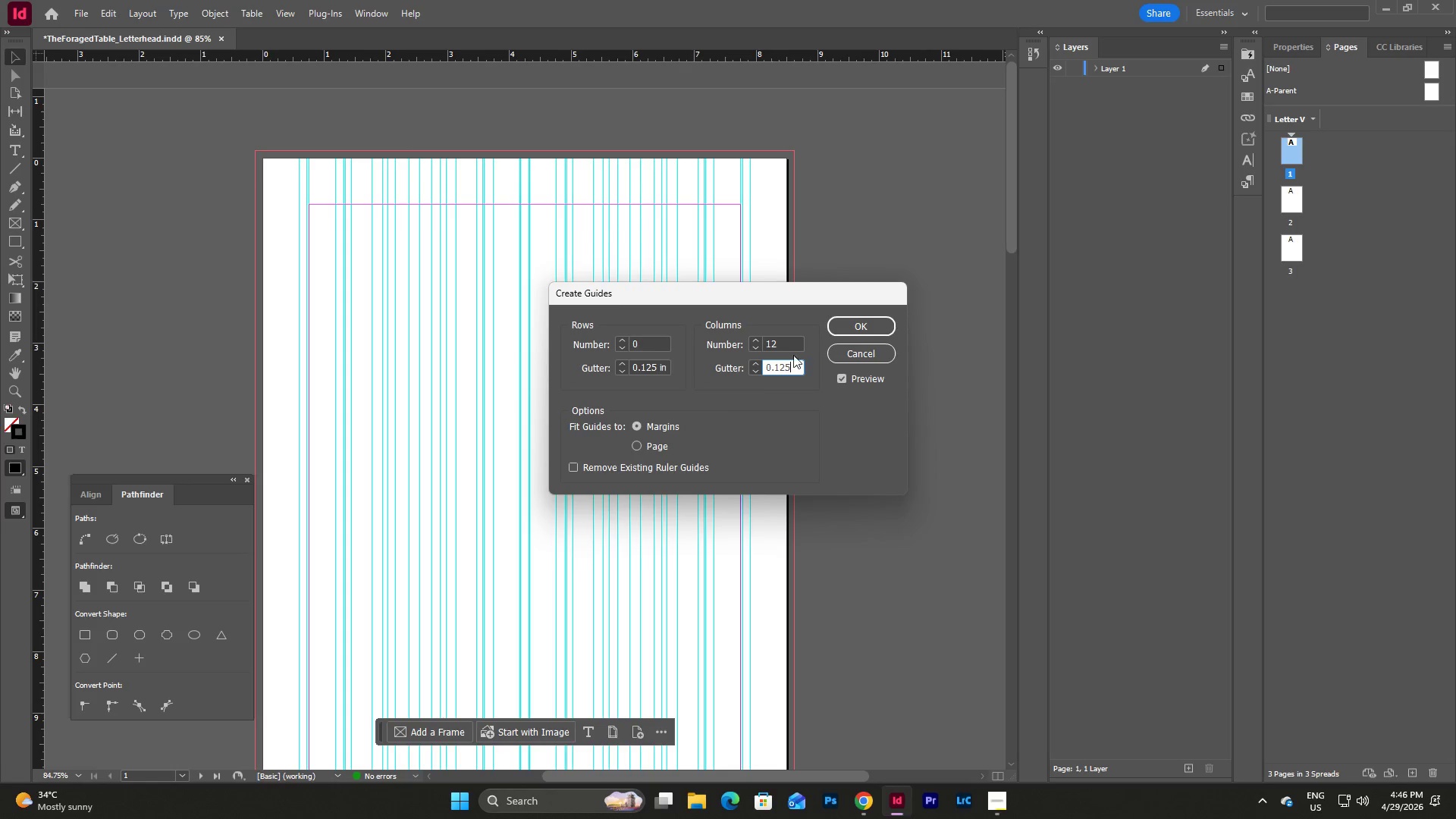 
left_click([789, 339])
 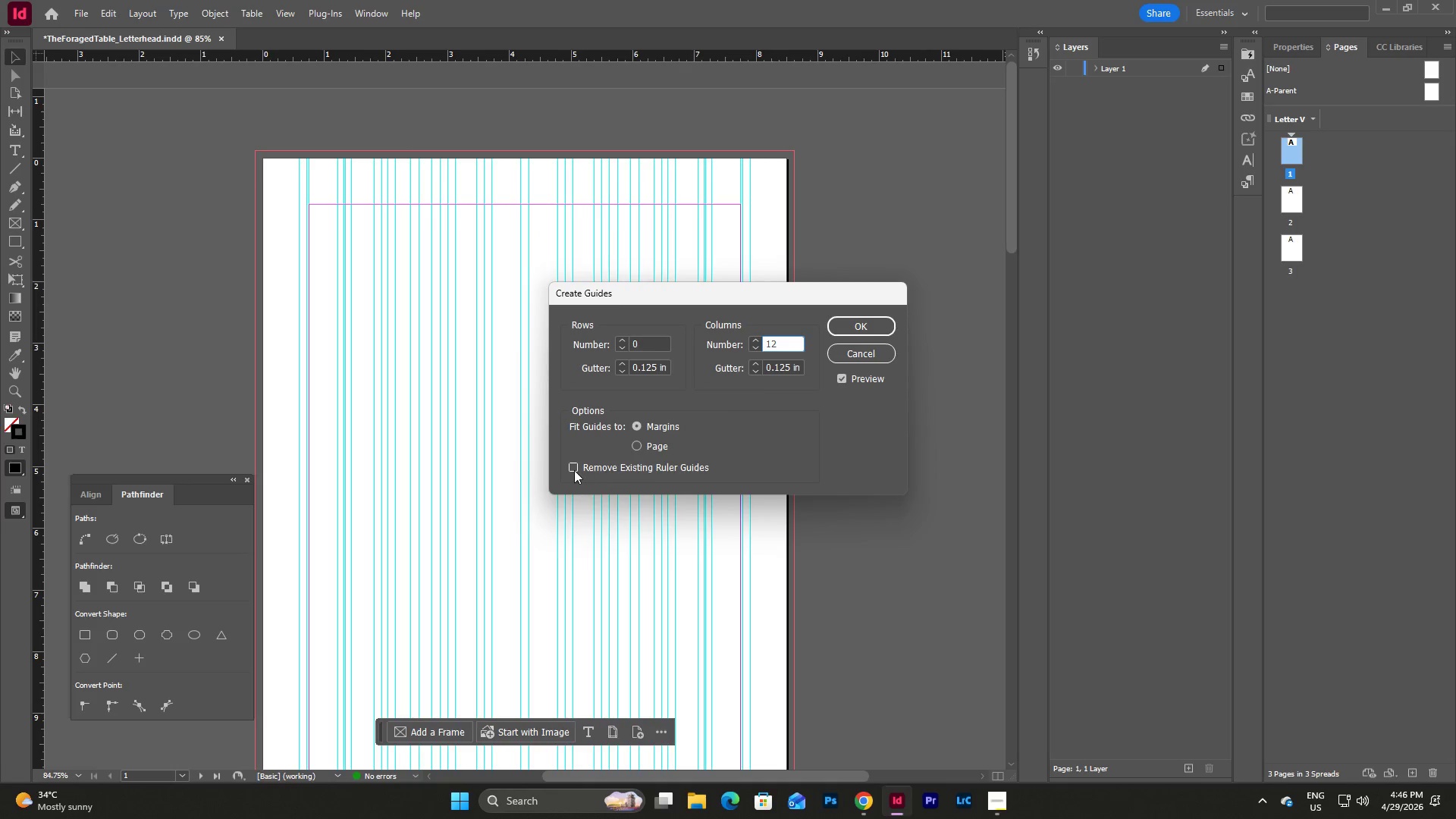 
left_click([575, 468])
 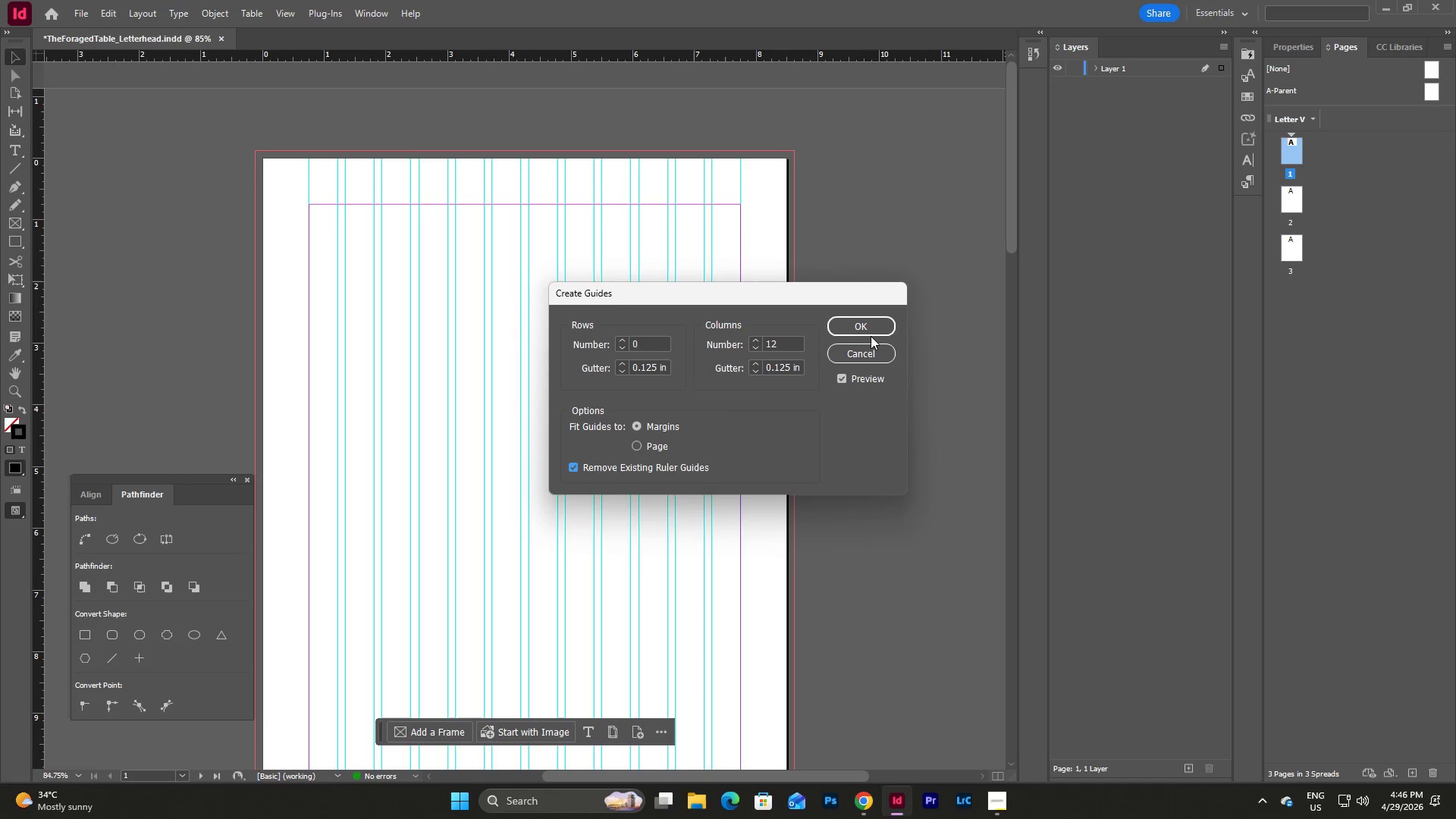 
left_click([873, 330])
 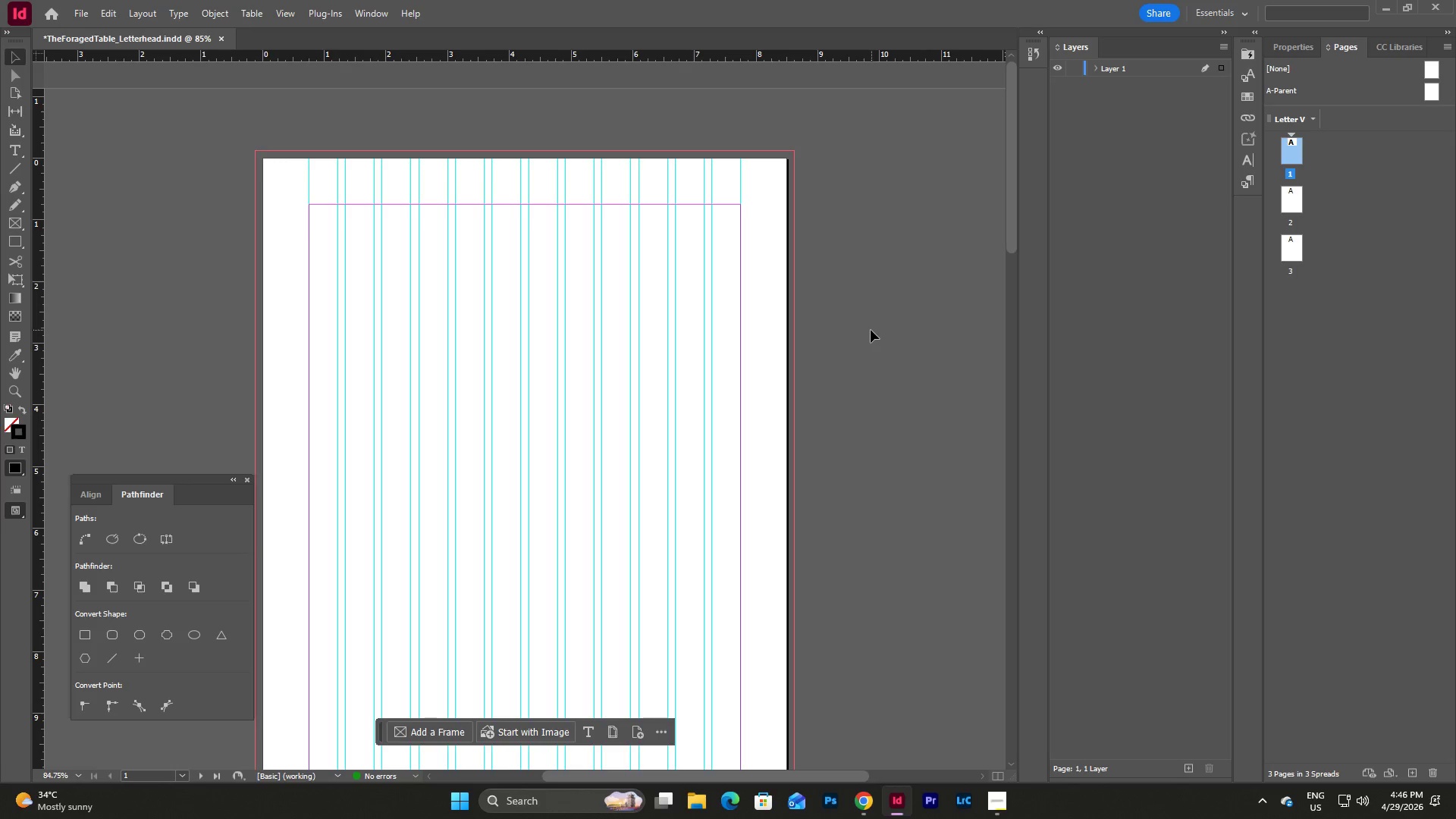 
scroll: coordinate [868, 336], scroll_direction: up, amount: 3.0
 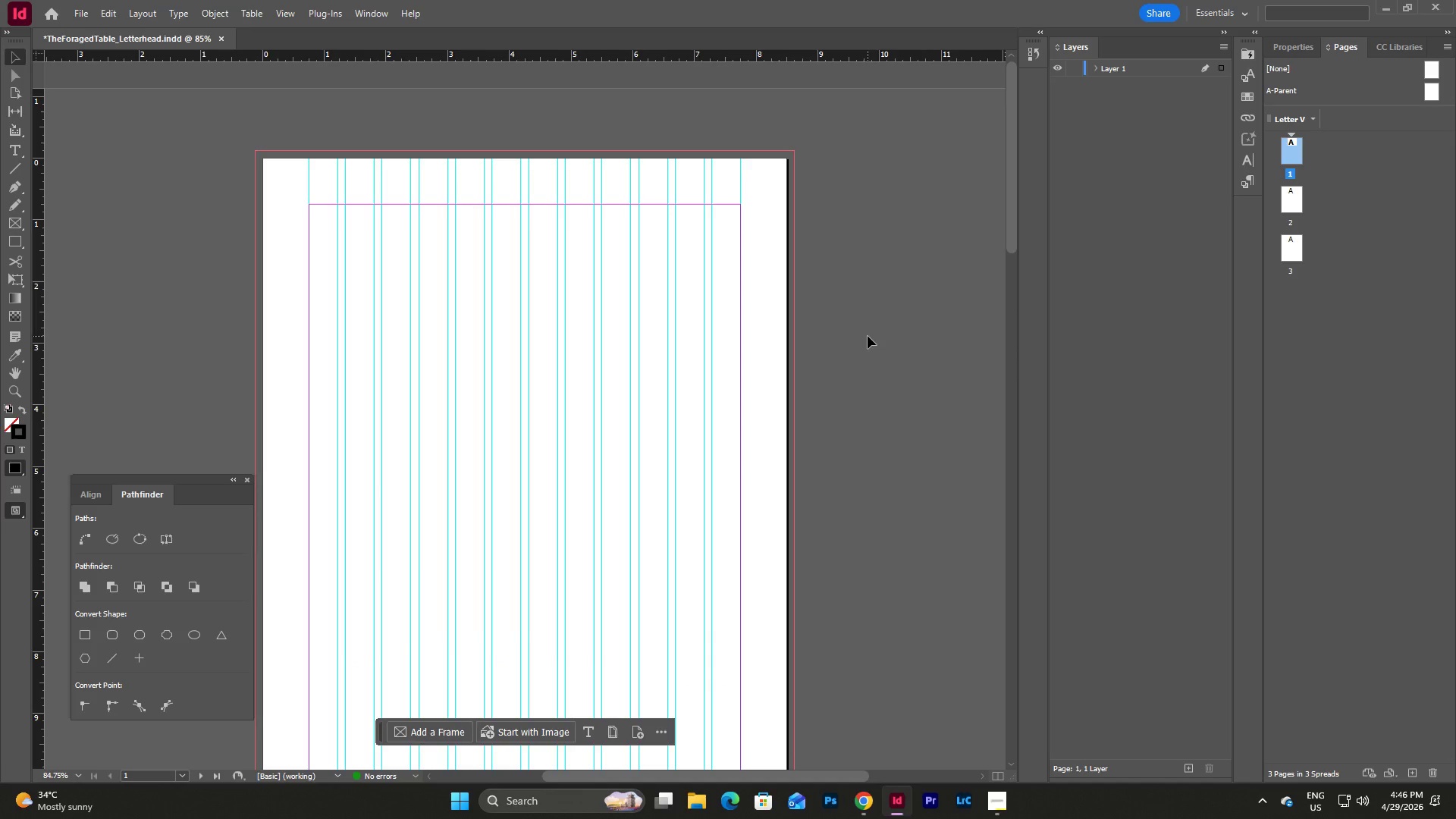 
wait(12.08)
 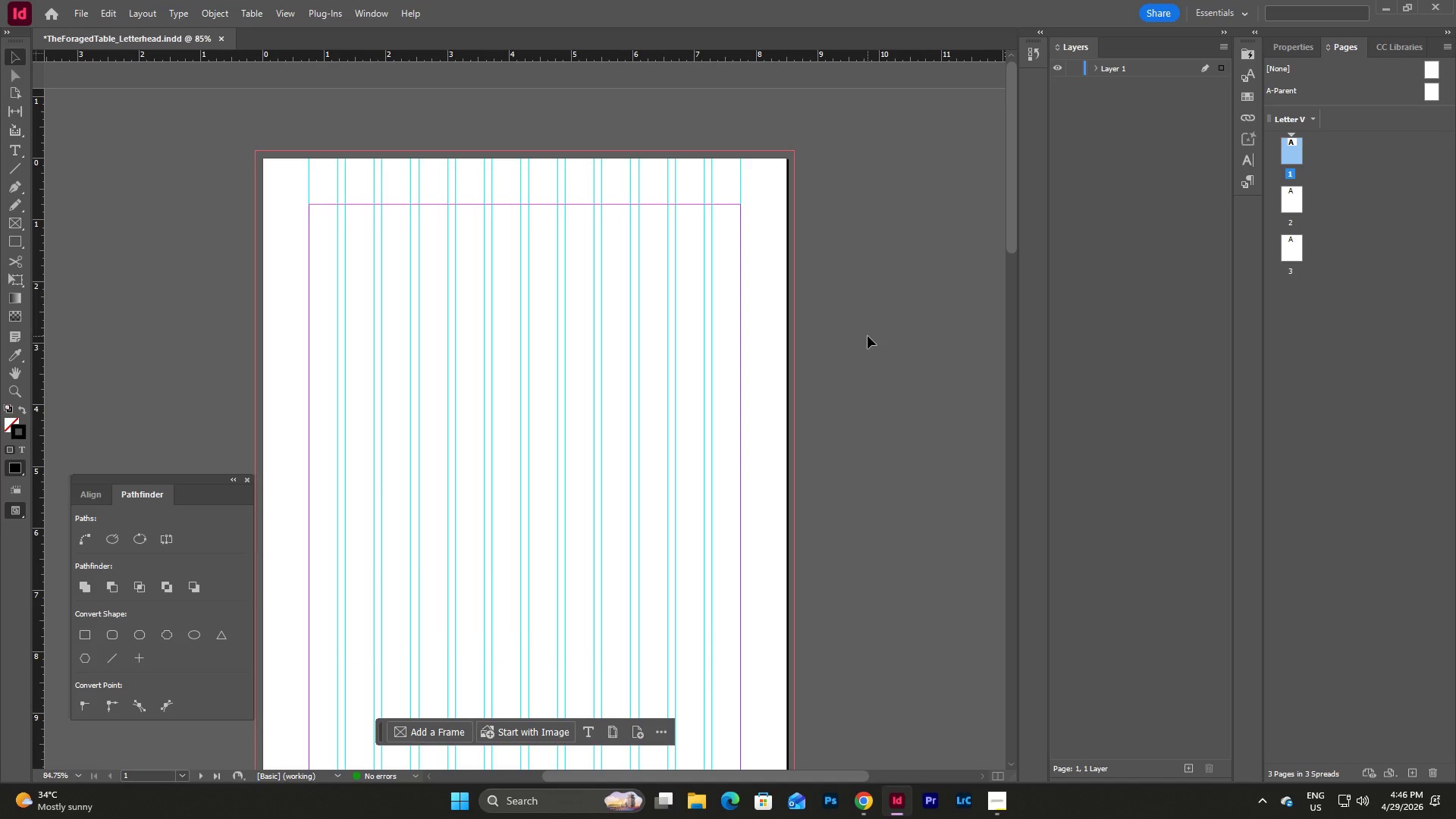 
left_click([1247, 100])
 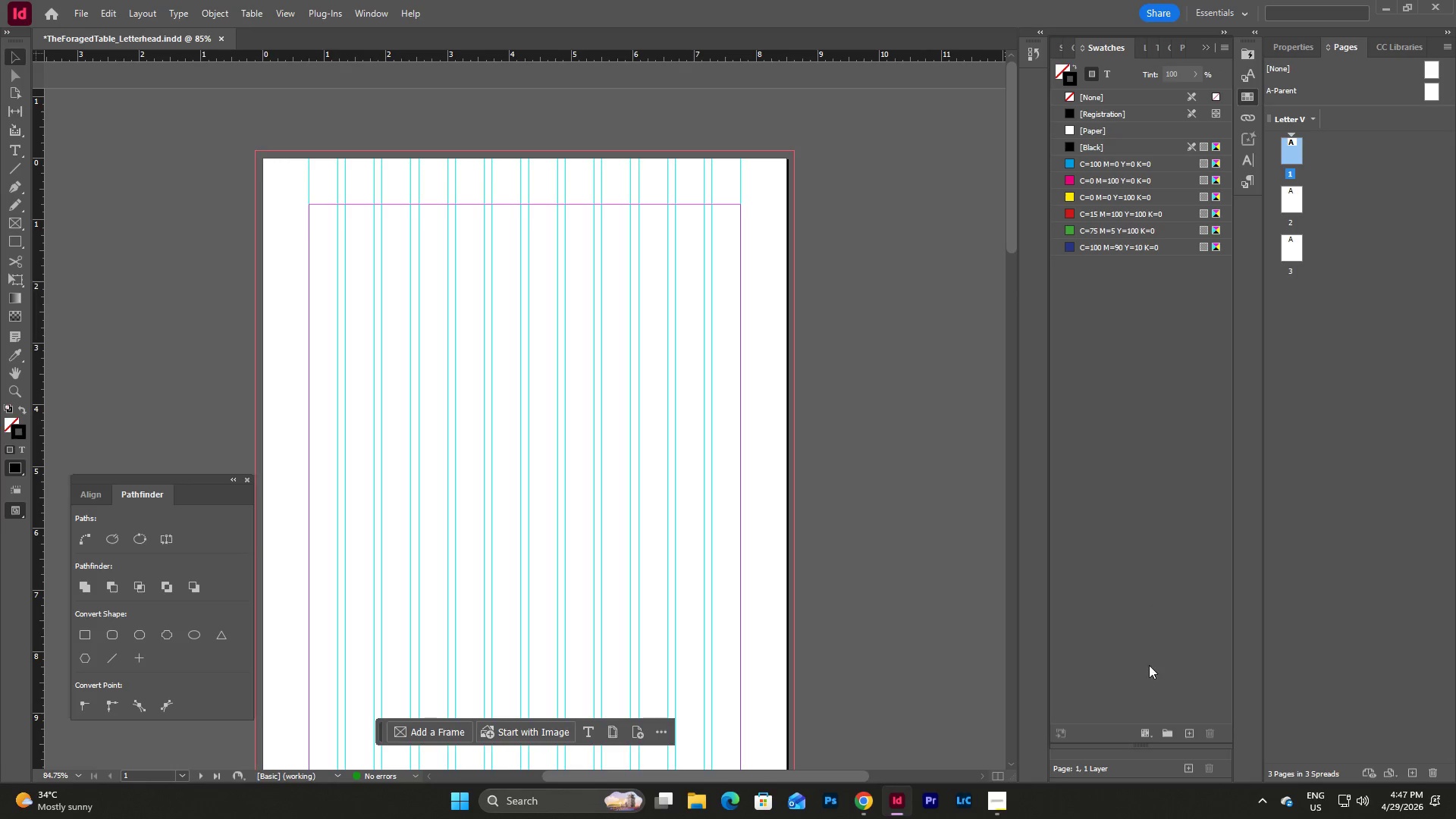 
left_click([1166, 733])
 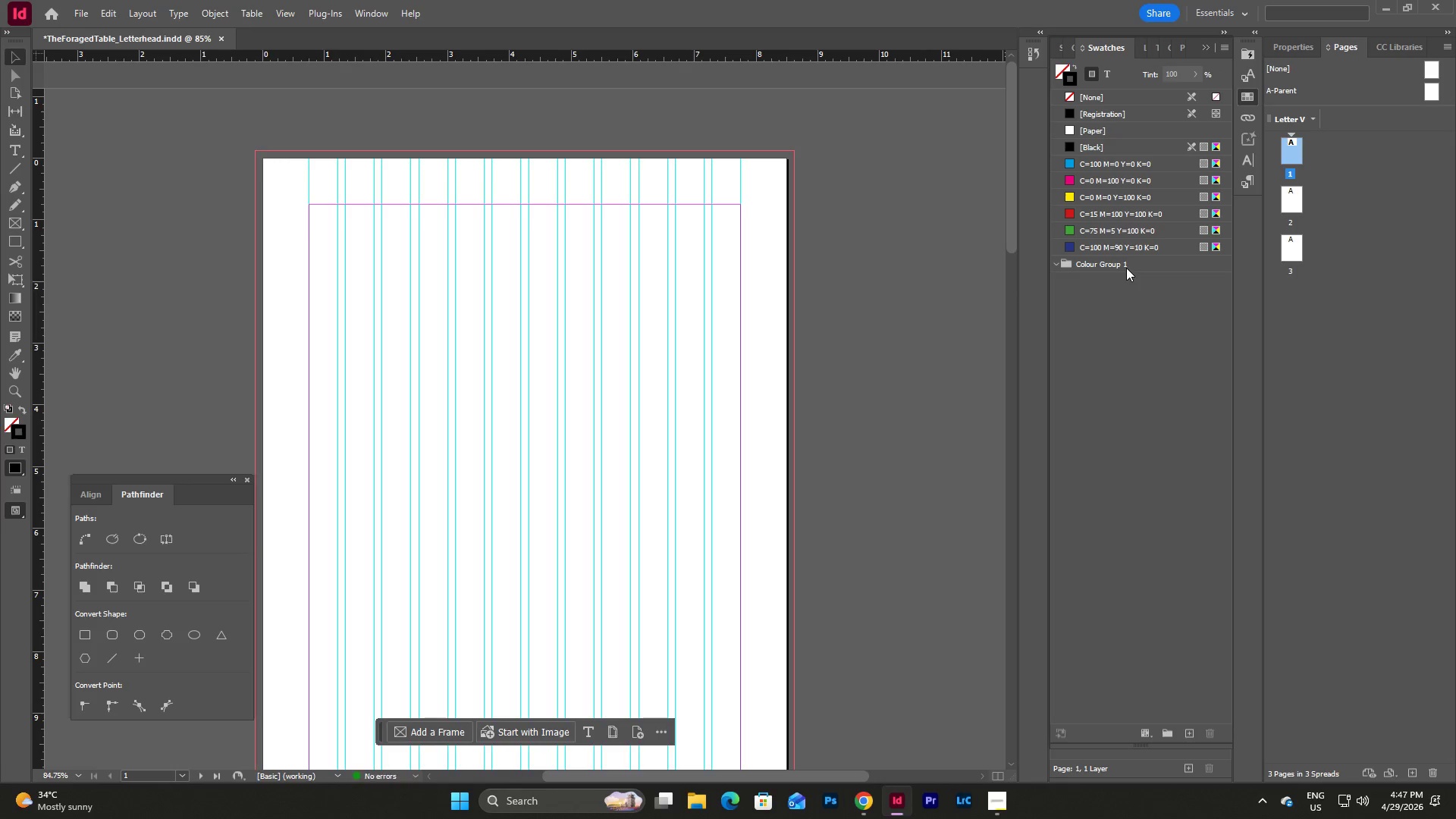 
left_click([1126, 268])
 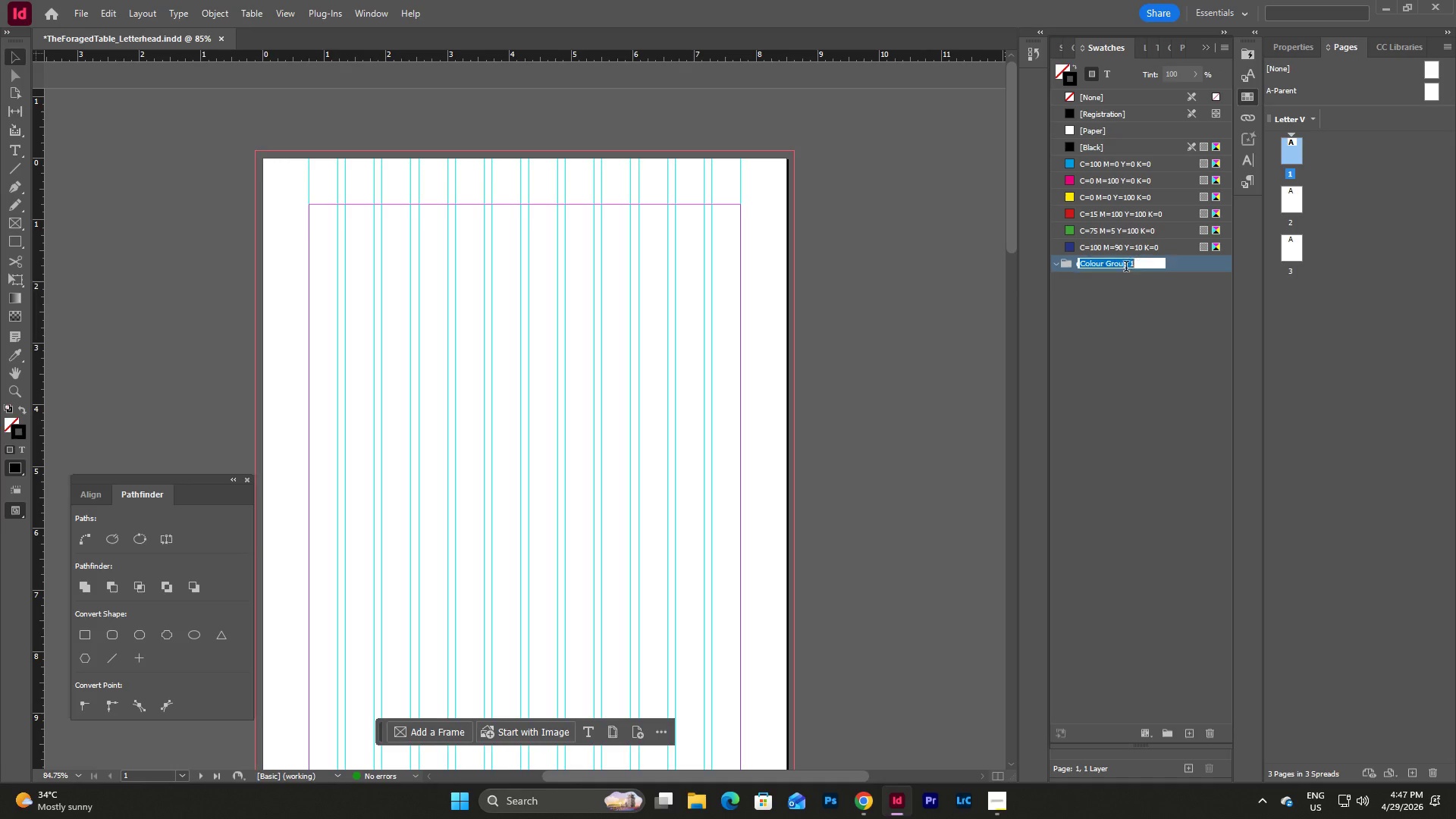 
double_click([1126, 268])
 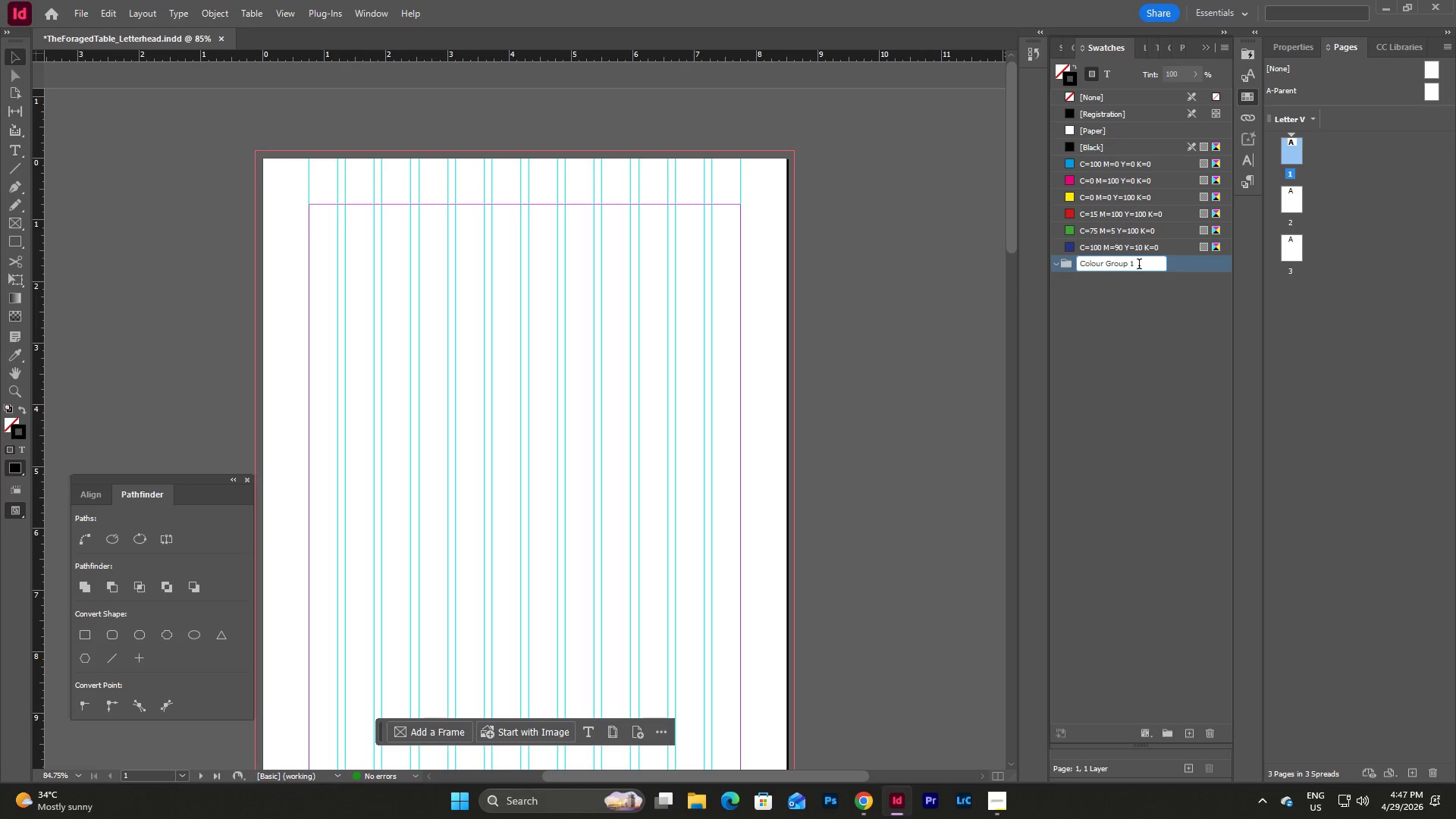 
left_click_drag(start_coordinate=[1139, 265], to_coordinate=[990, 256])
 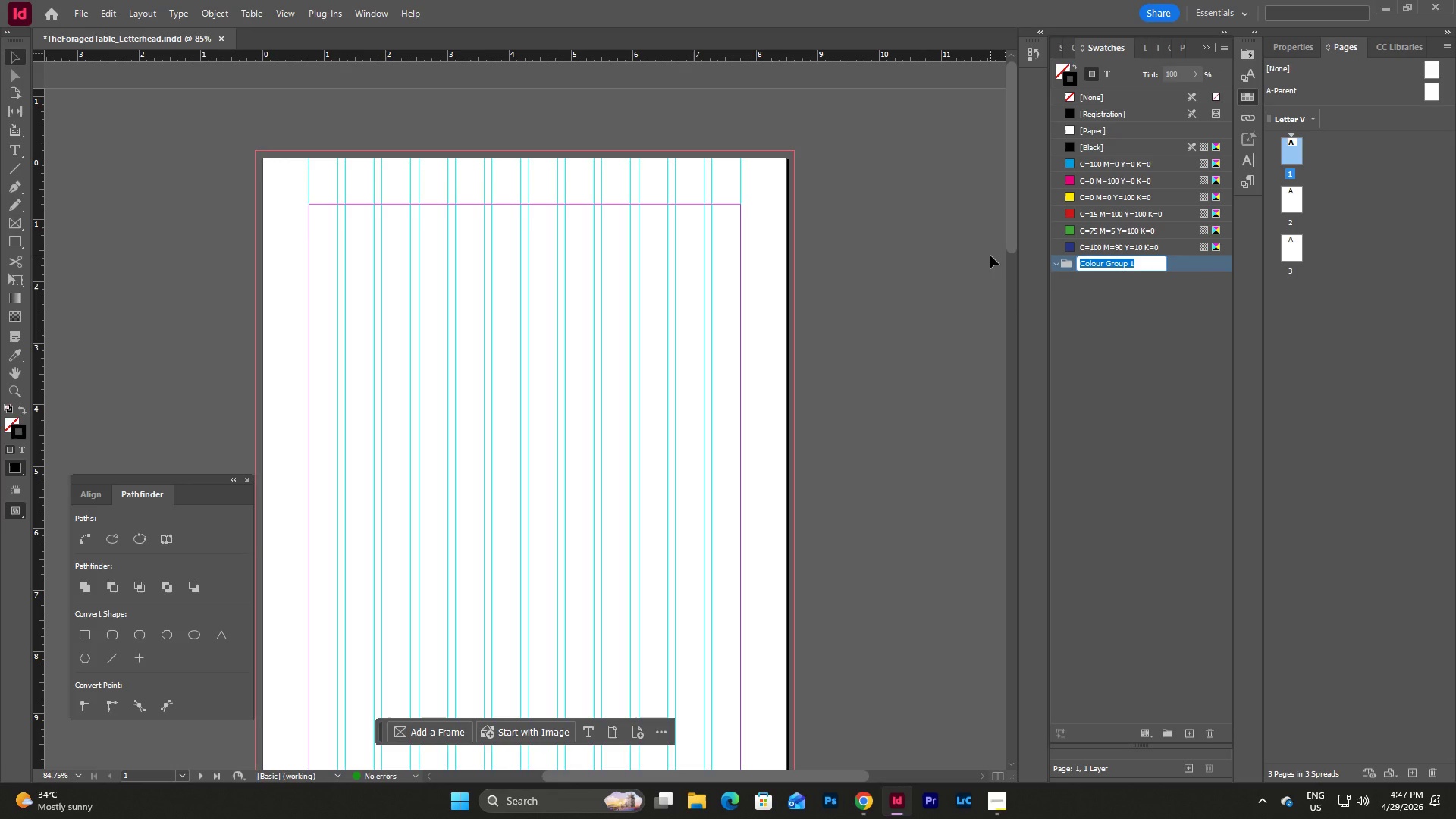 
type(TheForagedTable)
 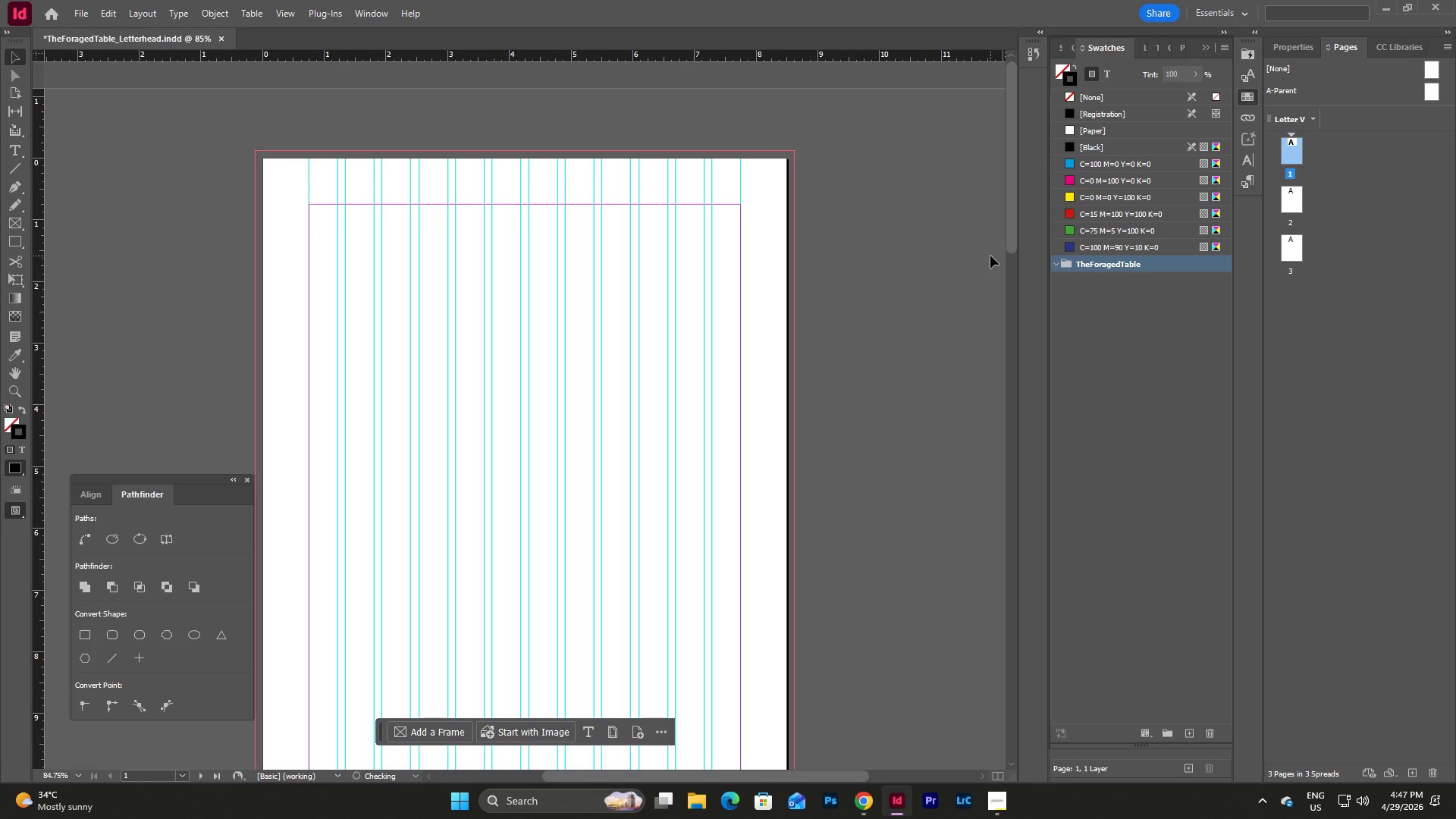 
 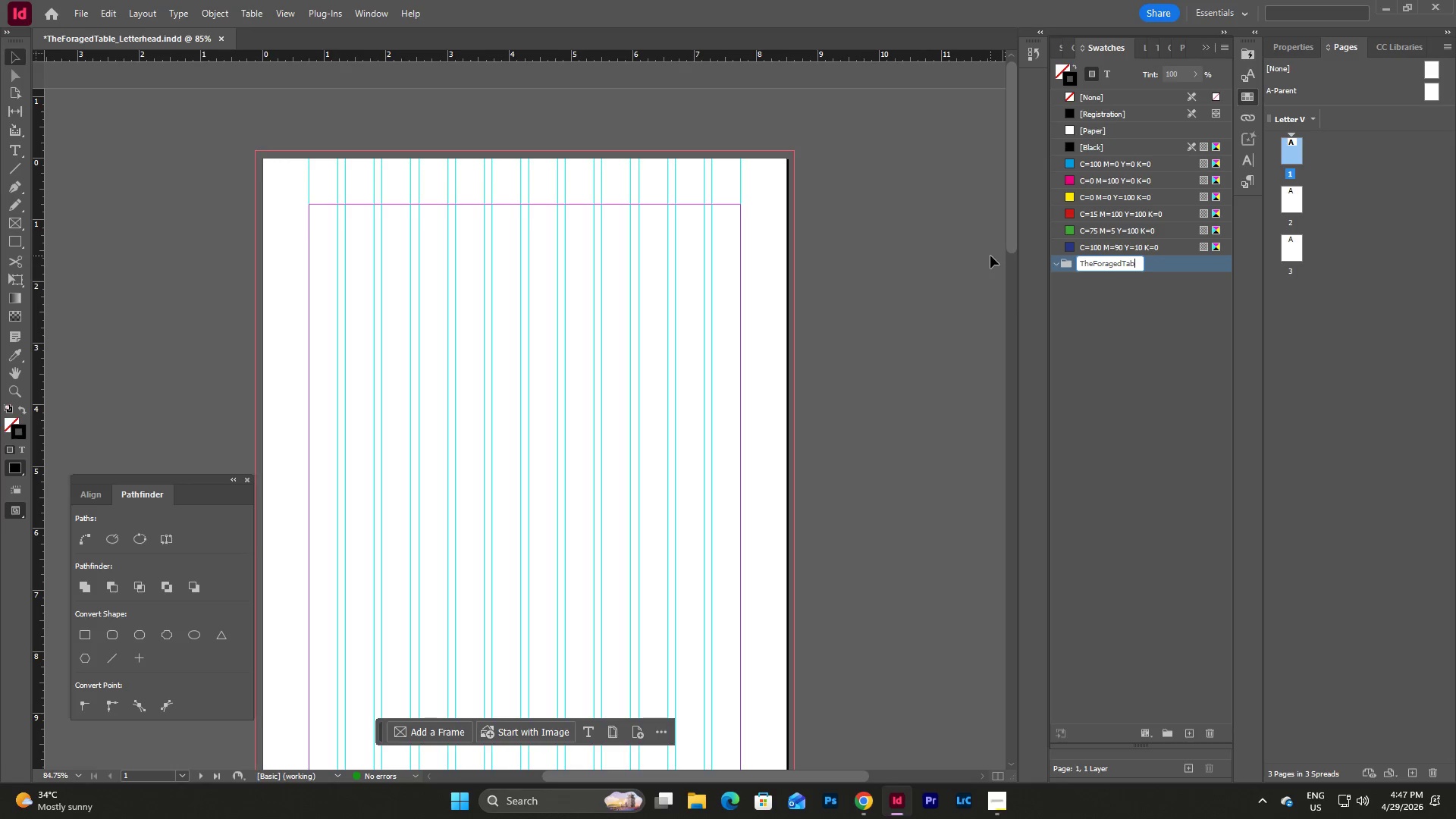 
key(Enter)
 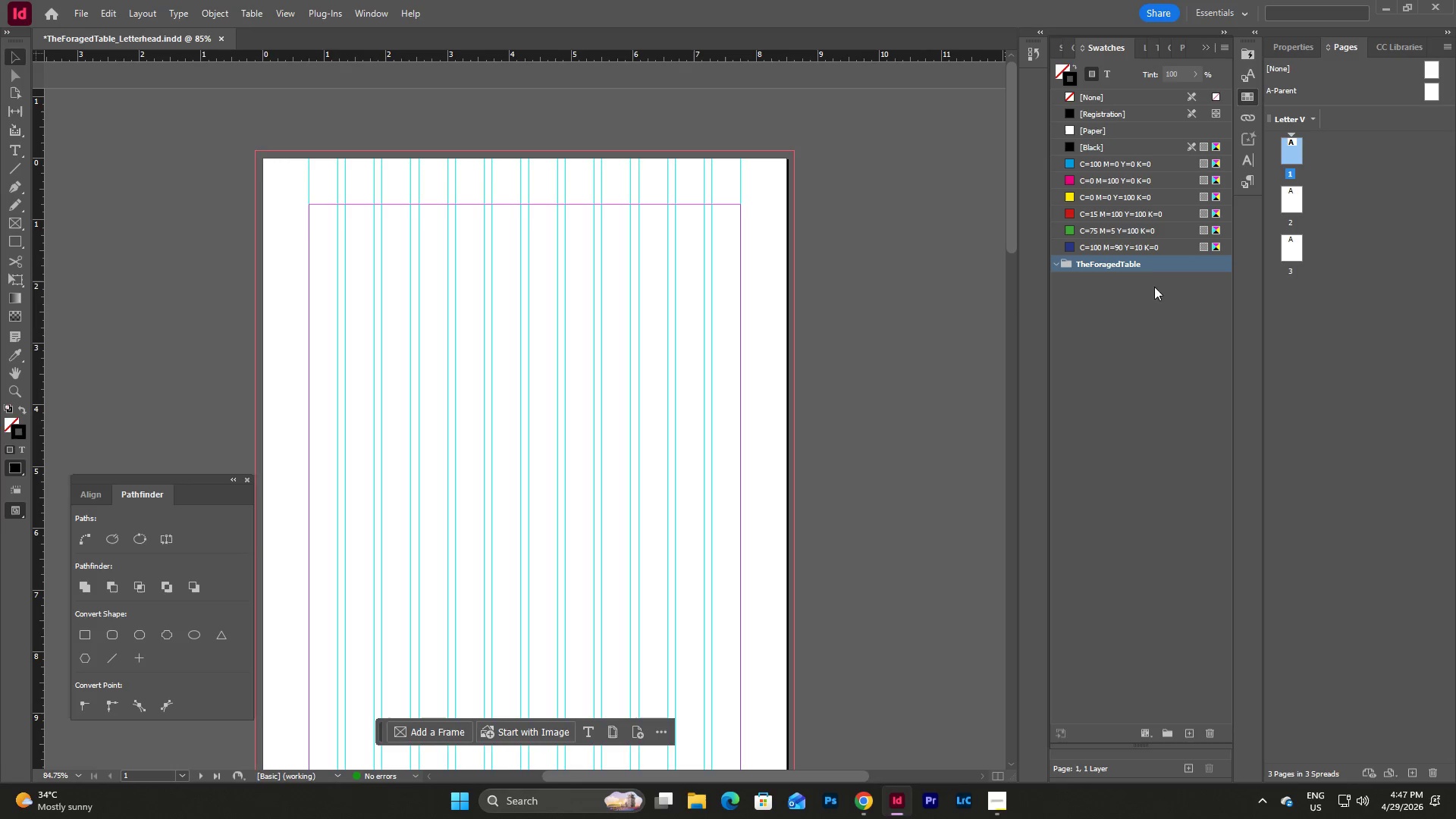 
right_click([1149, 262])
 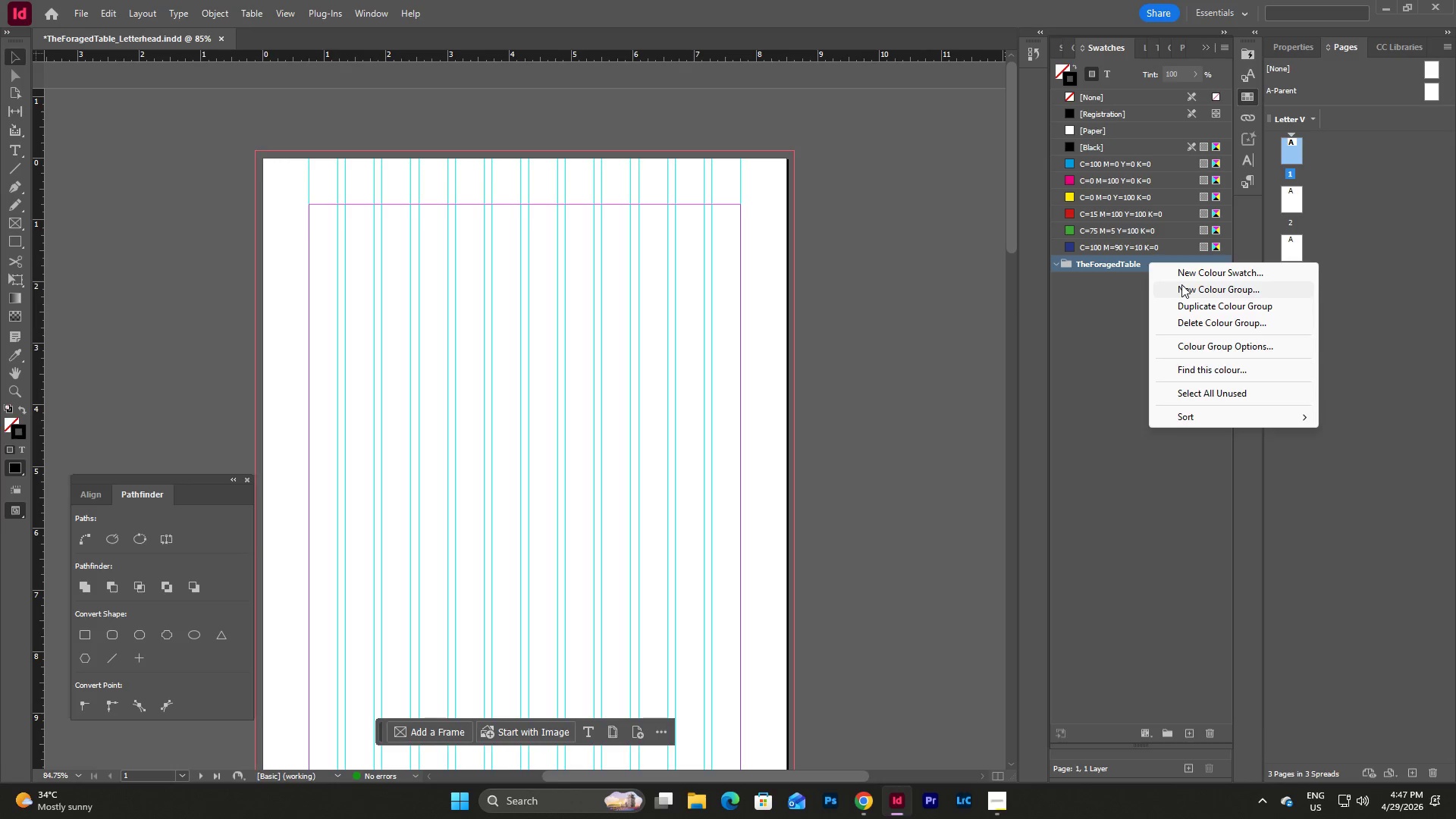 
left_click([1187, 271])
 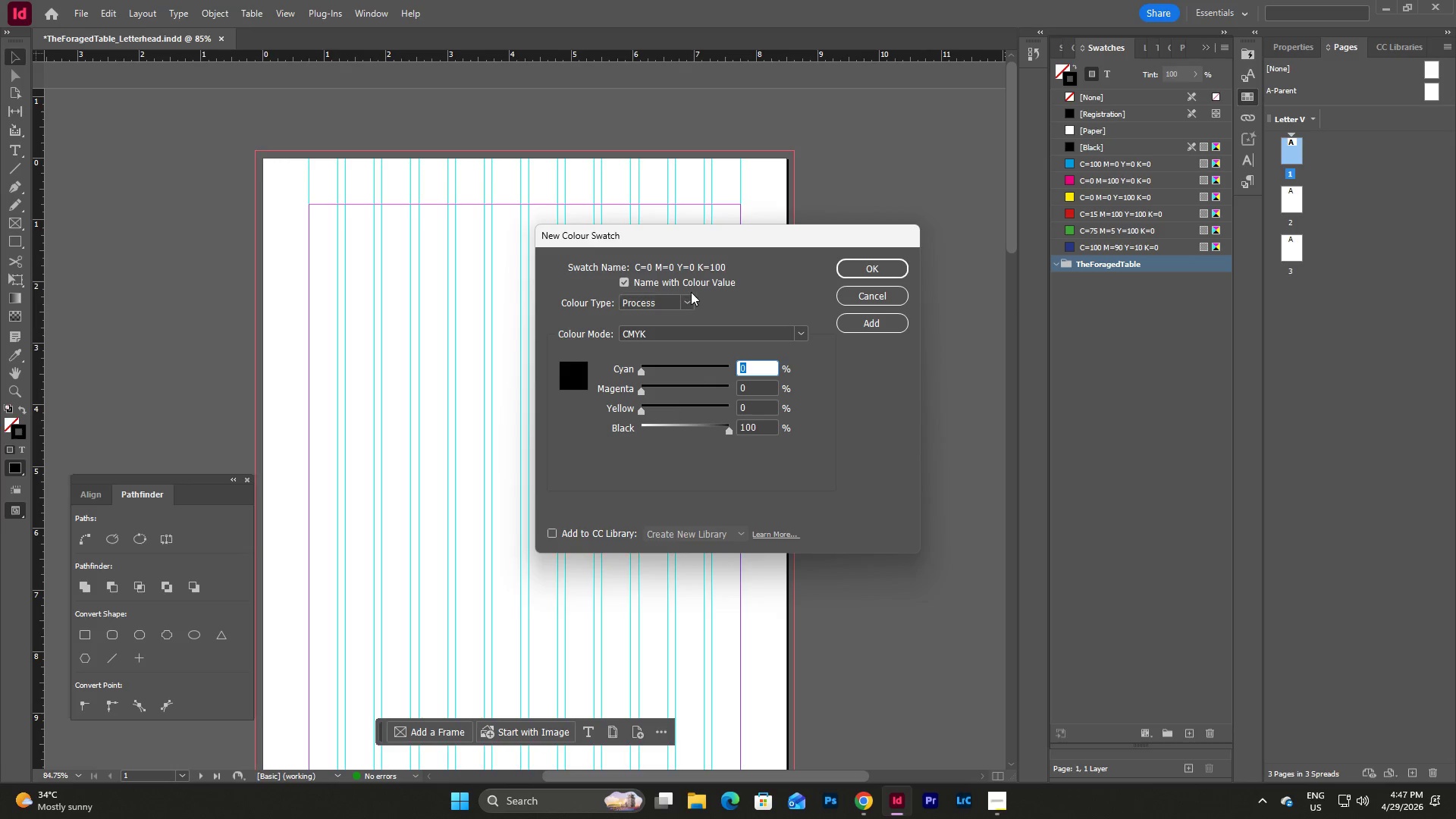 
left_click([626, 282])
 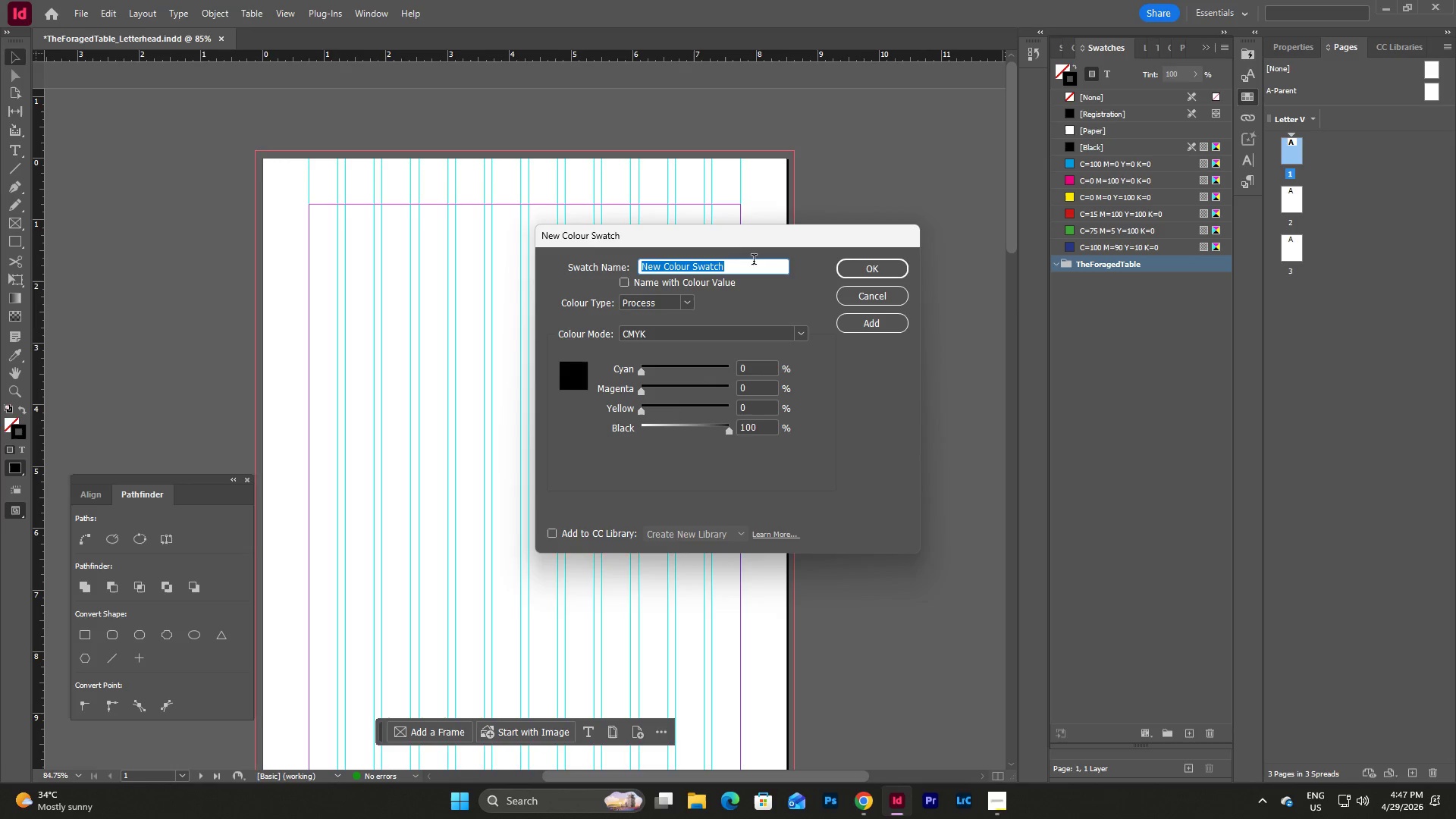 
type(Deep Forest)
key(Tab)
key(Tab)
key(Tab)
key(Tab)
type(85)
key(Tab)
type(60)
key(Tab)
type(80)
key(Tab)
type(60)
 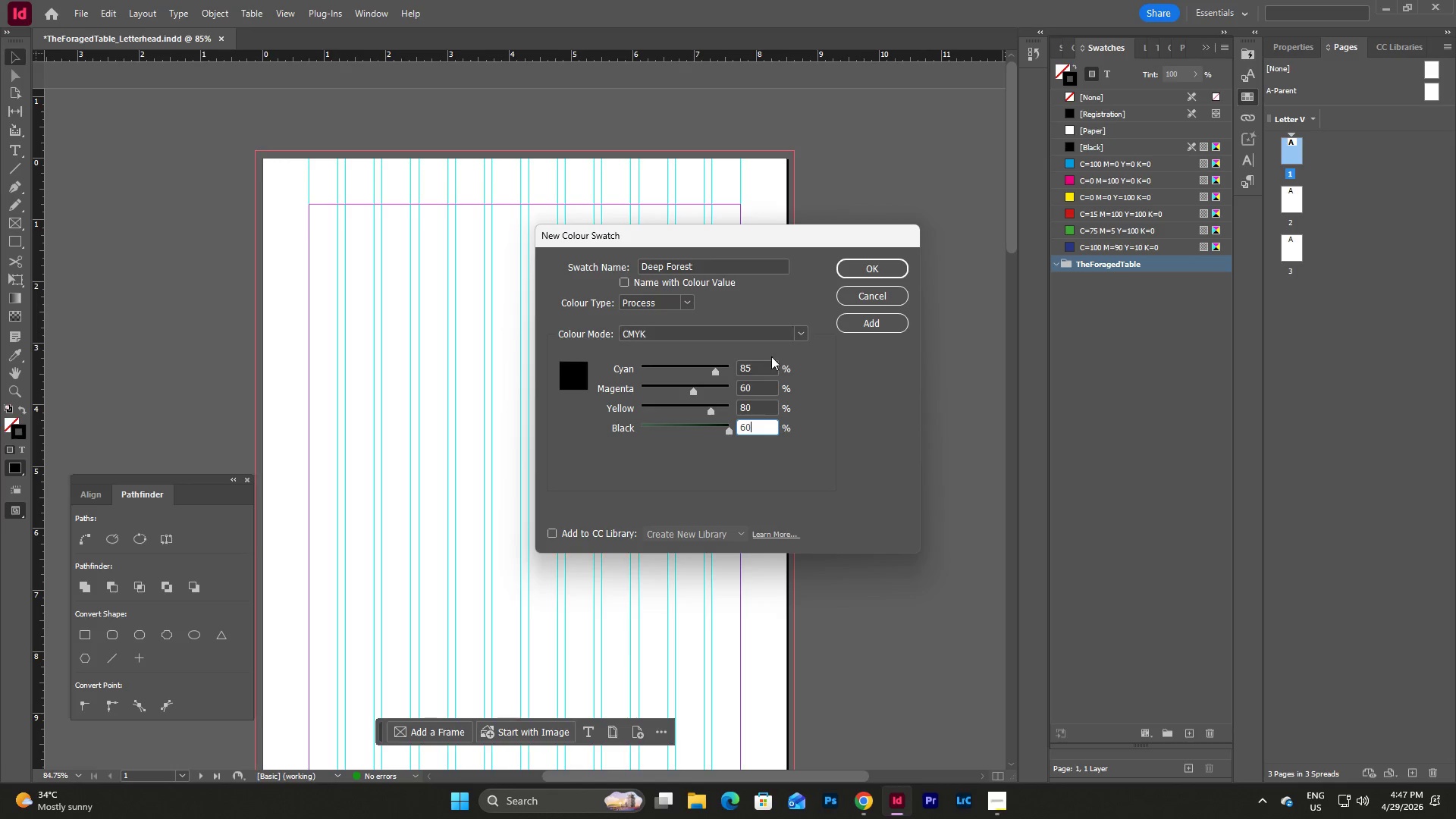 
left_click([769, 372])
 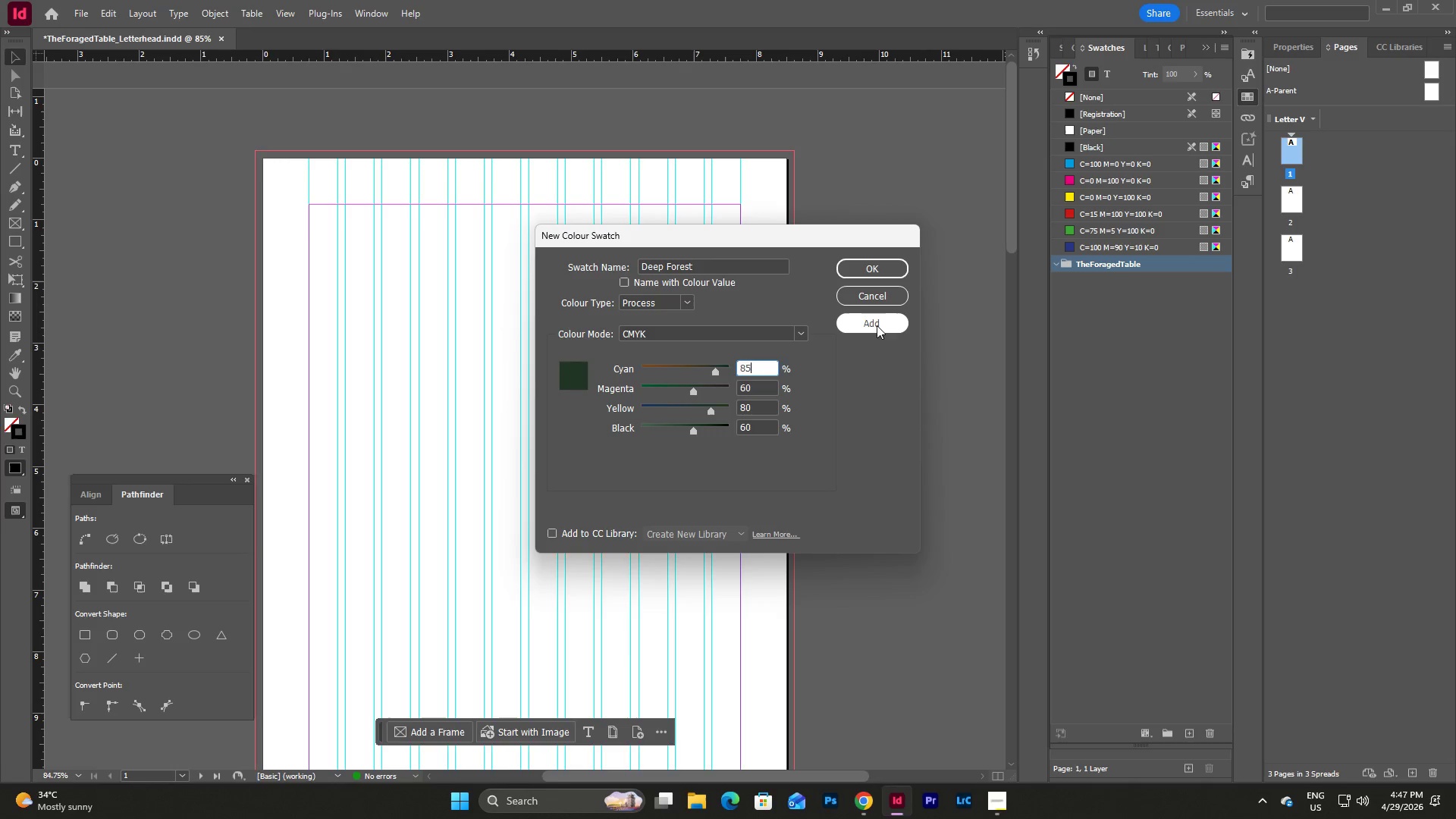 
left_click([877, 318])
 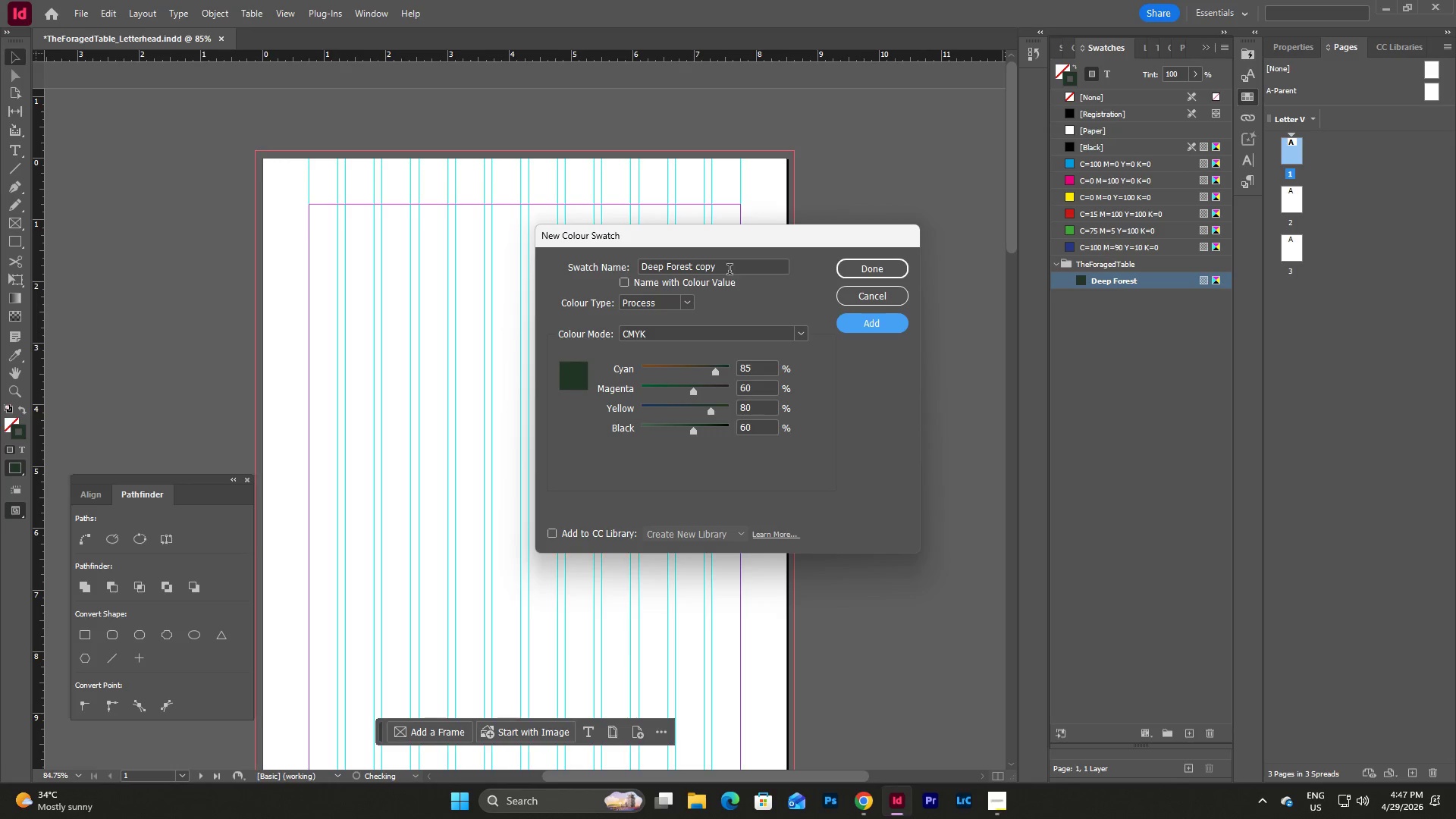 
left_click_drag(start_coordinate=[729, 268], to_coordinate=[612, 279])
 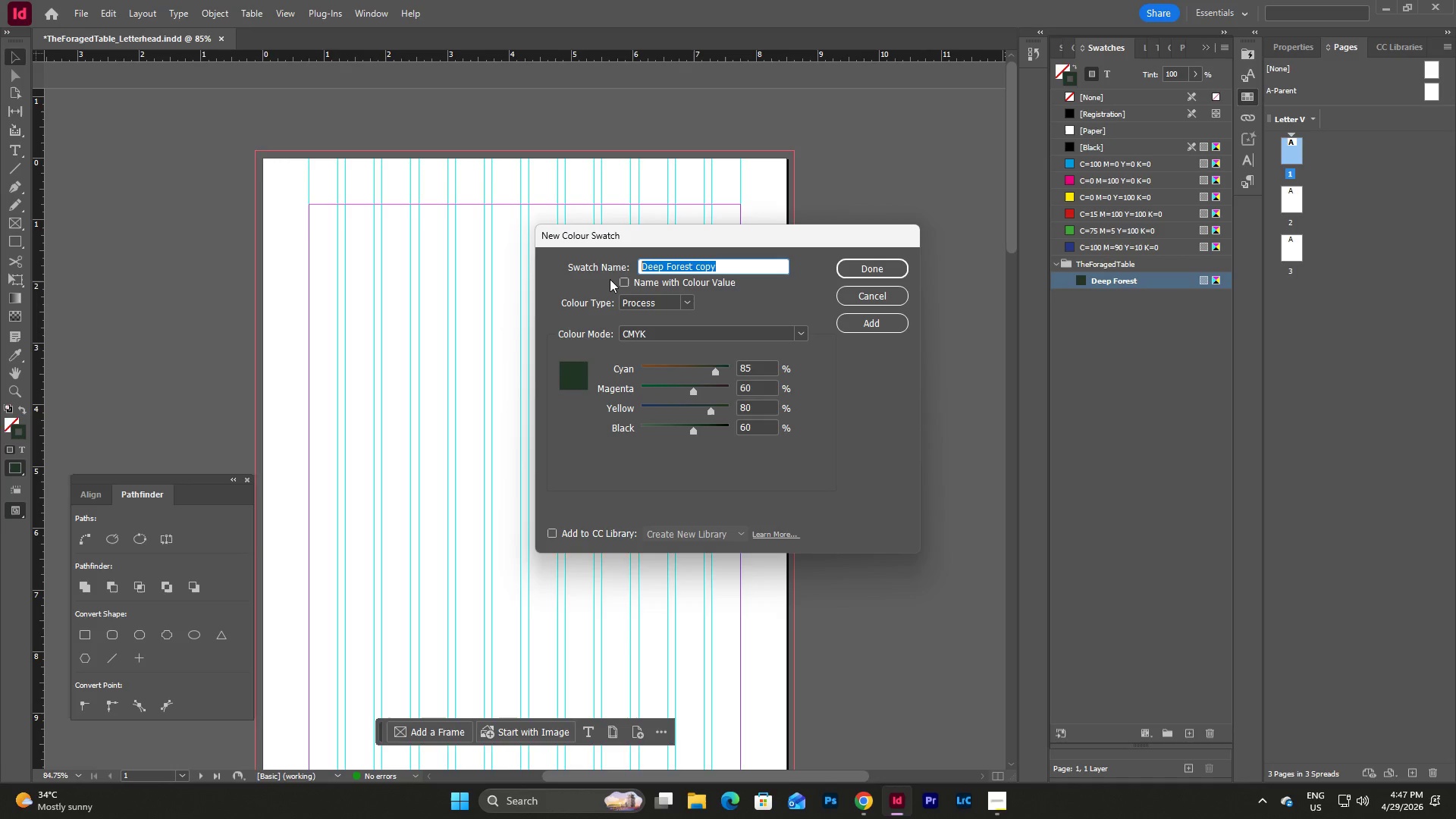 
type(Moss Green)
key(Tab)
key(Tab)
key(Tab)
key(Tab)
type(40)
key(Tab)
type(20)
key(Tab)
type(50)
key(Tab)
type(10)
 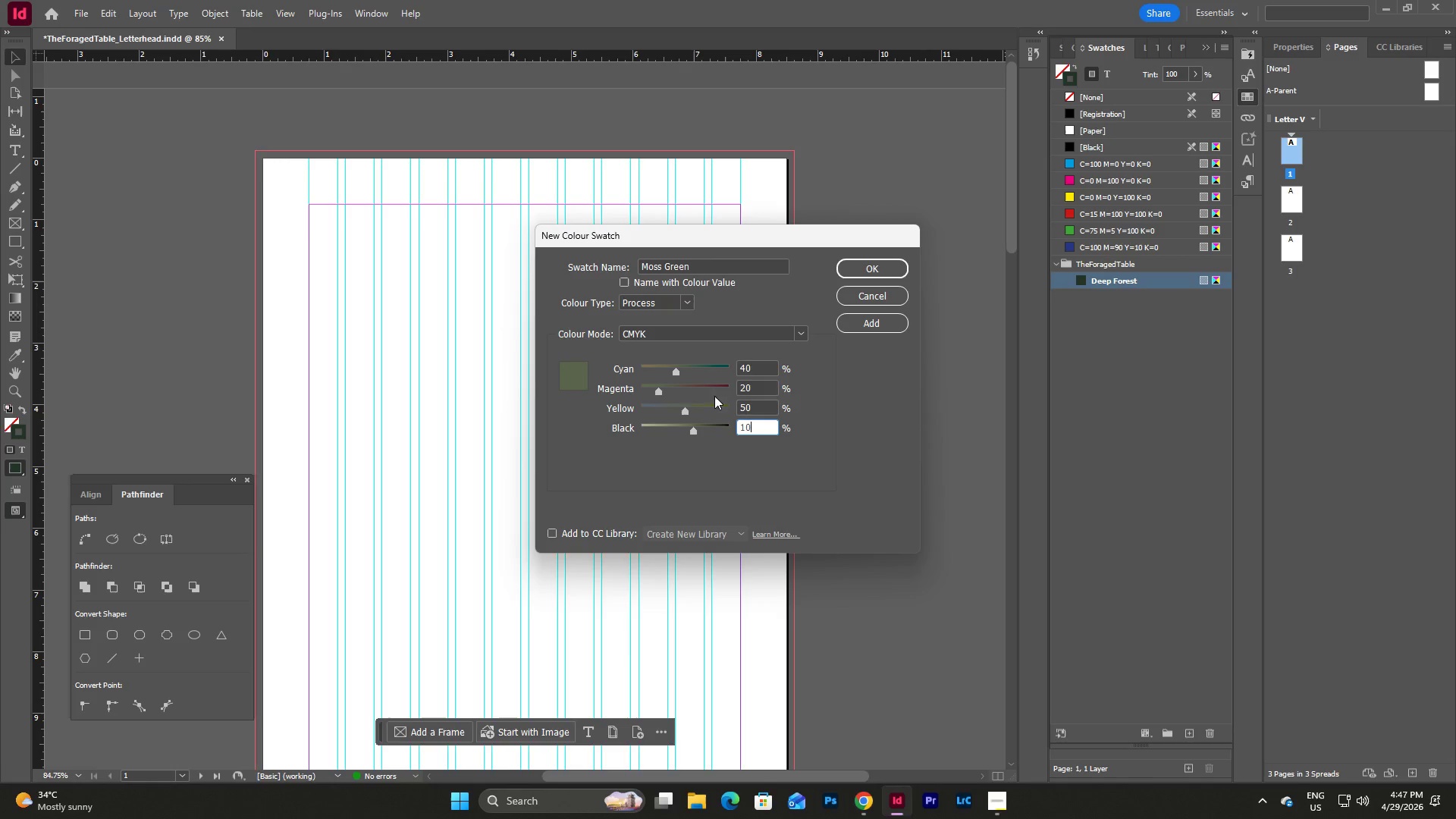 
left_click([756, 366])
 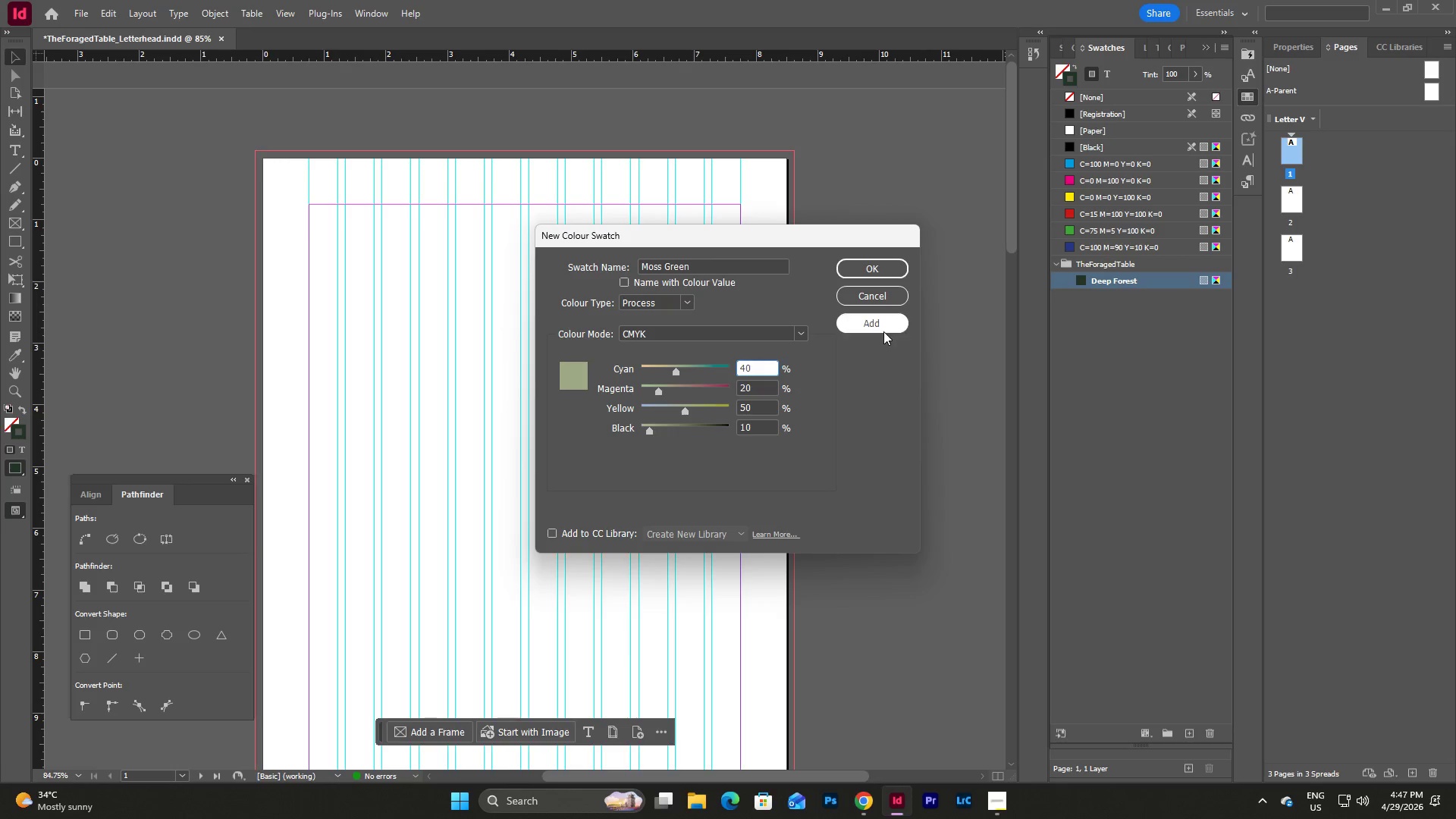 
left_click([883, 326])
 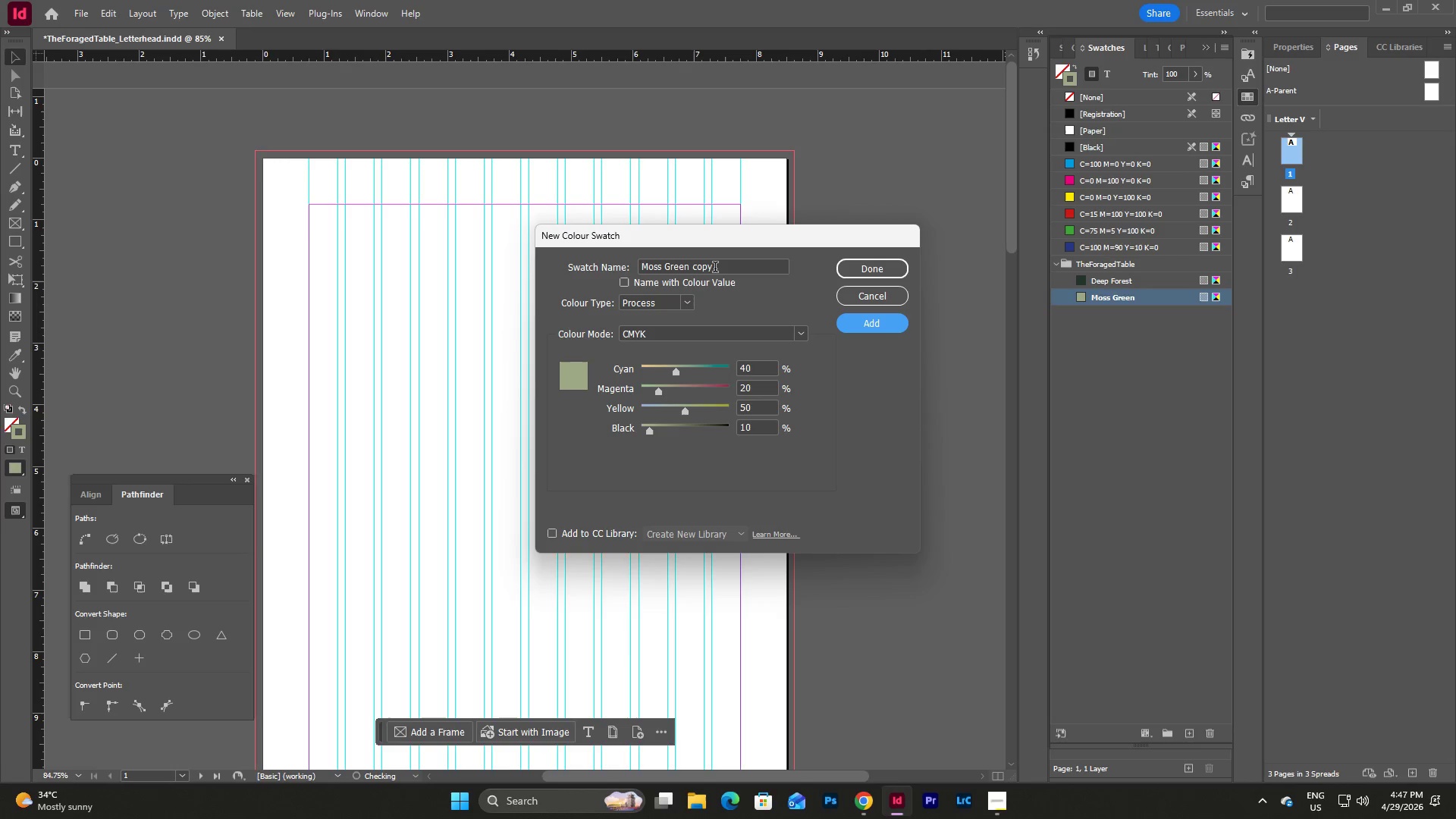 
left_click_drag(start_coordinate=[724, 259], to_coordinate=[653, 267])
 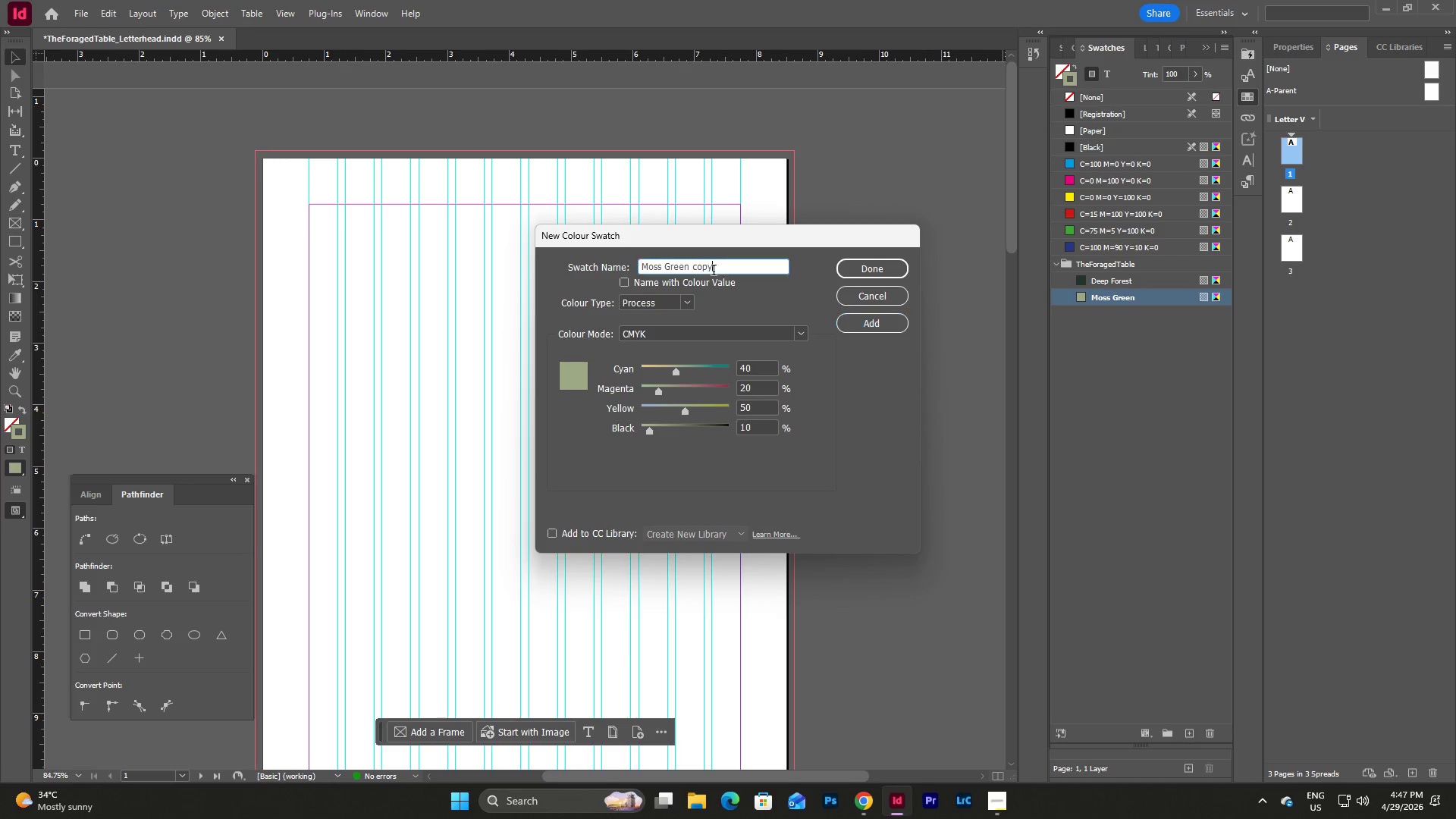 
left_click_drag(start_coordinate=[714, 271], to_coordinate=[599, 266])
 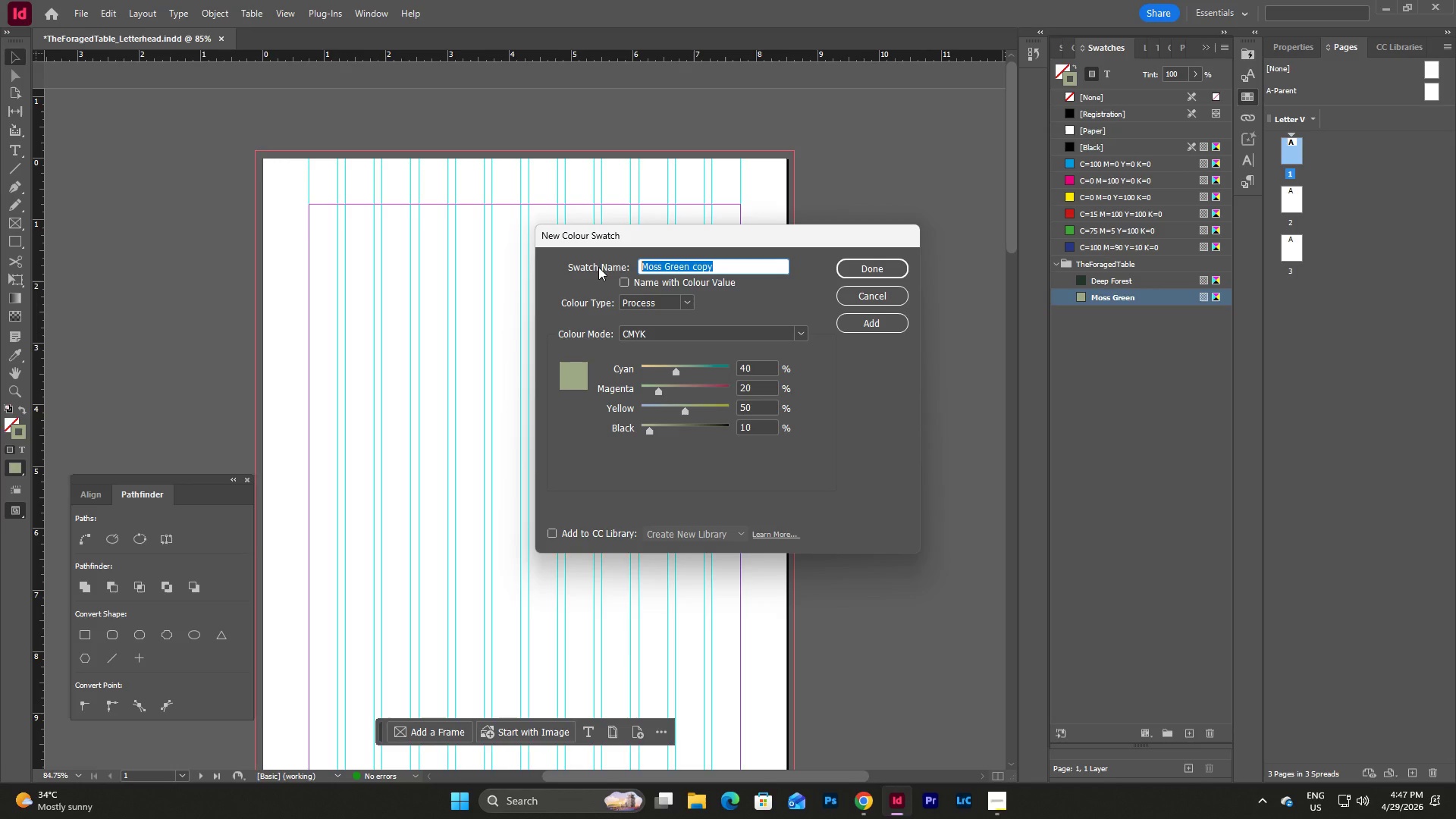 
type(Muted Gold)
key(Tab)
key(Tab)
key(Tab)
key(Tab)
type(20)
key(Tab)
type(30)
key(Tab)
type(60)
key(Tab)
type(10)
 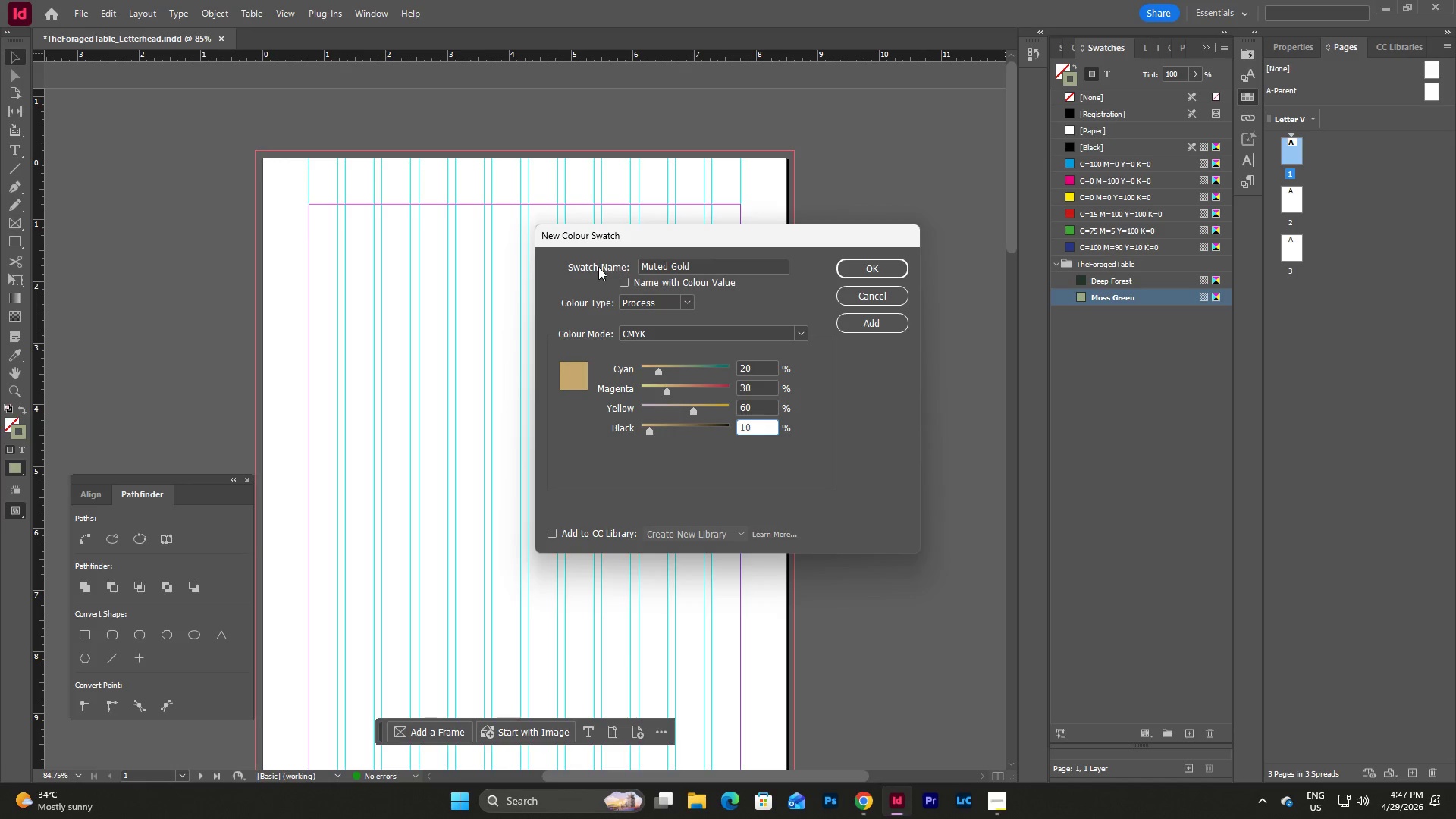 
left_click([756, 366])
 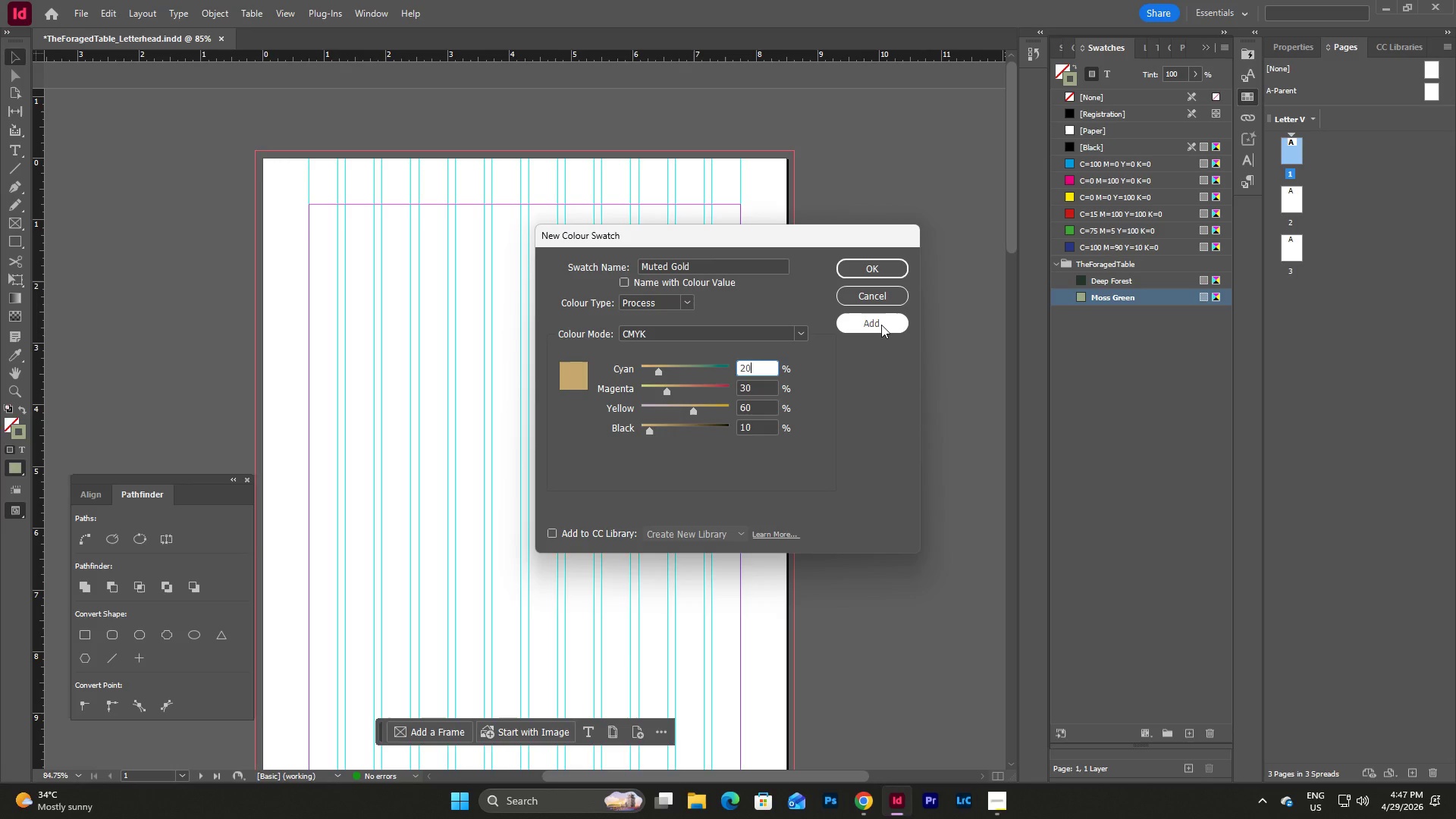 
left_click([881, 325])
 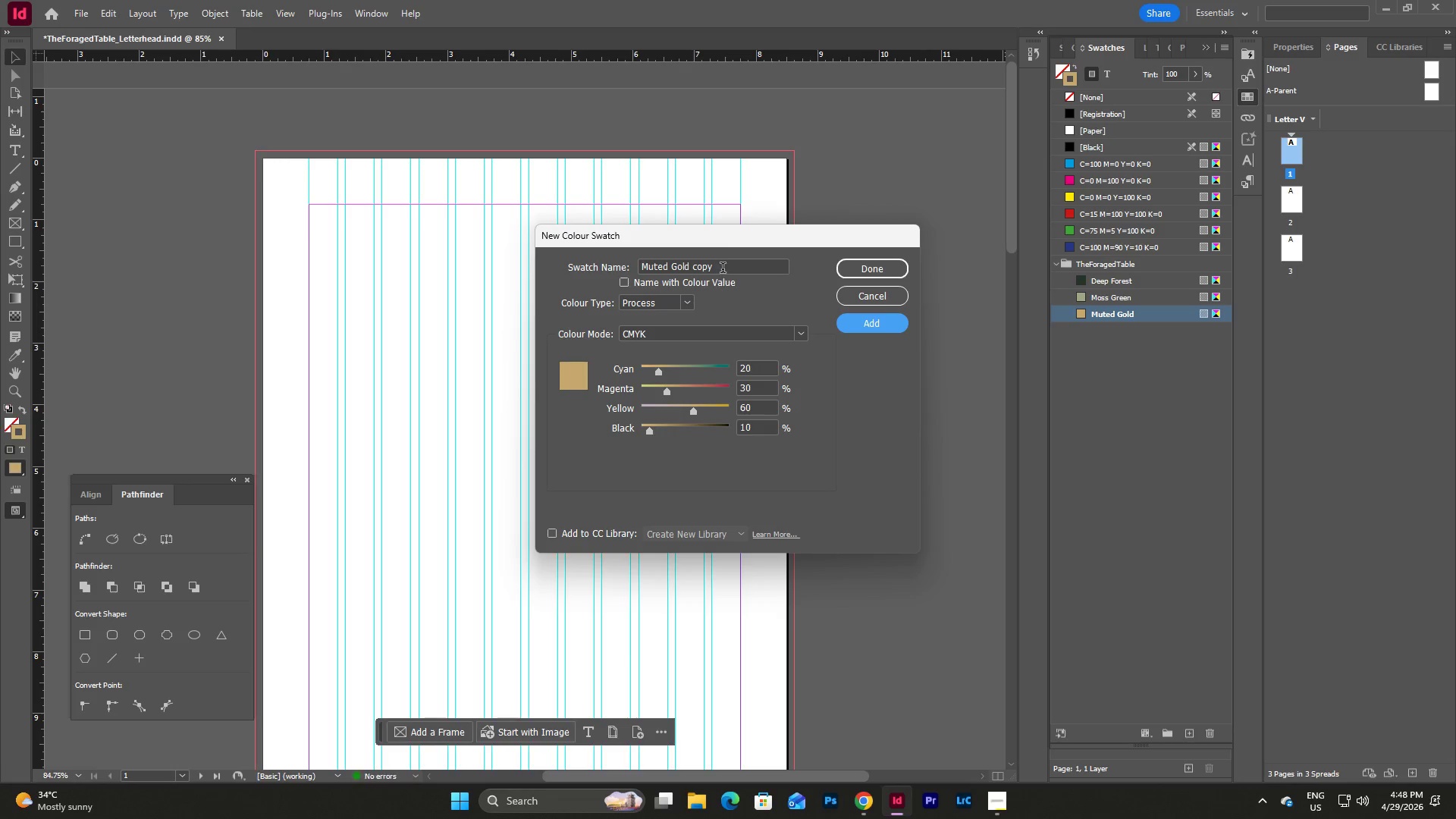 
left_click_drag(start_coordinate=[725, 262], to_coordinate=[592, 266])
 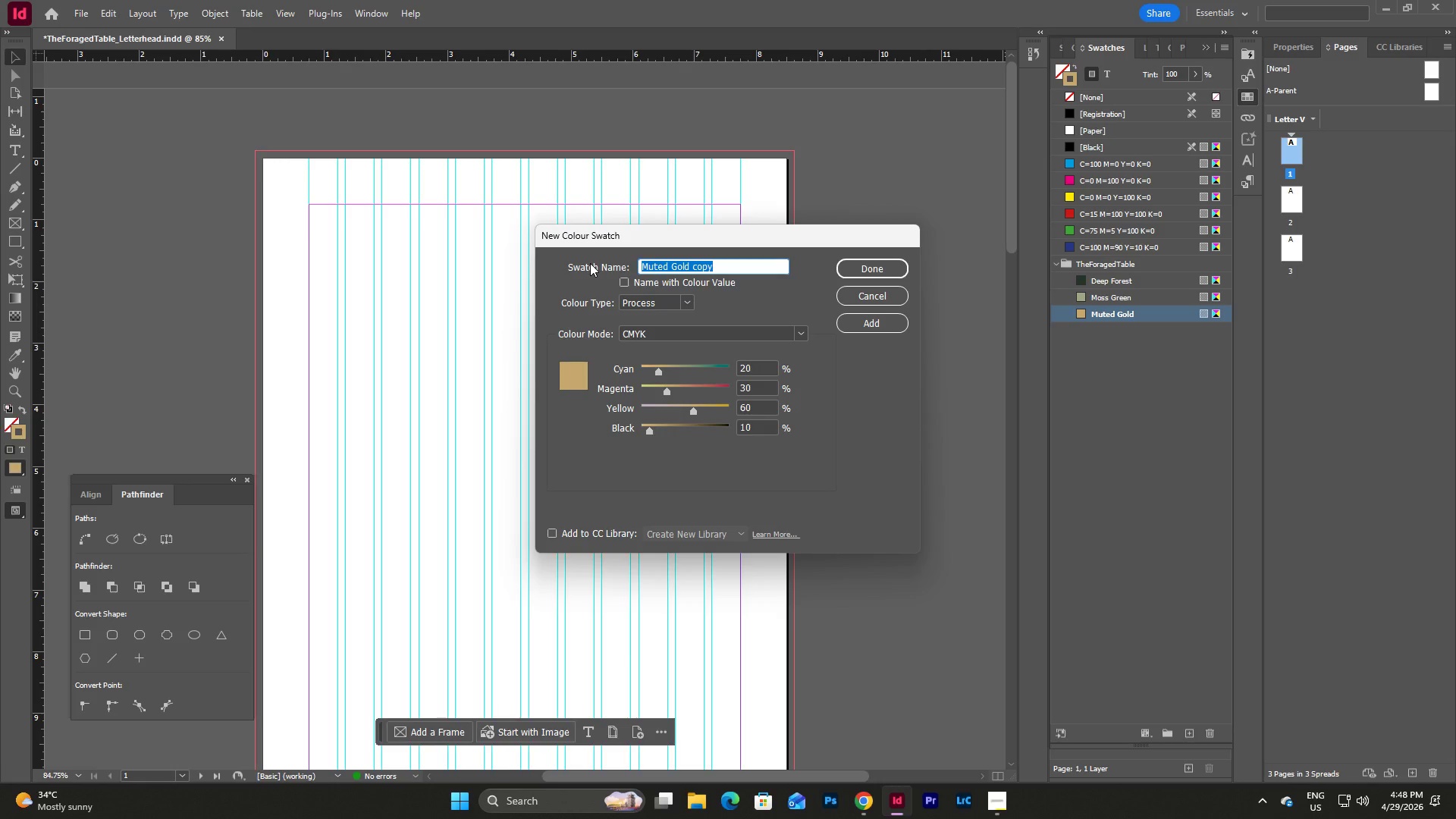 
type(Soft Cream)
 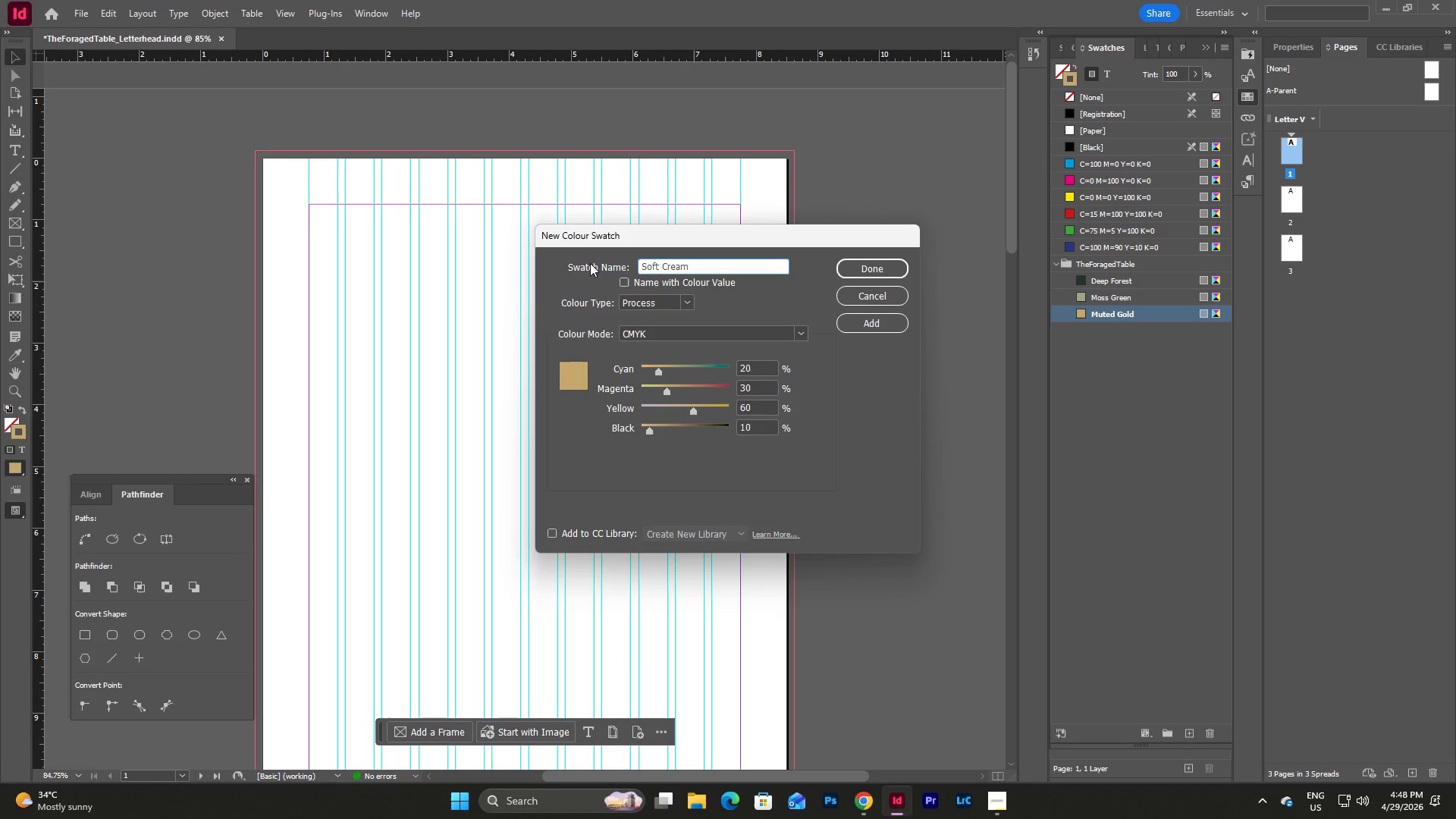 
wait(17.09)
 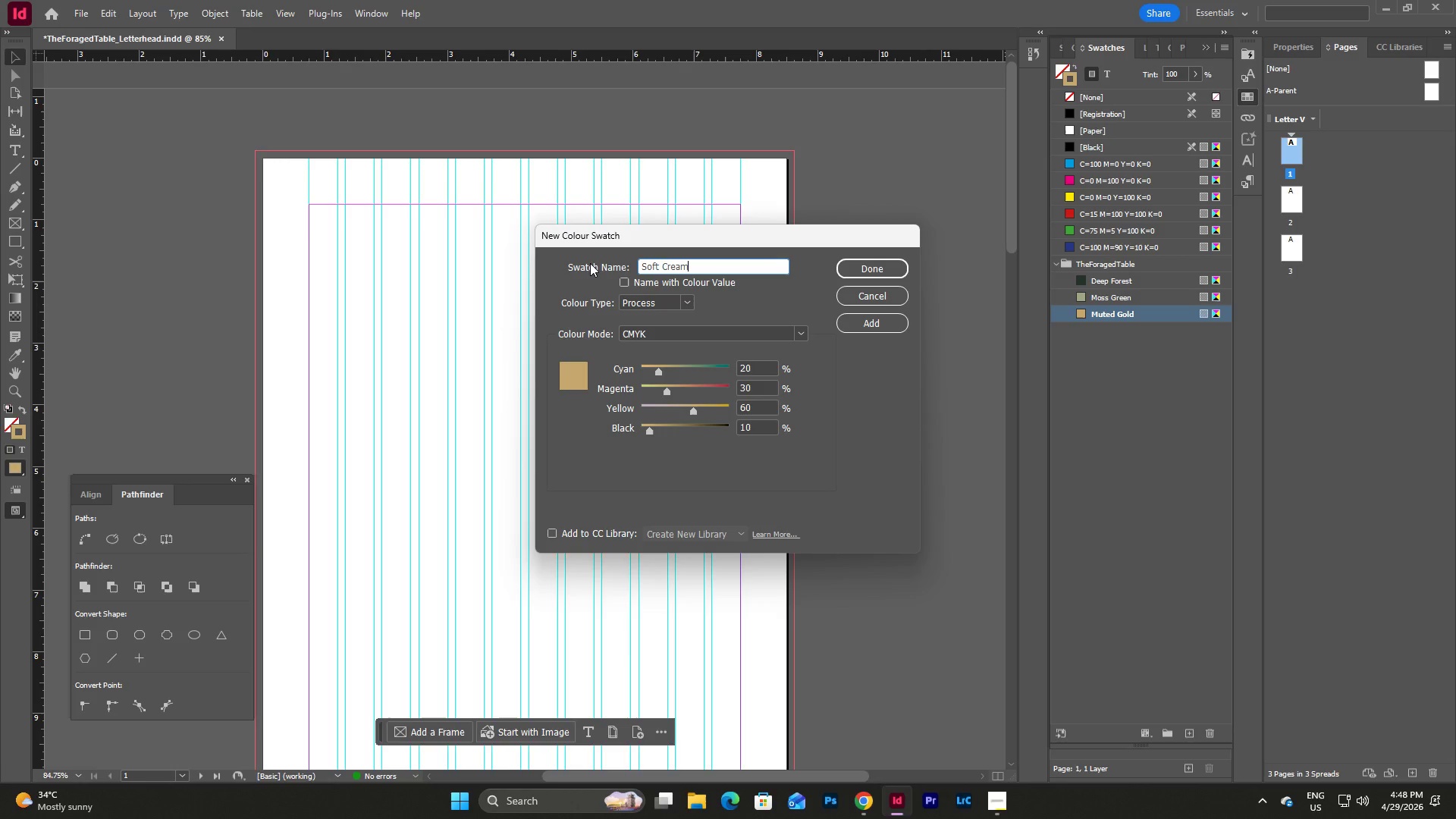 
left_click_drag(start_coordinate=[714, 366], to_coordinate=[720, 366])
 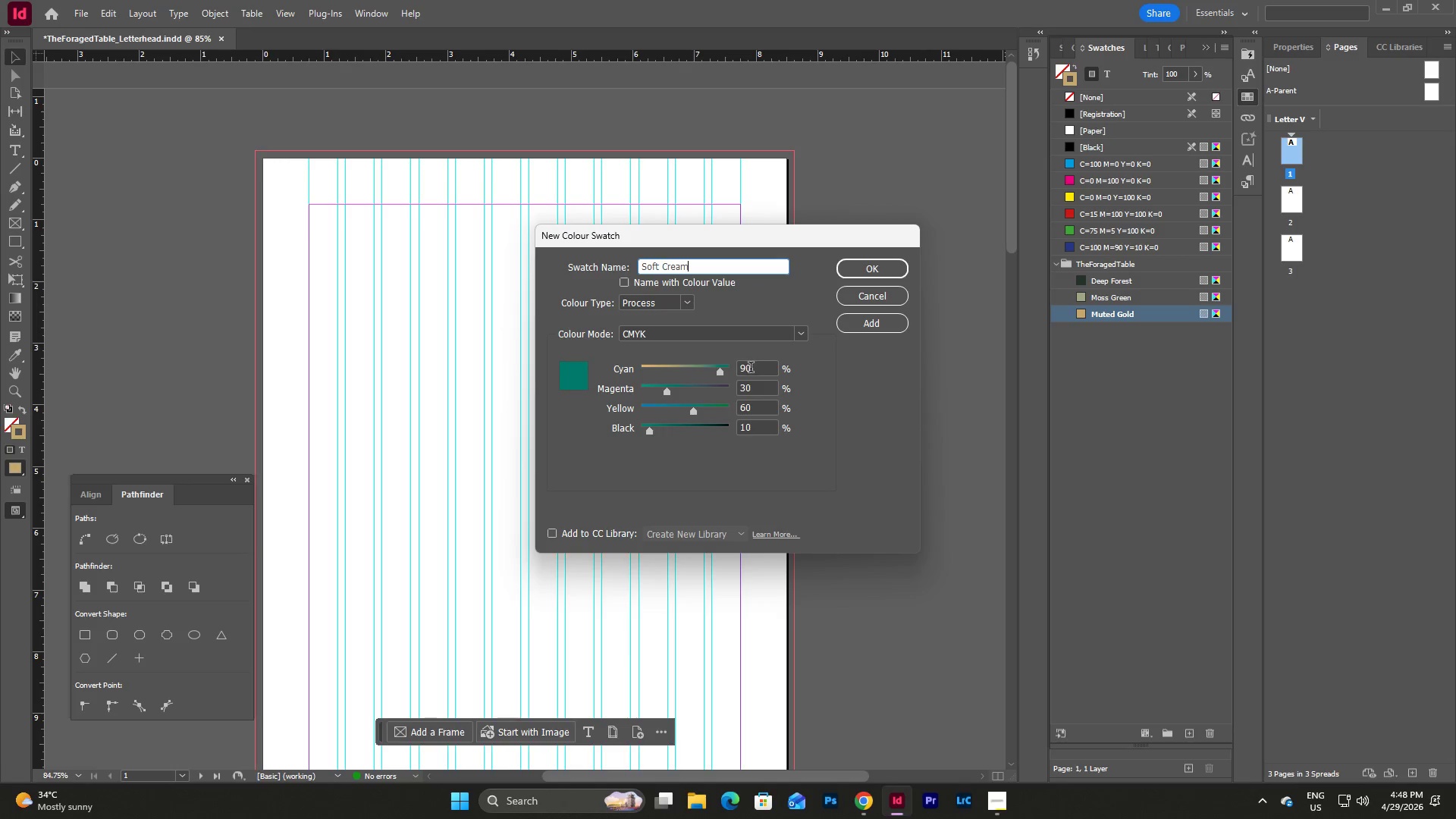 
left_click([754, 369])
 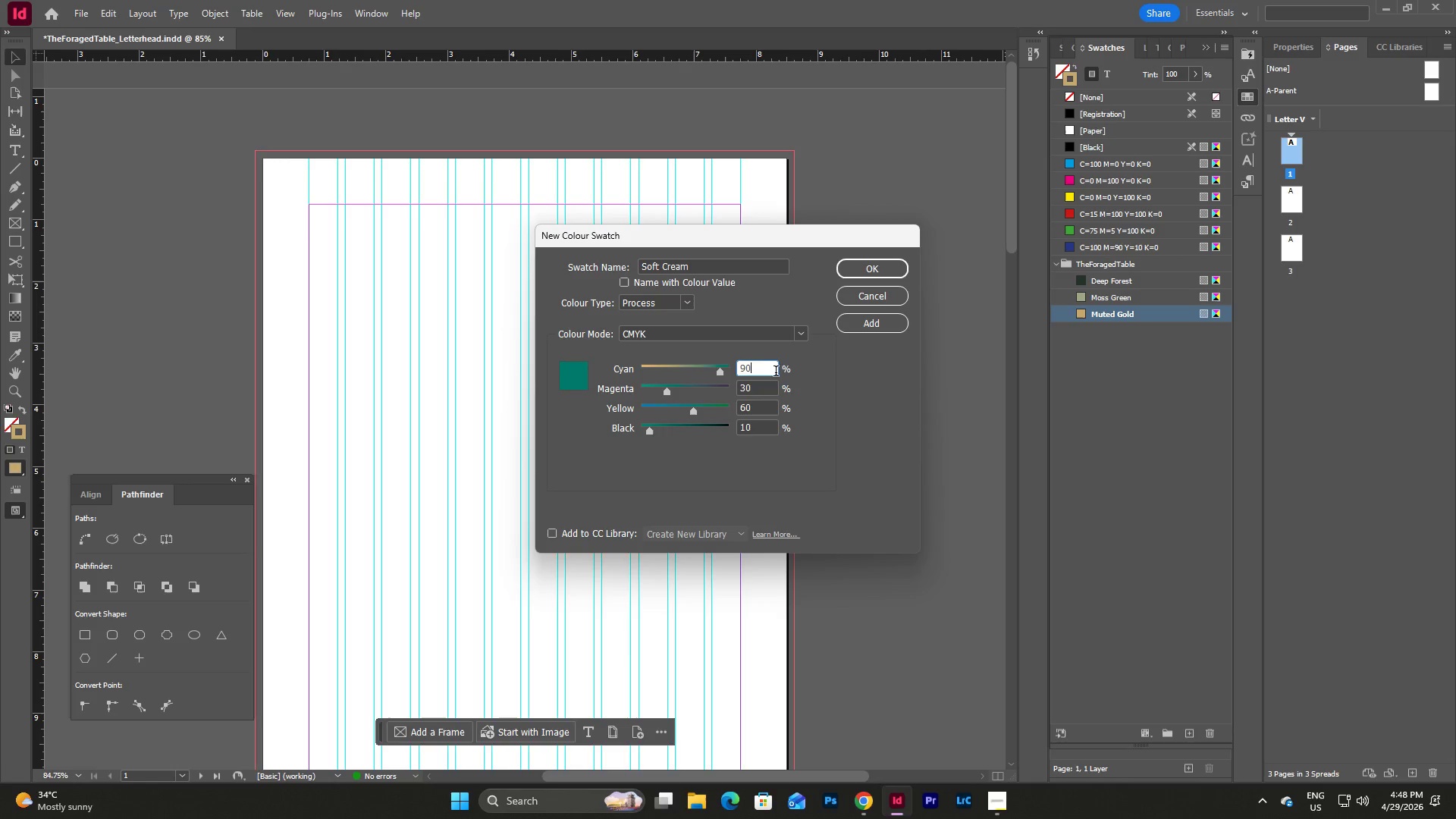 
left_click_drag(start_coordinate=[767, 367], to_coordinate=[712, 367])
 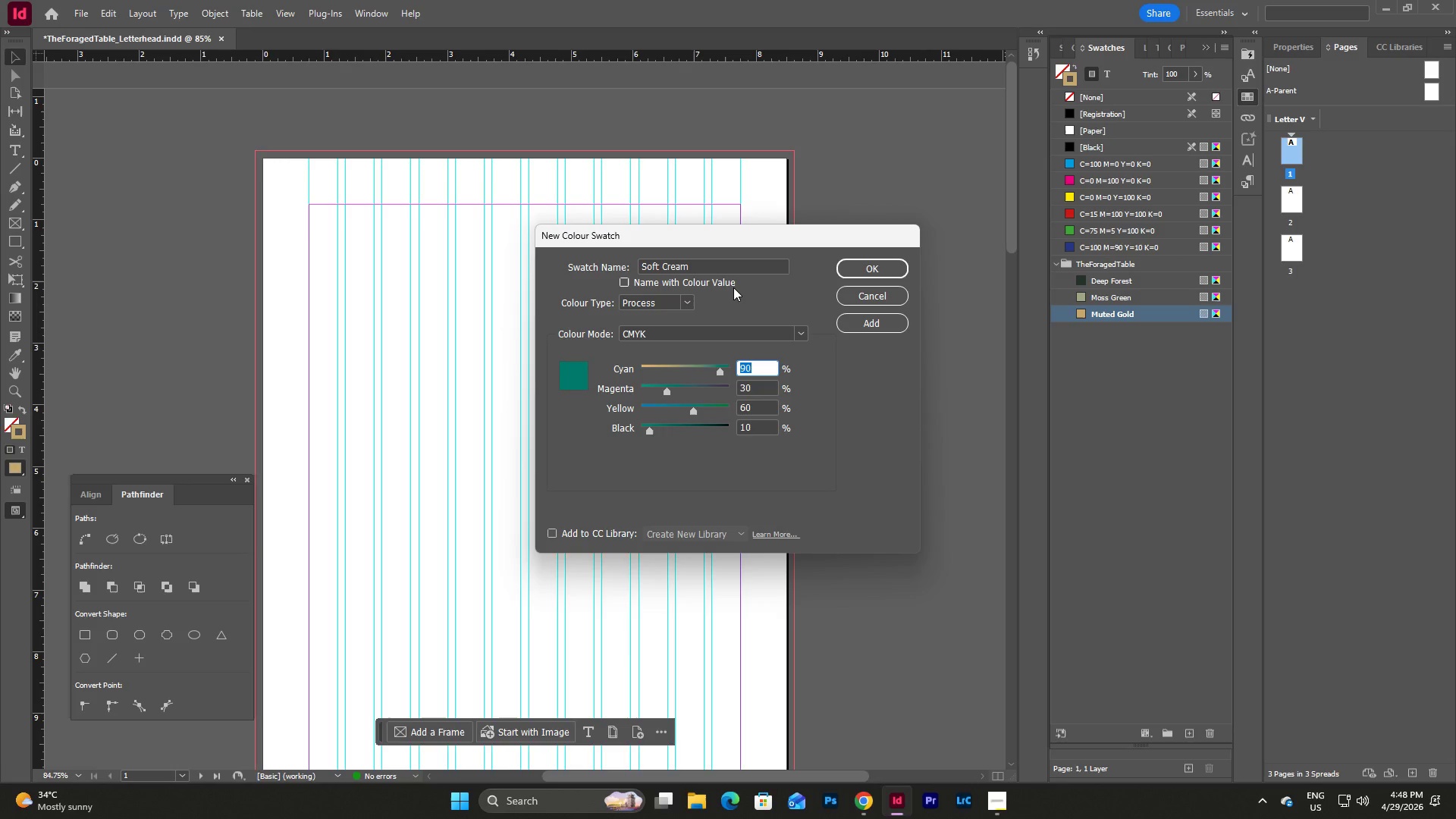 
key(Numpad5)
 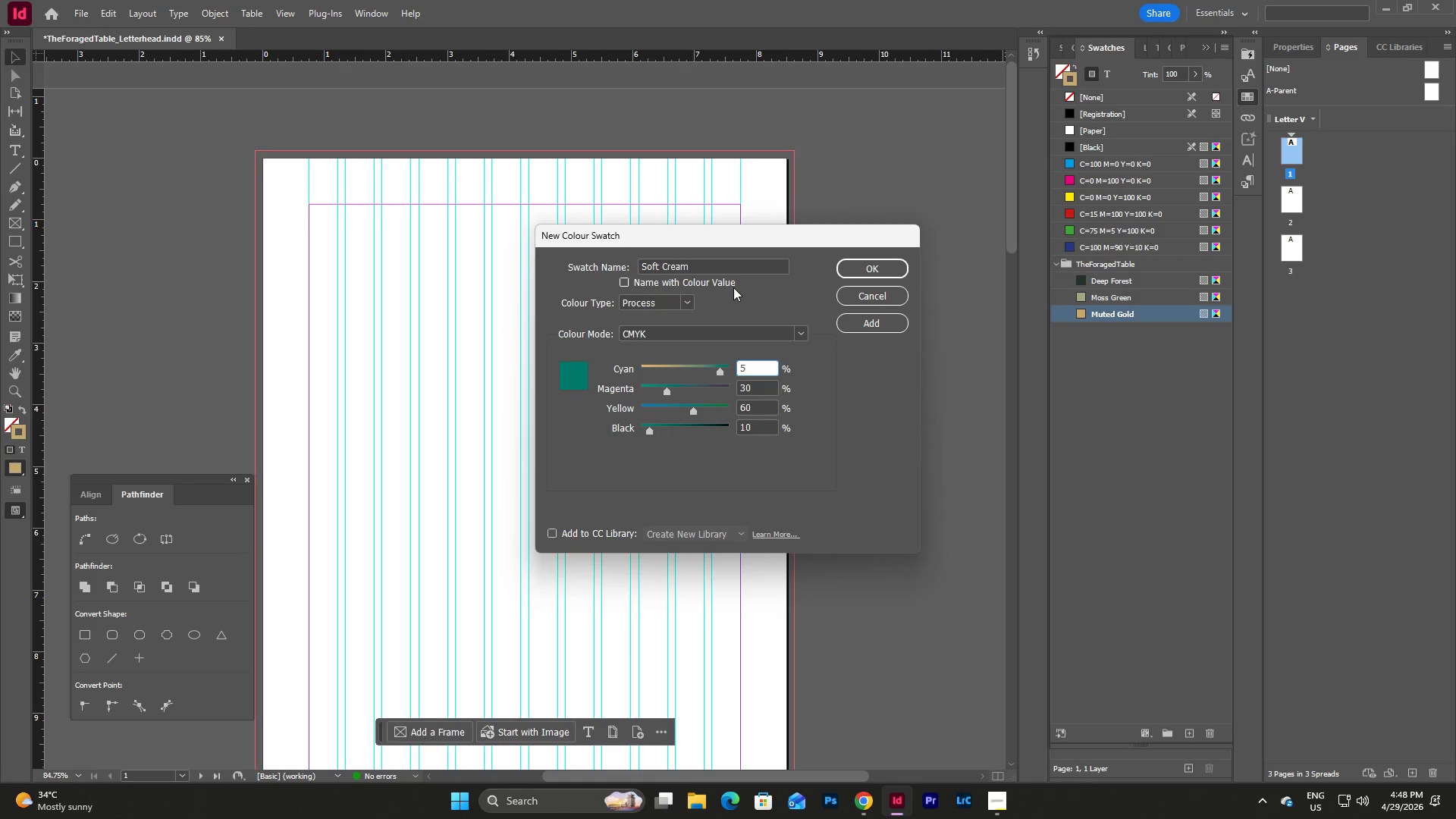 
key(Tab)
 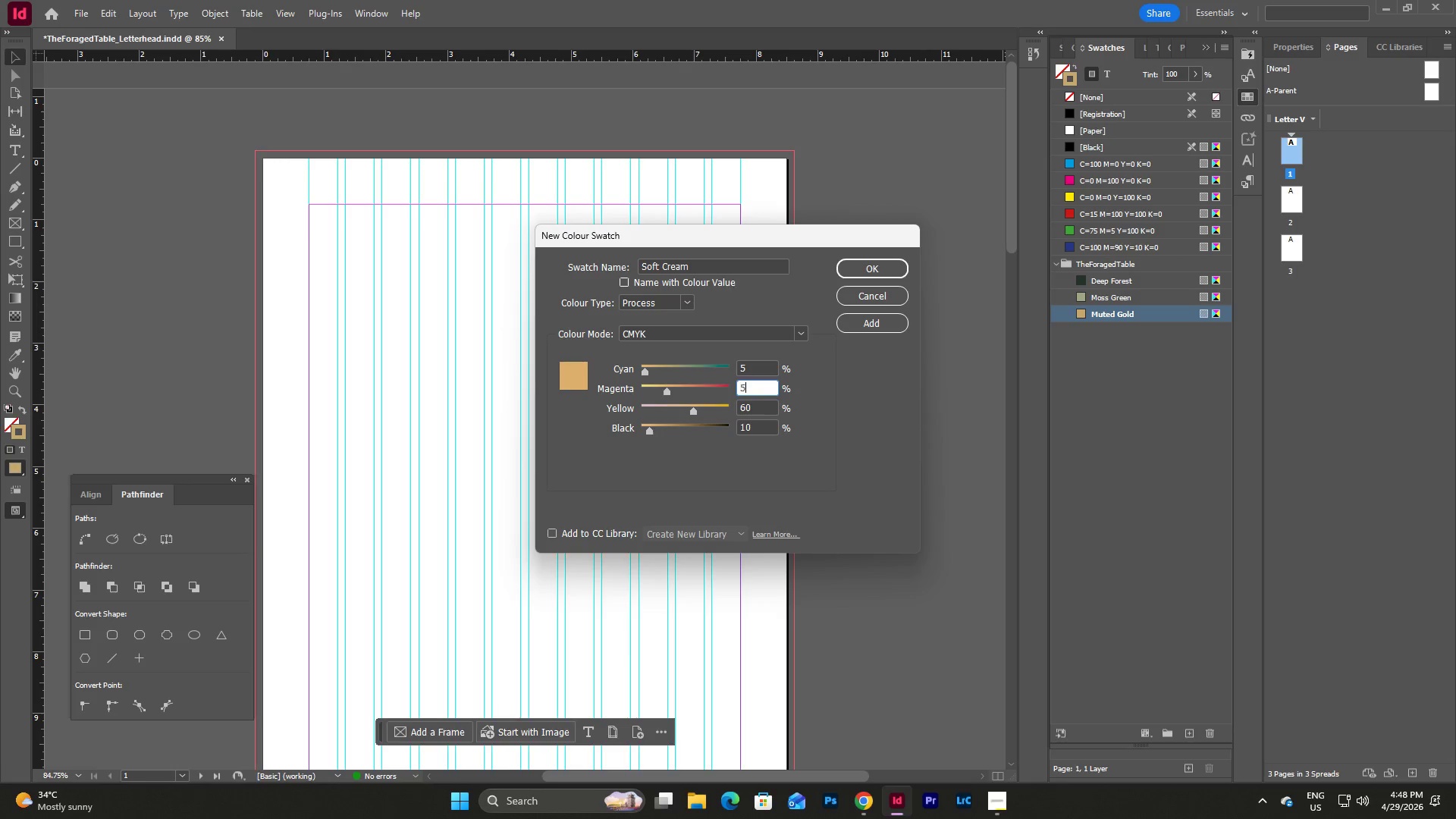 
key(Numpad5)
 